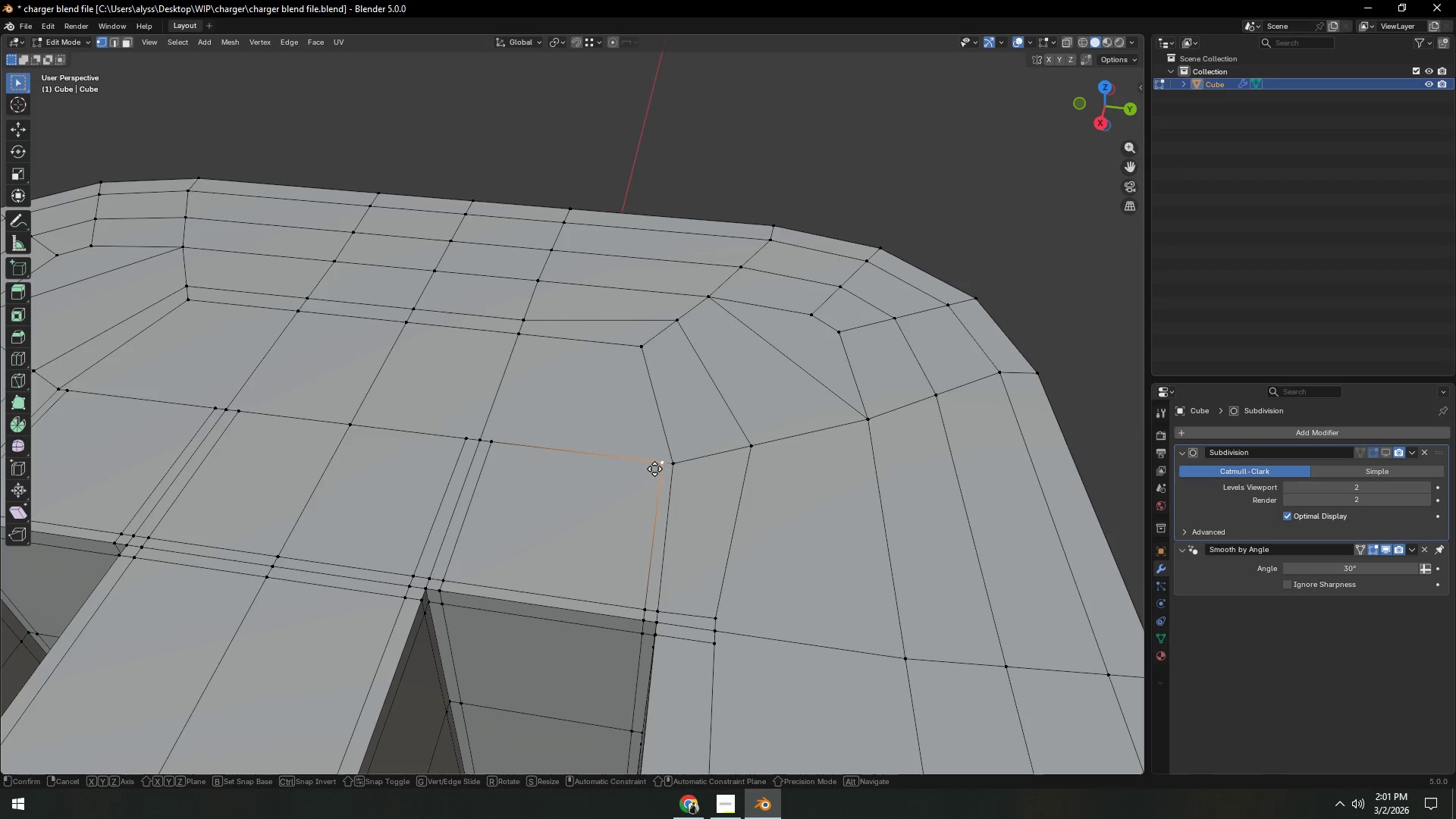 
type(gg)
 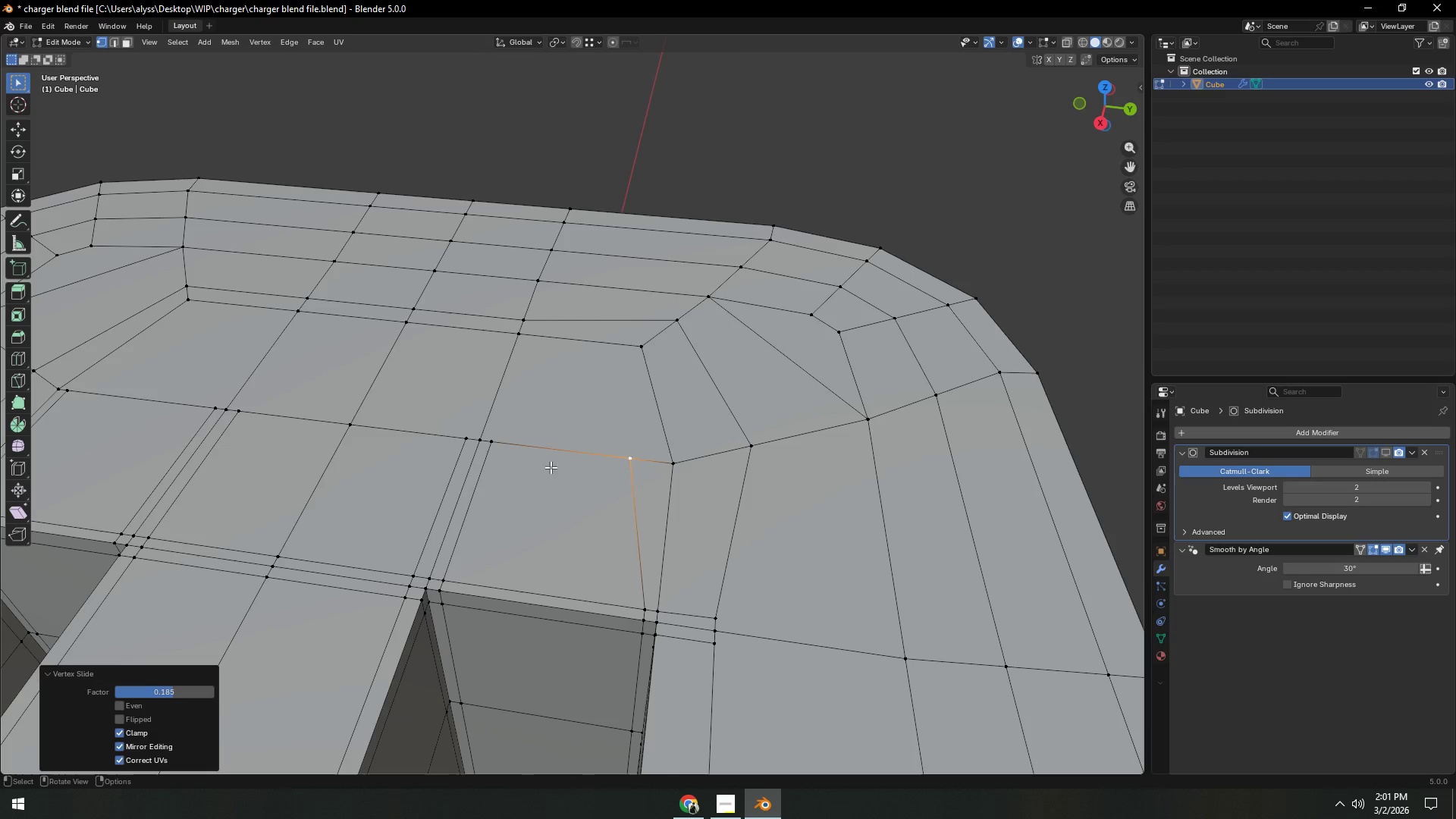 
left_click([489, 448])
 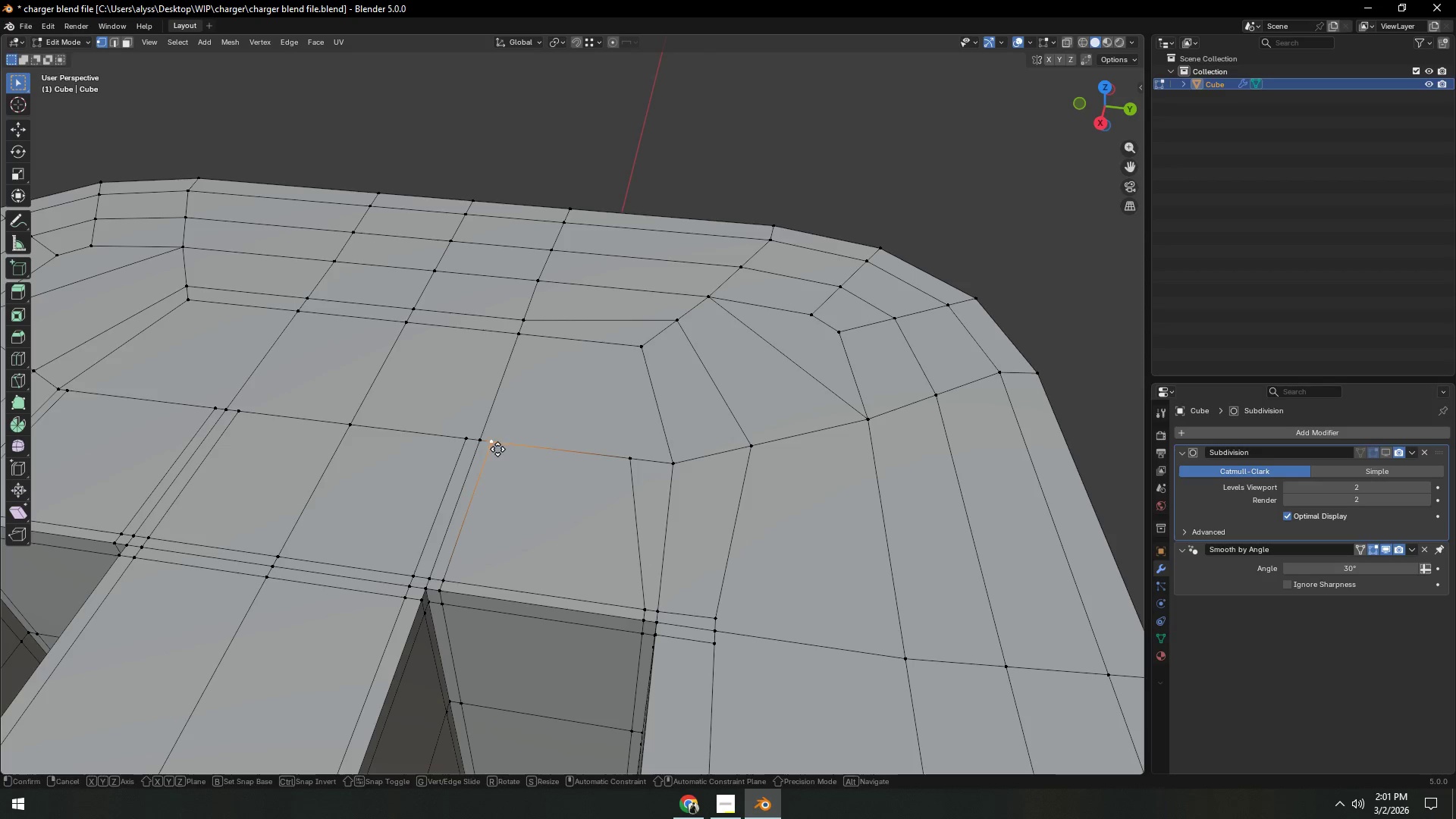 
type(gg)
 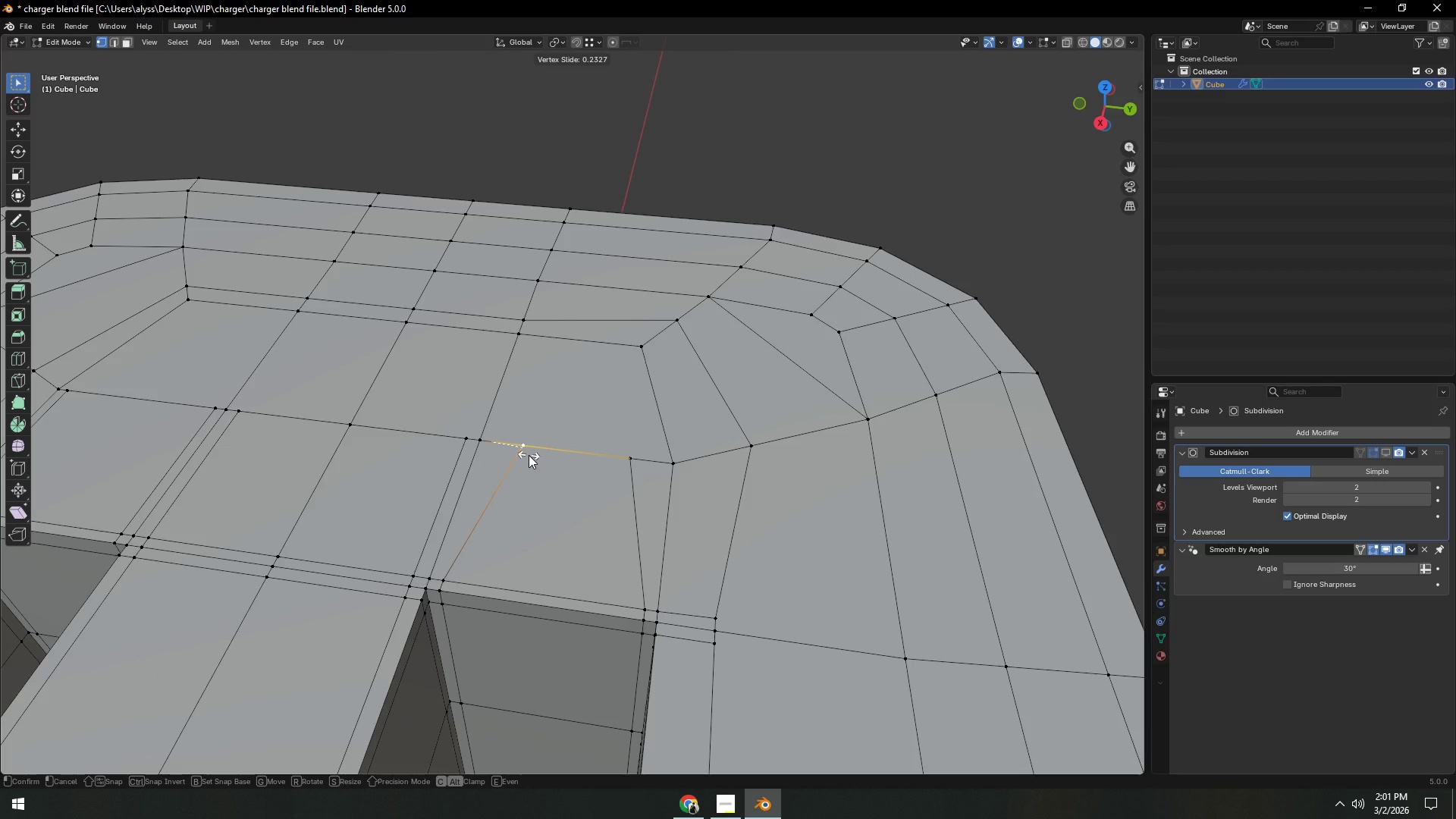 
left_click([529, 455])
 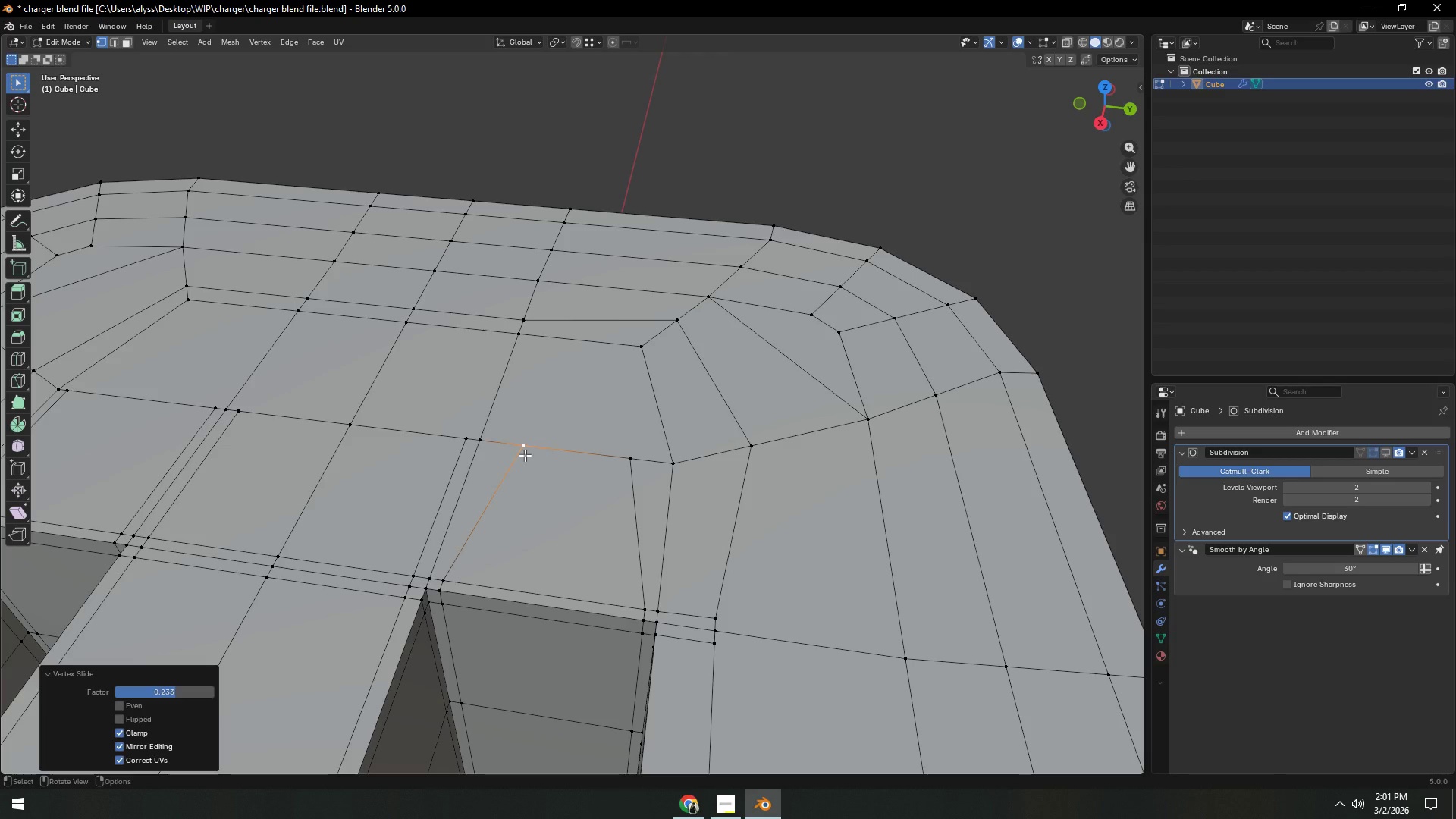 
left_click([622, 462])
 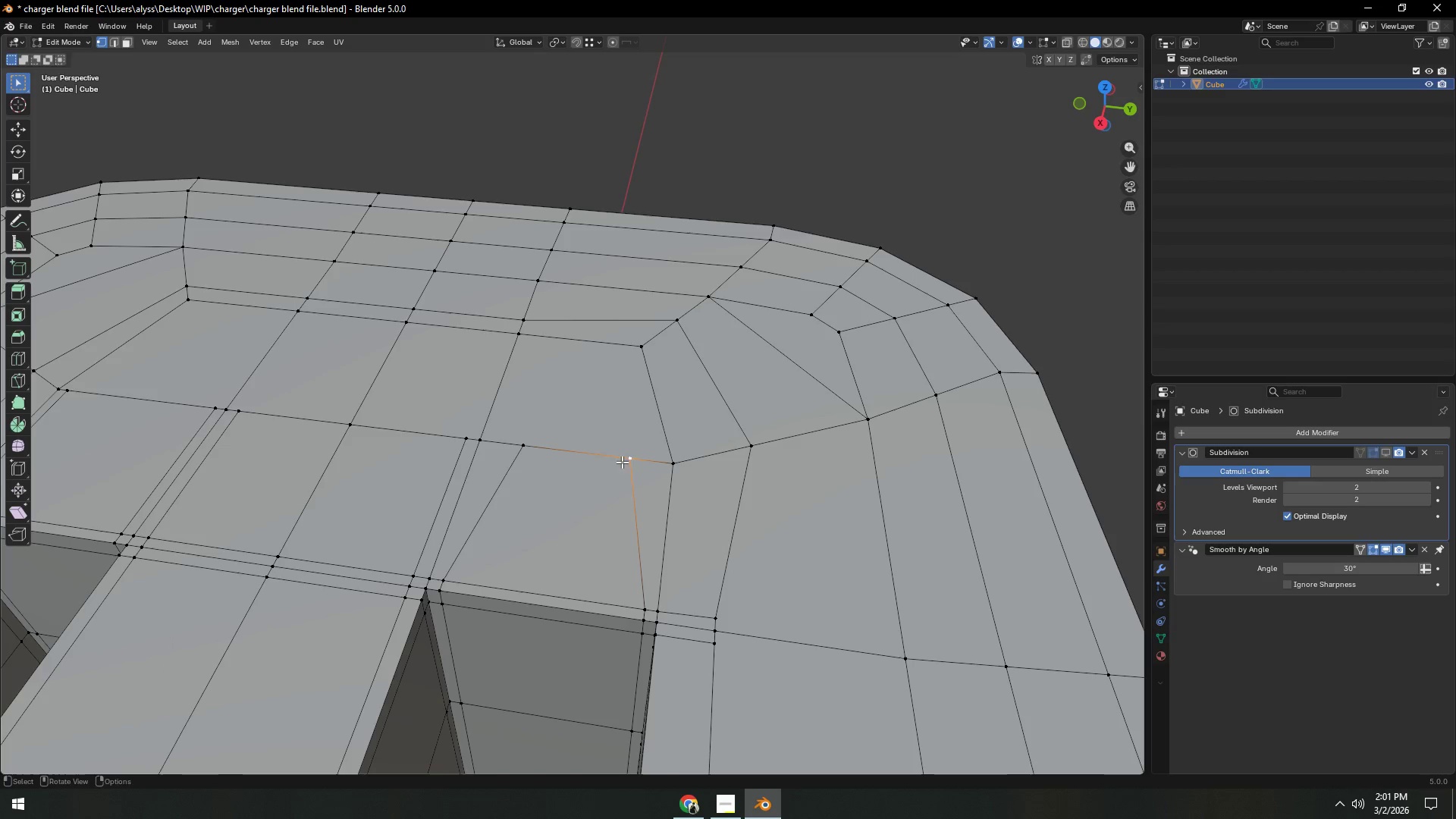 
type(gg)
 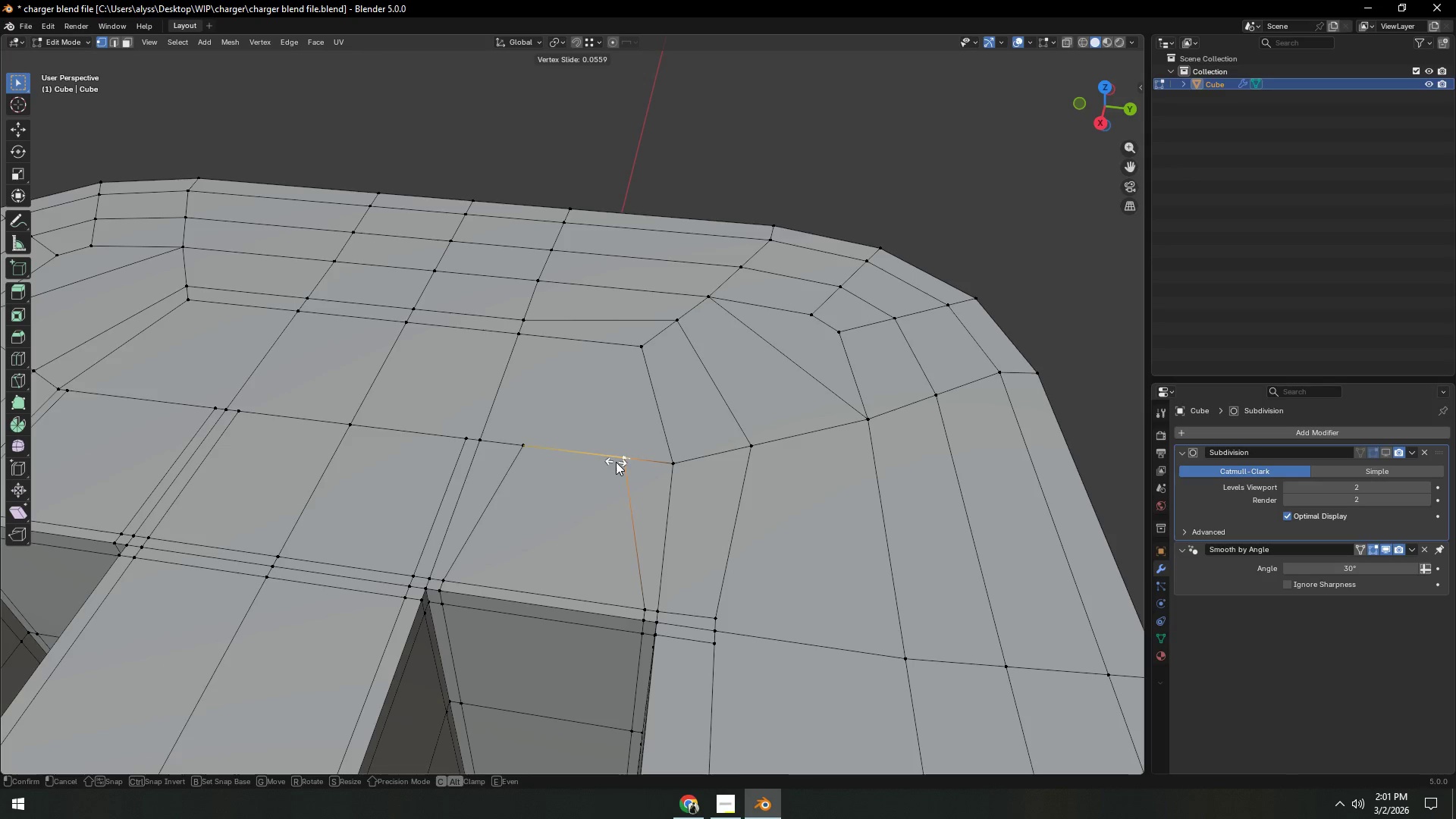 
left_click([616, 462])
 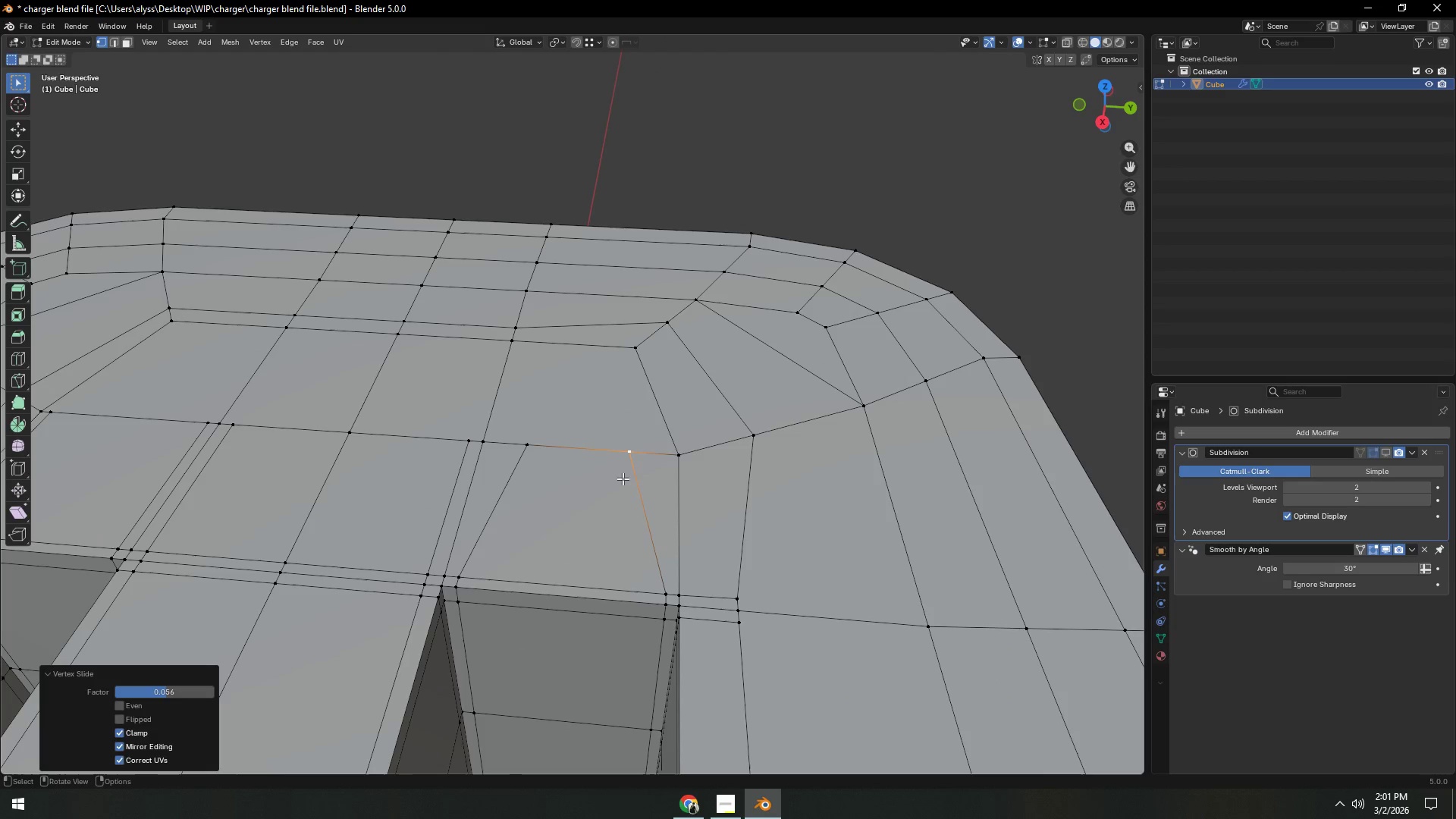 
hold_key(key=ShiftLeft, duration=0.39)
 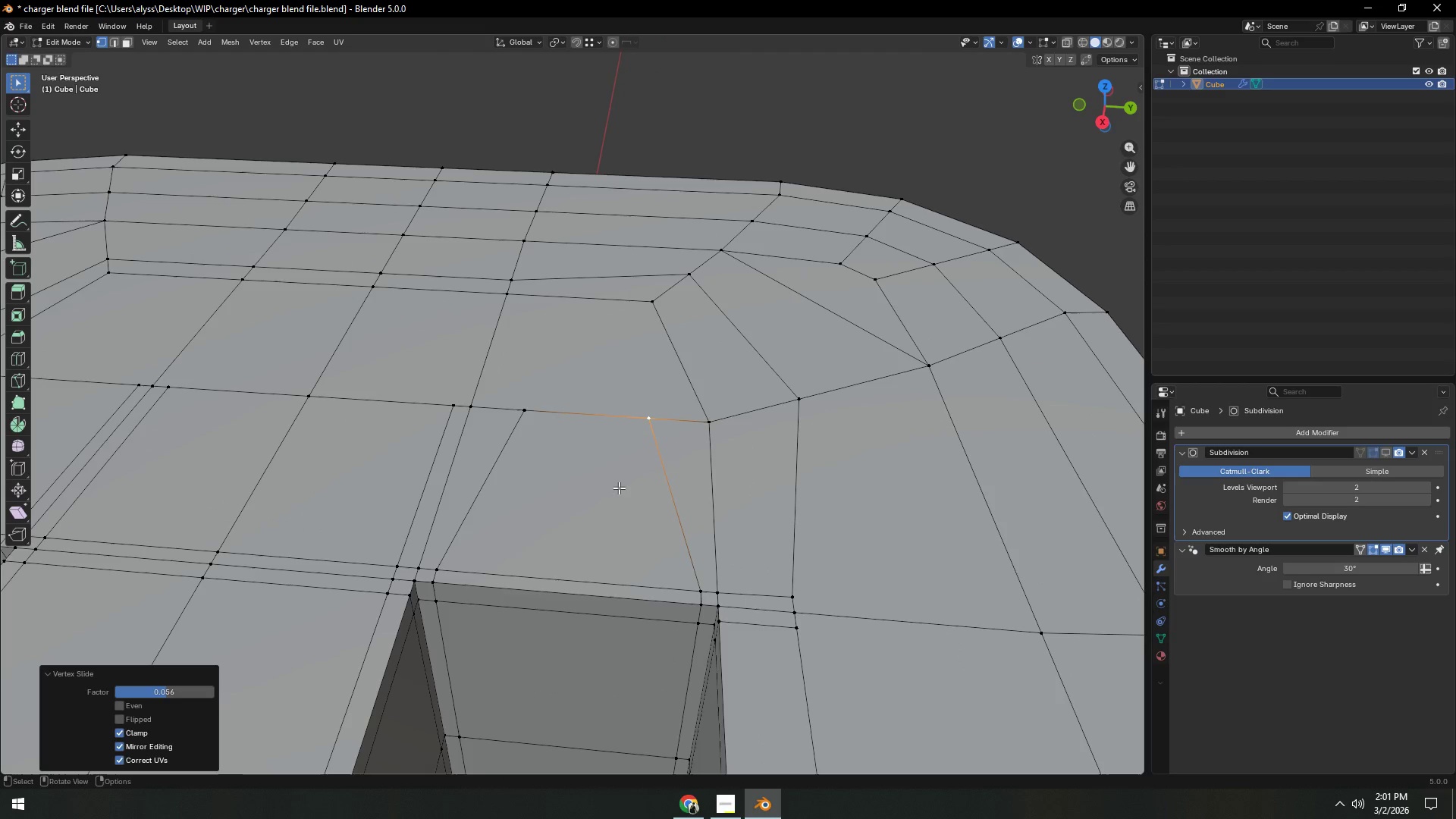 
key(Shift+ShiftLeft)
 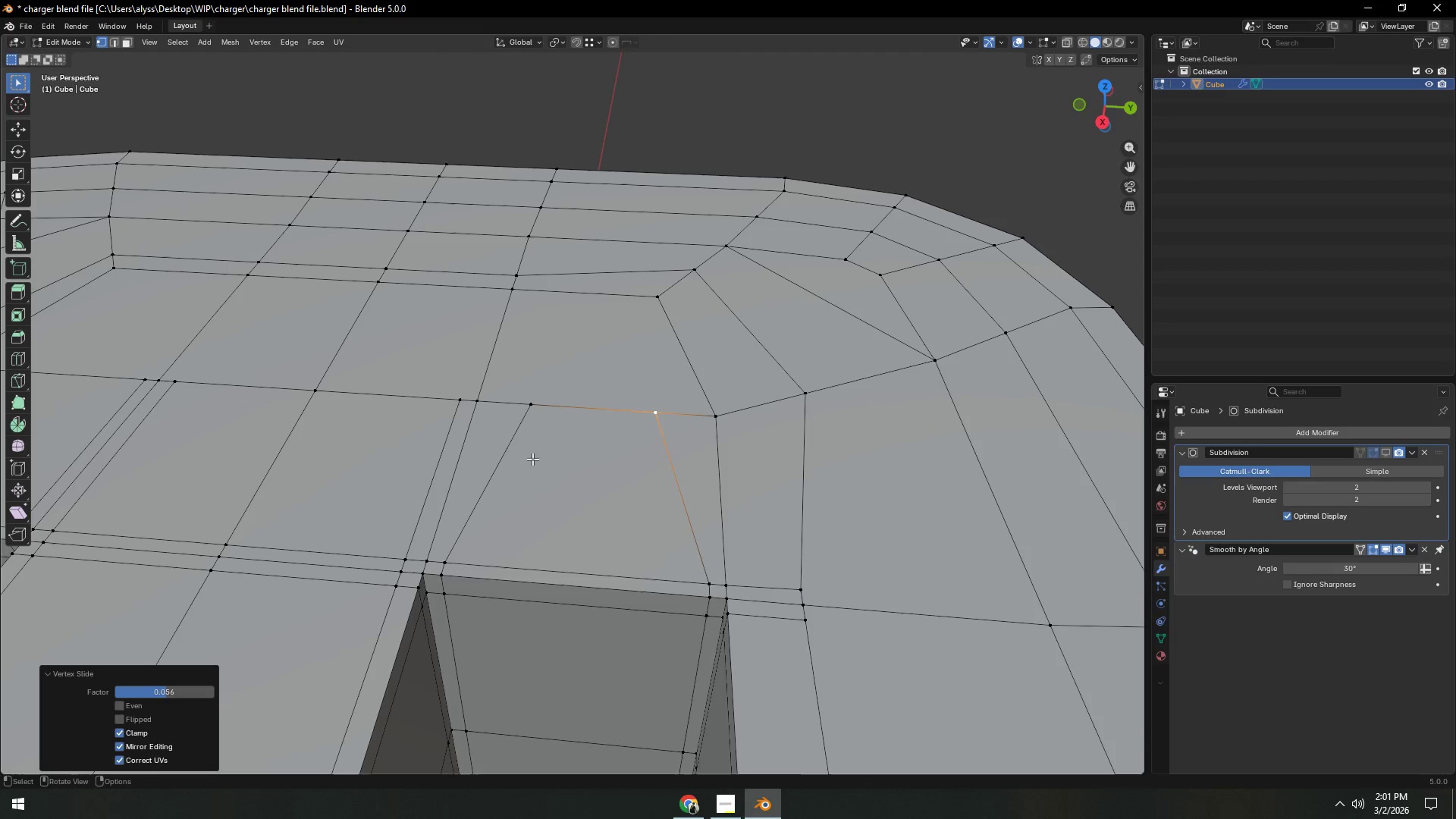 
scroll: coordinate [619, 487], scroll_direction: up, amount: 1.0
 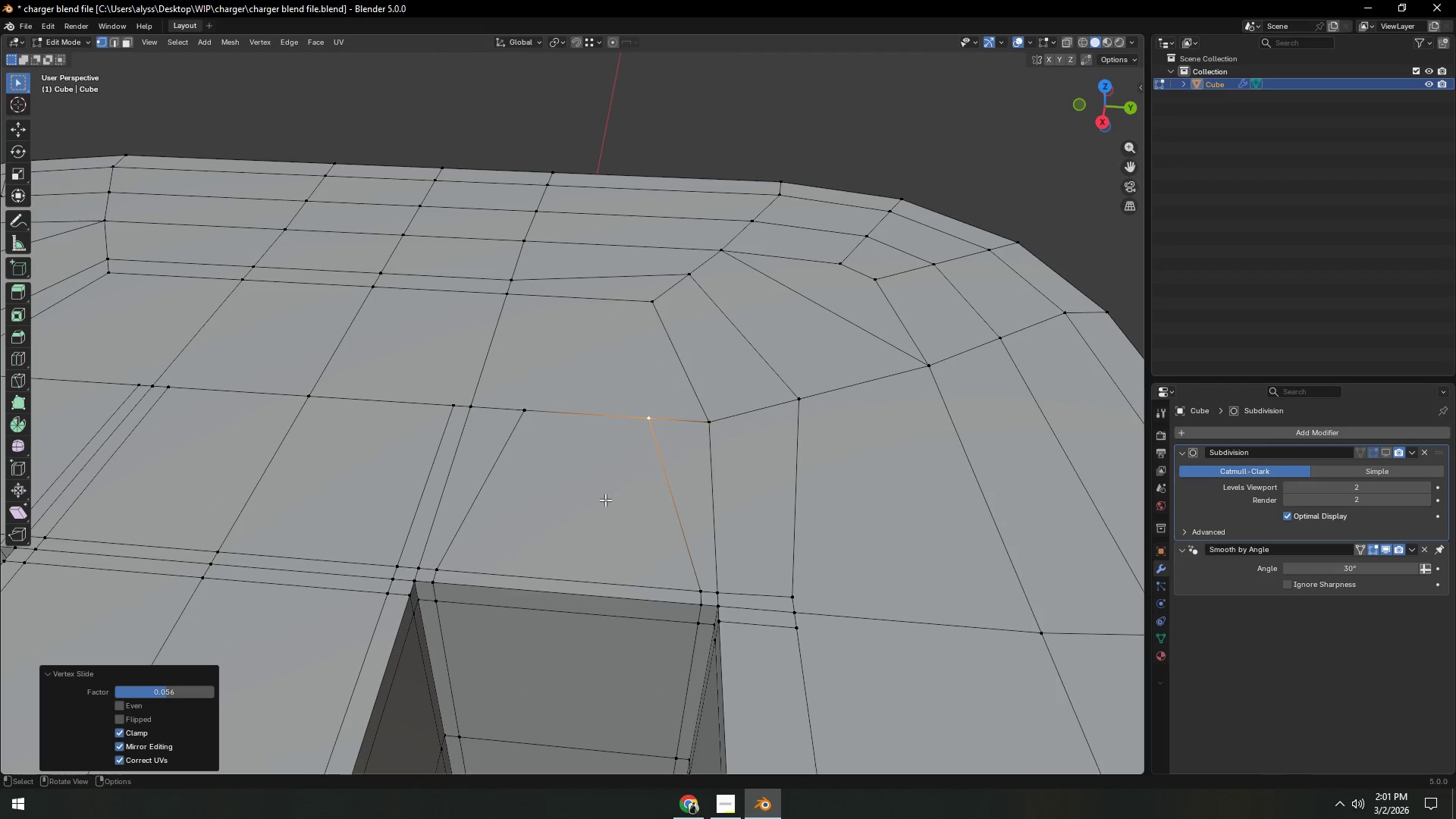 
key(2)
 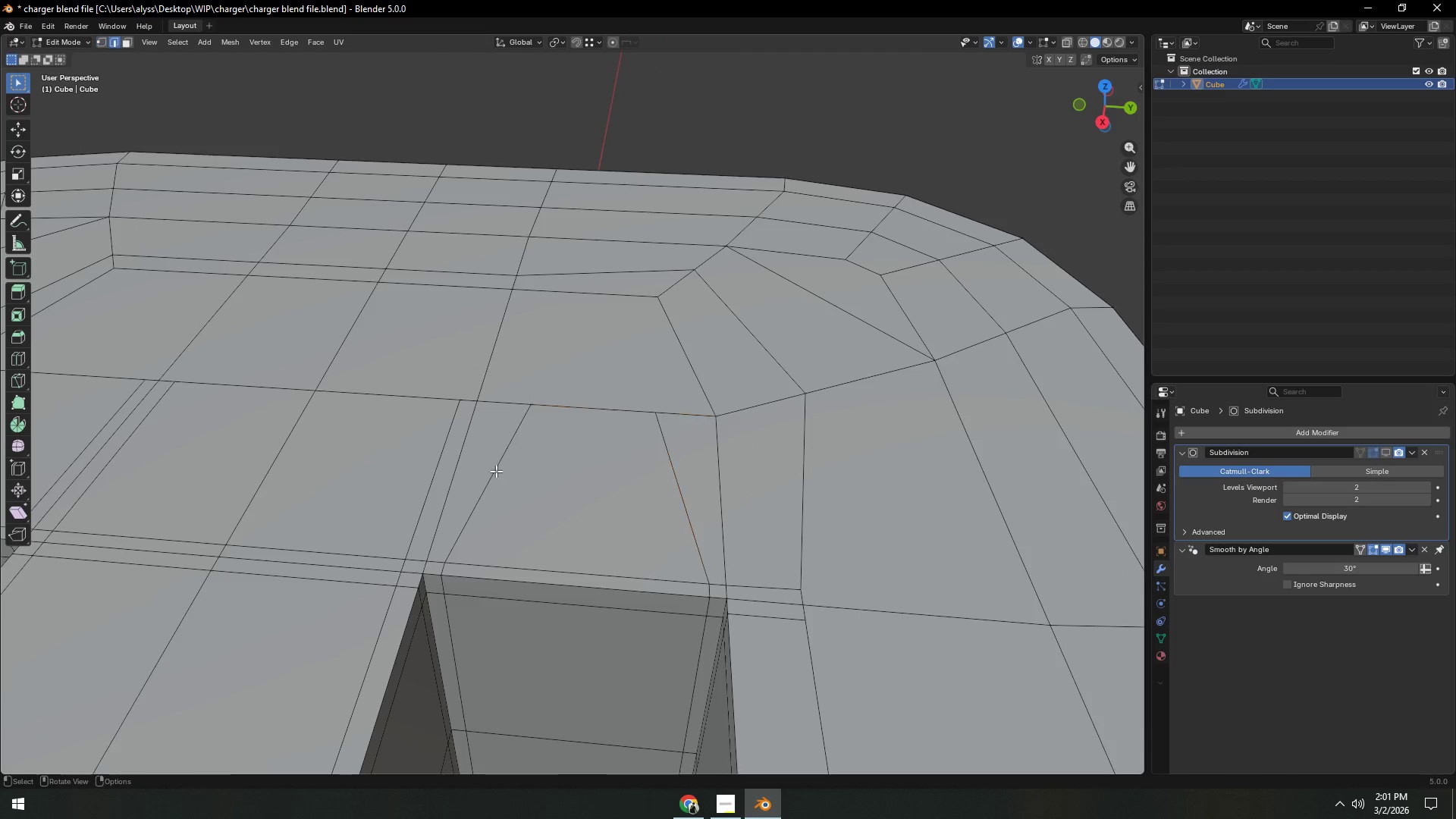 
left_click([495, 471])
 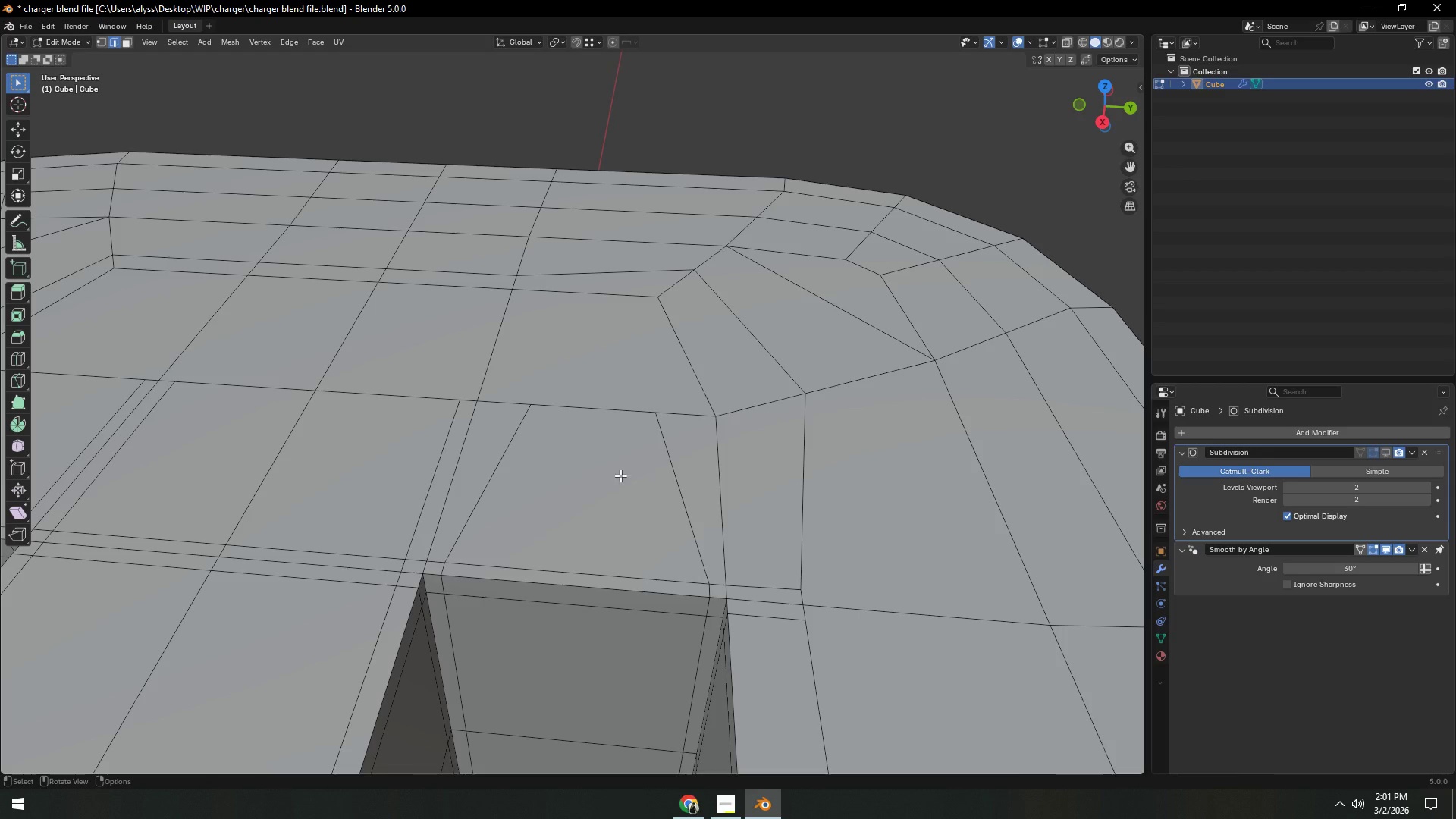 
key(2)
 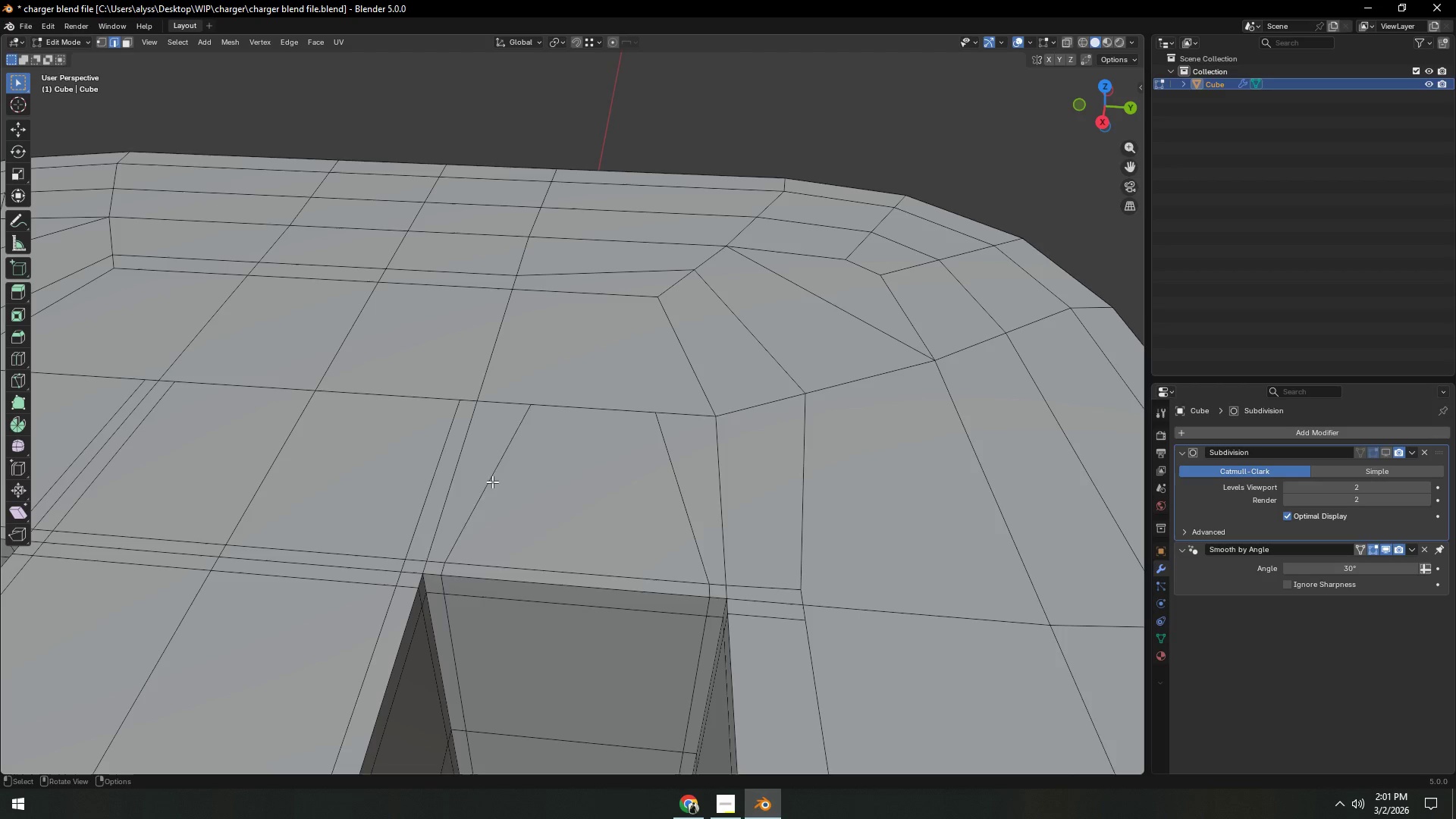 
left_click([492, 482])
 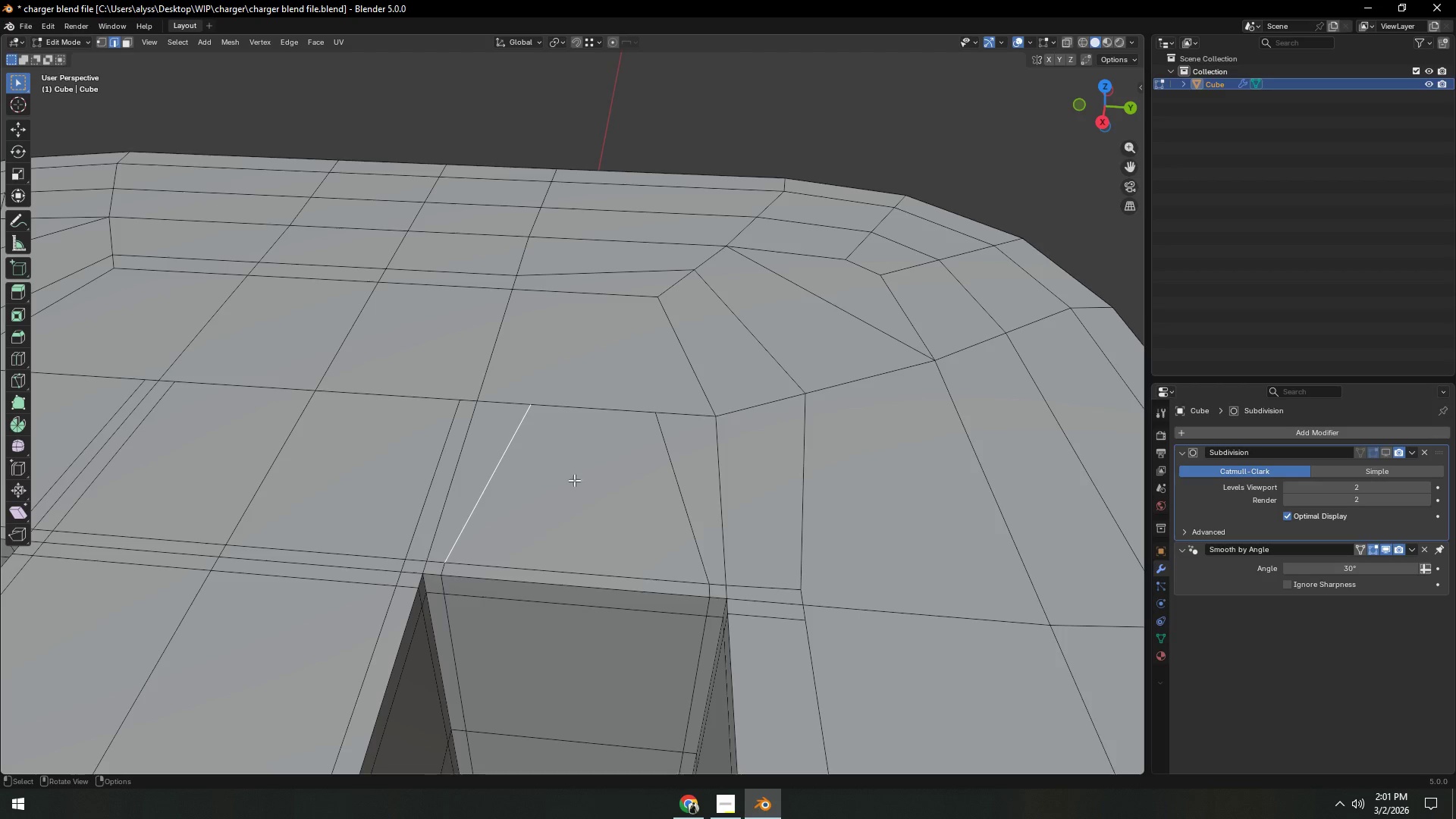 
hold_key(key=ShiftLeft, duration=0.42)
left_click([686, 477])
 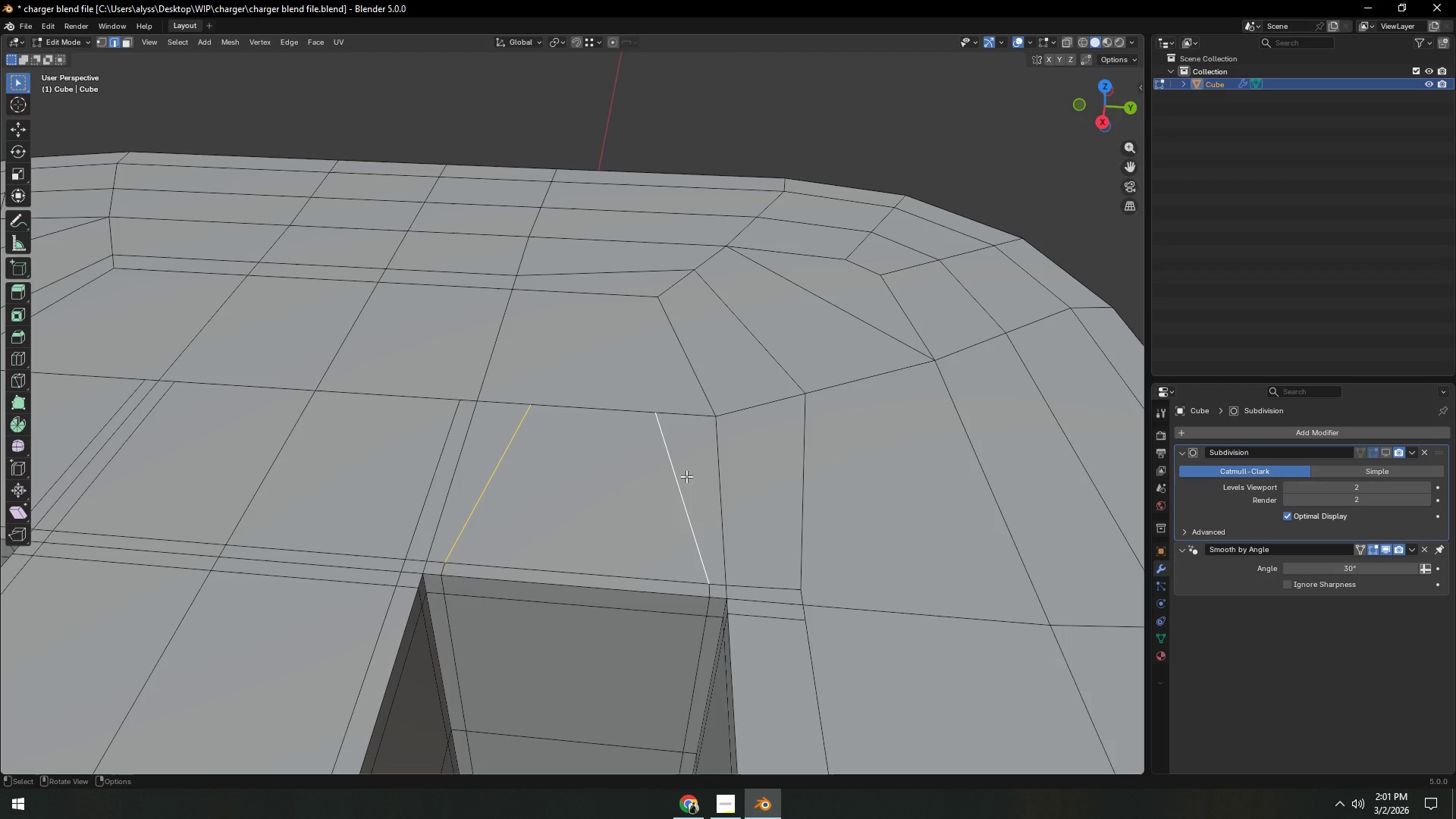 
key(Control+X)
 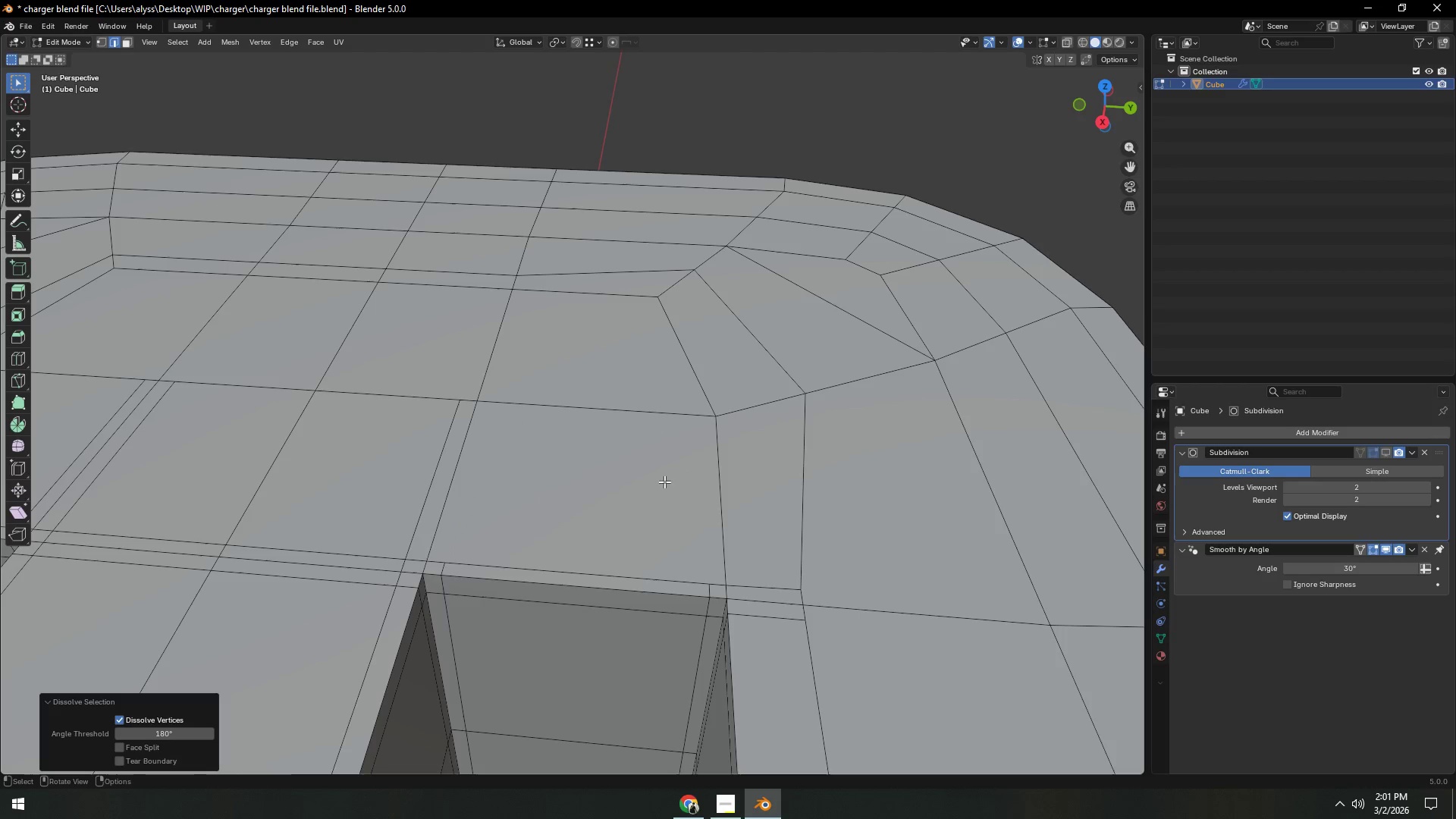 
type(3i)
 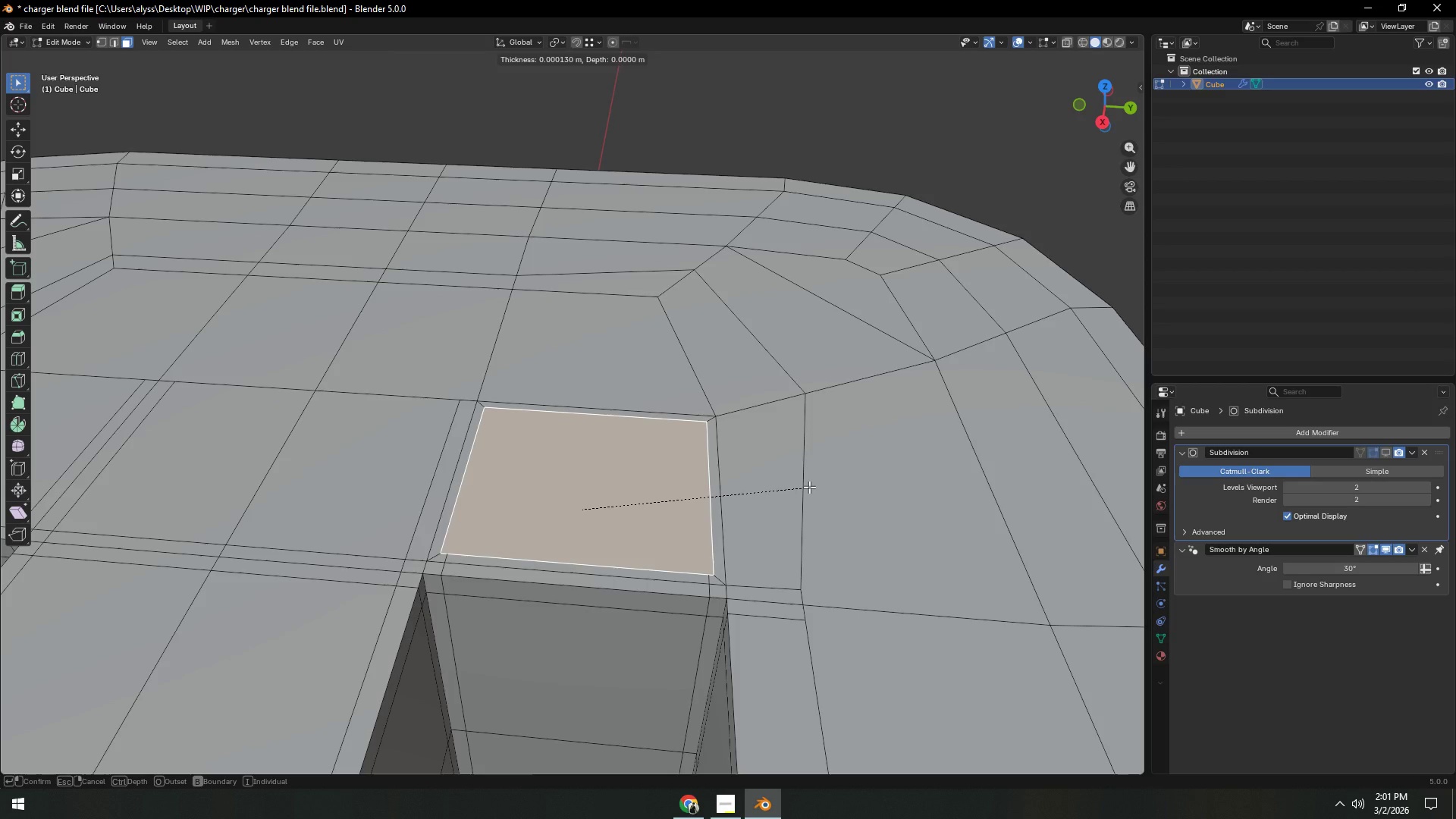 
left_click([809, 487])
 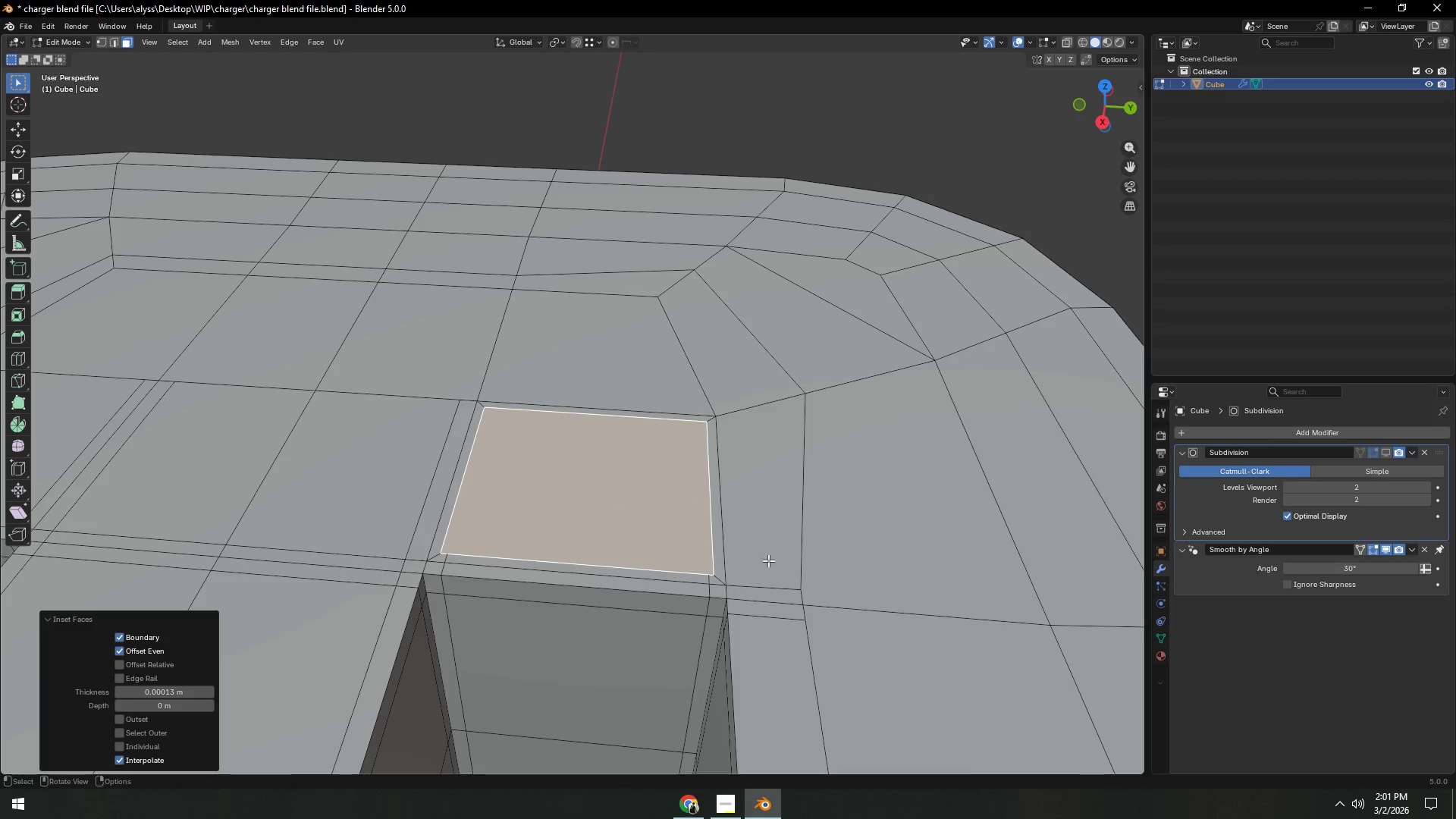 
key(1)
 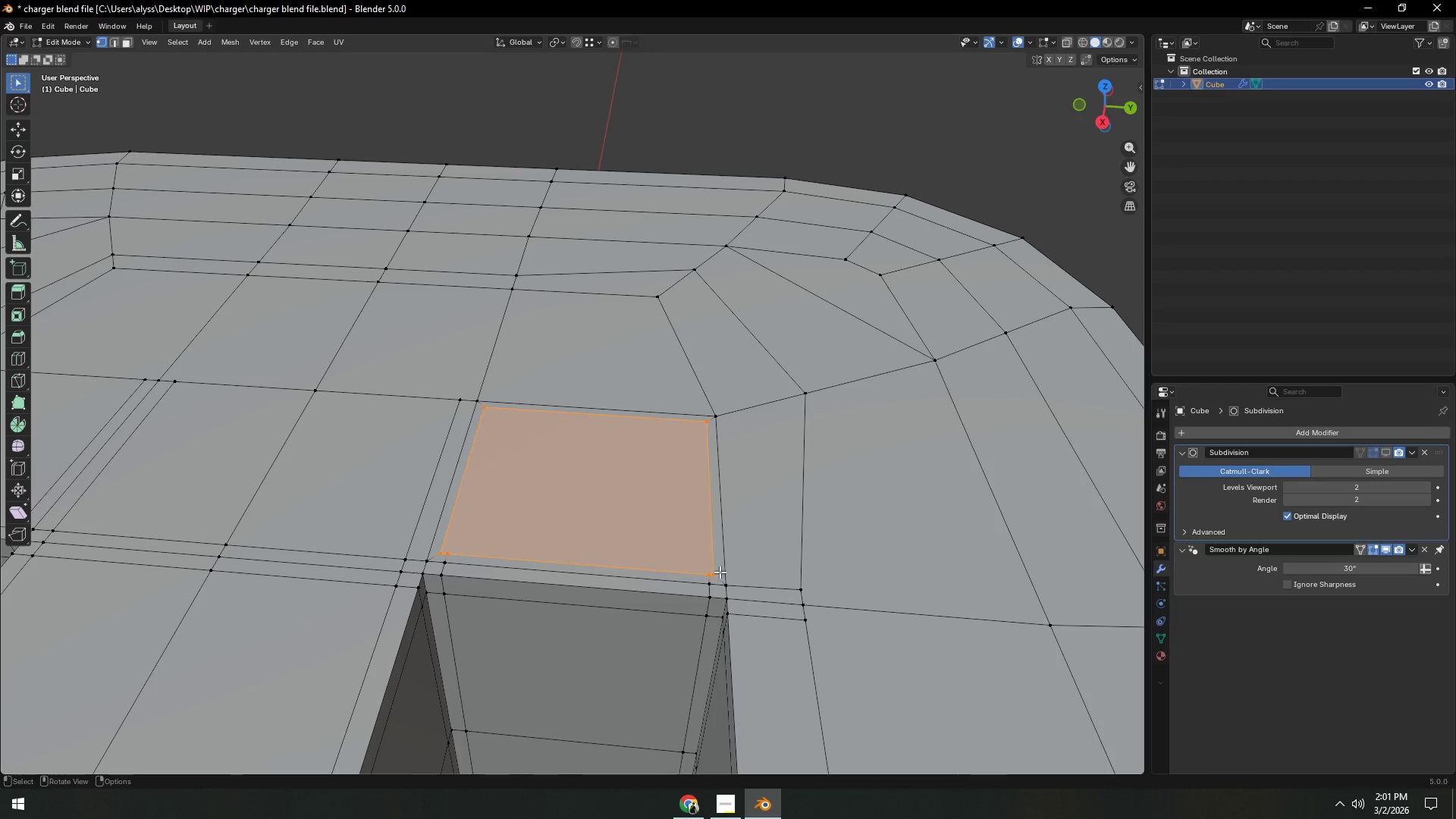 
left_click([719, 572])
 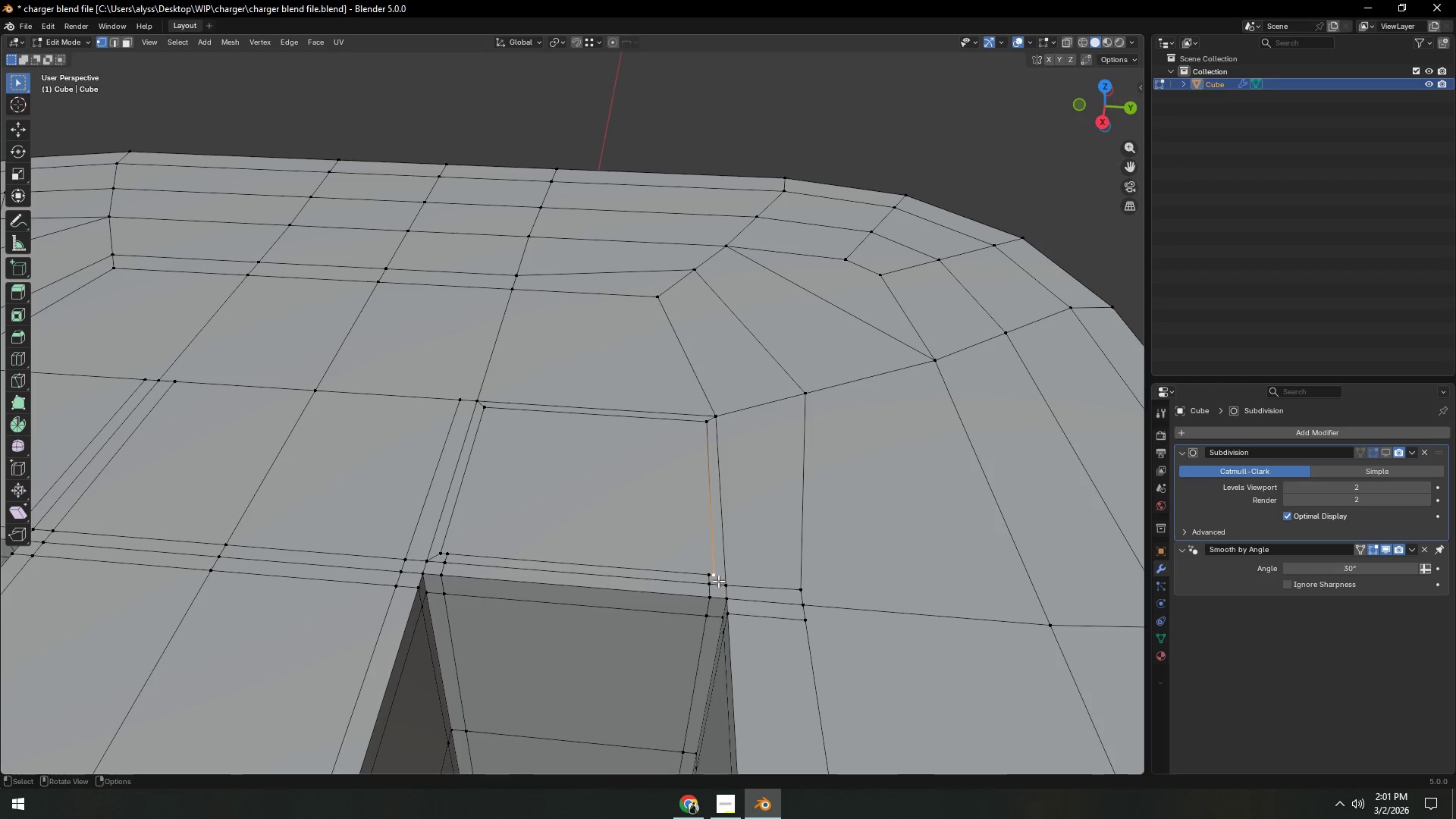 
hold_key(key=ShiftLeft, duration=0.42)
 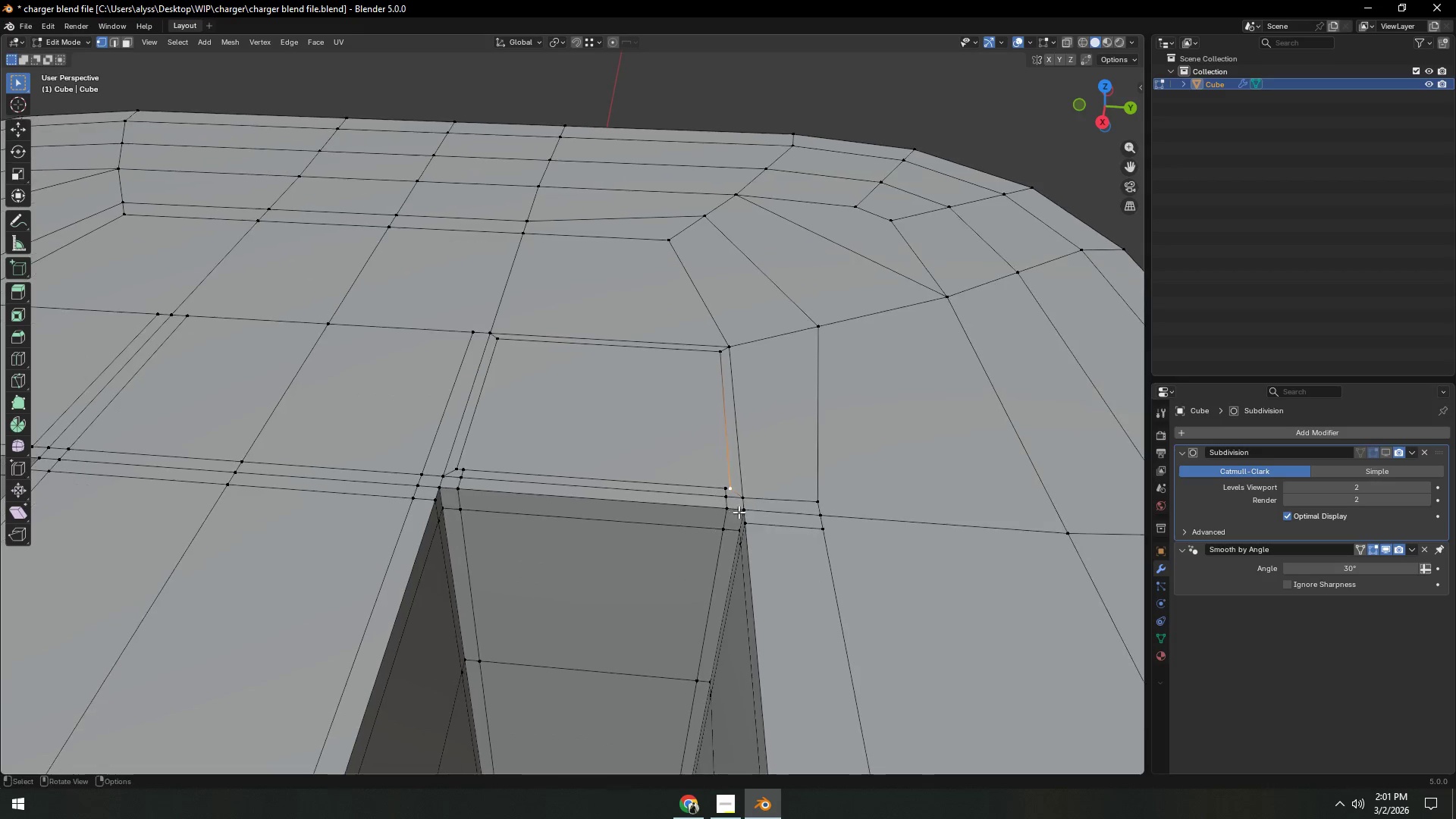 
scroll: coordinate [743, 520], scroll_direction: up, amount: 3.0
 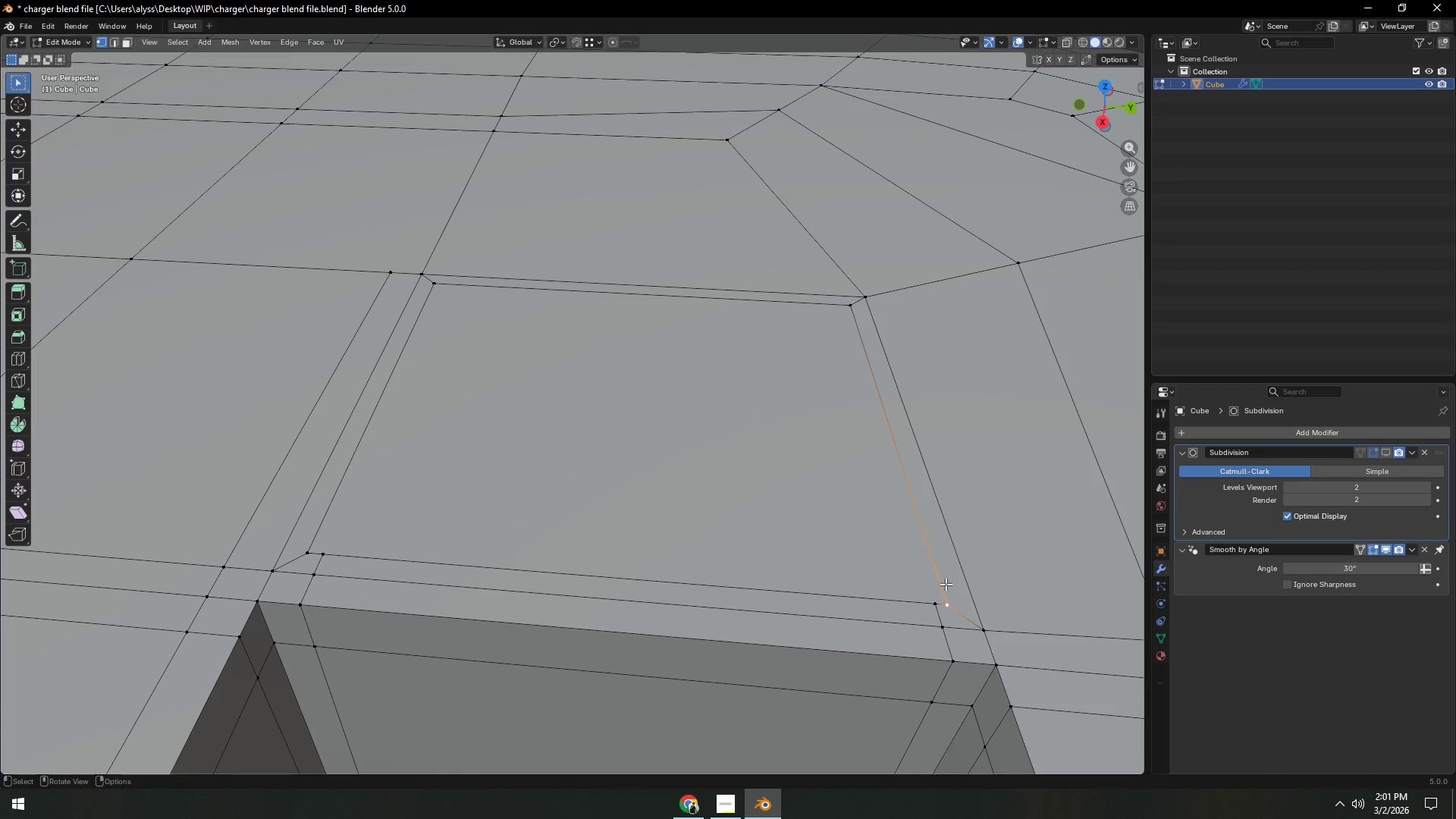 
hold_key(key=ShiftLeft, duration=0.64)
left_click([930, 606])
 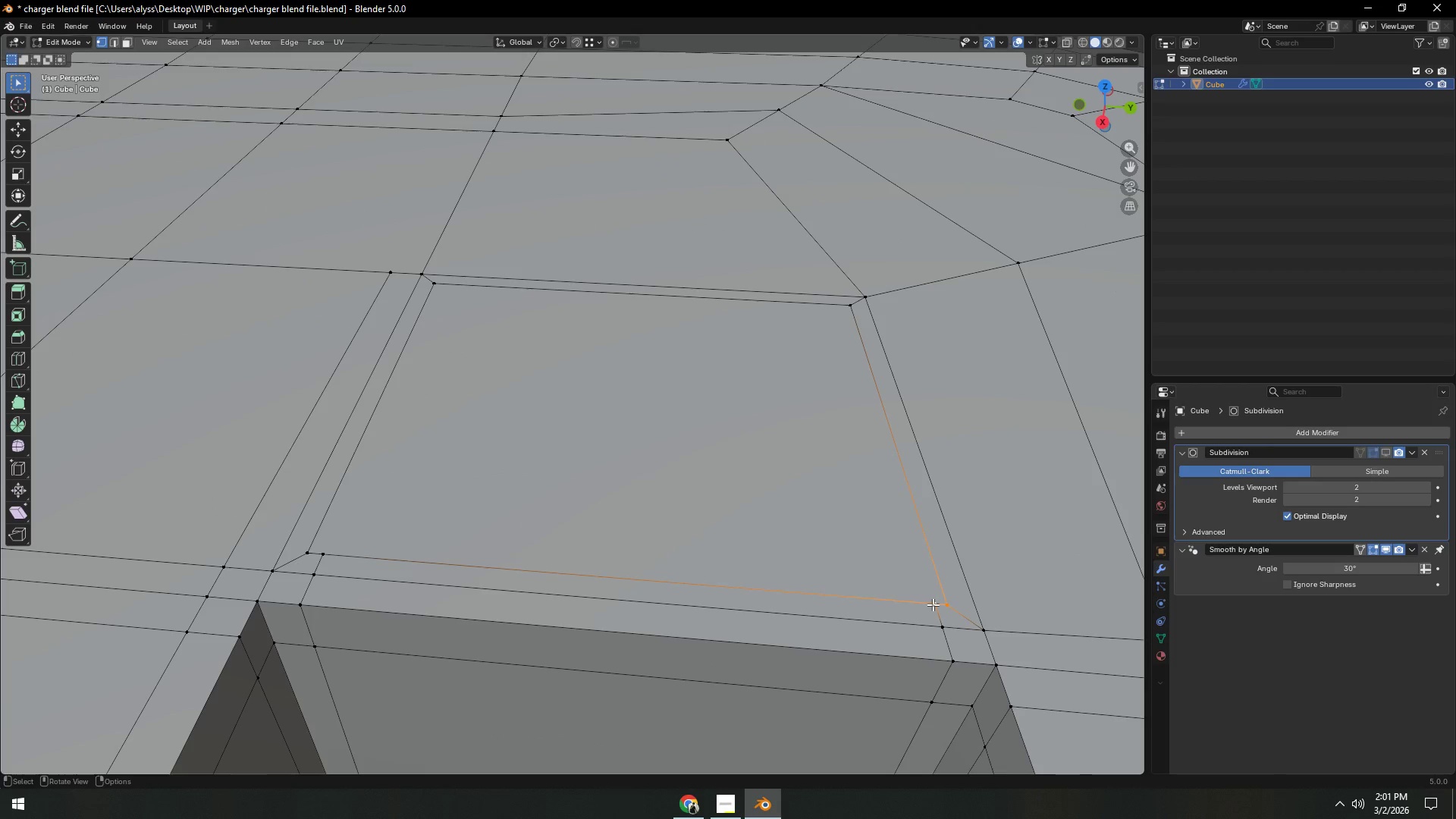 
key(M)
 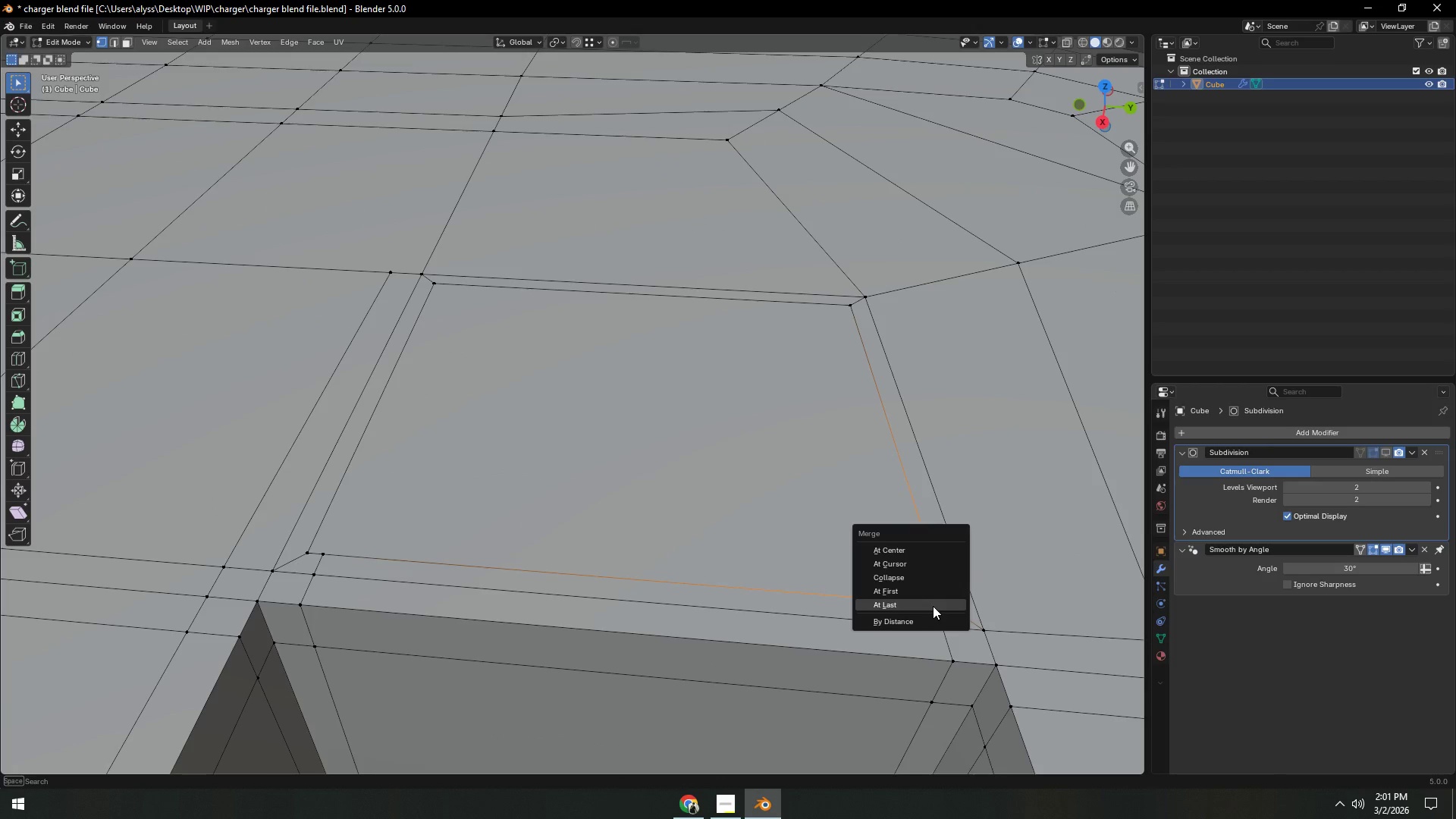 
left_click([933, 606])
 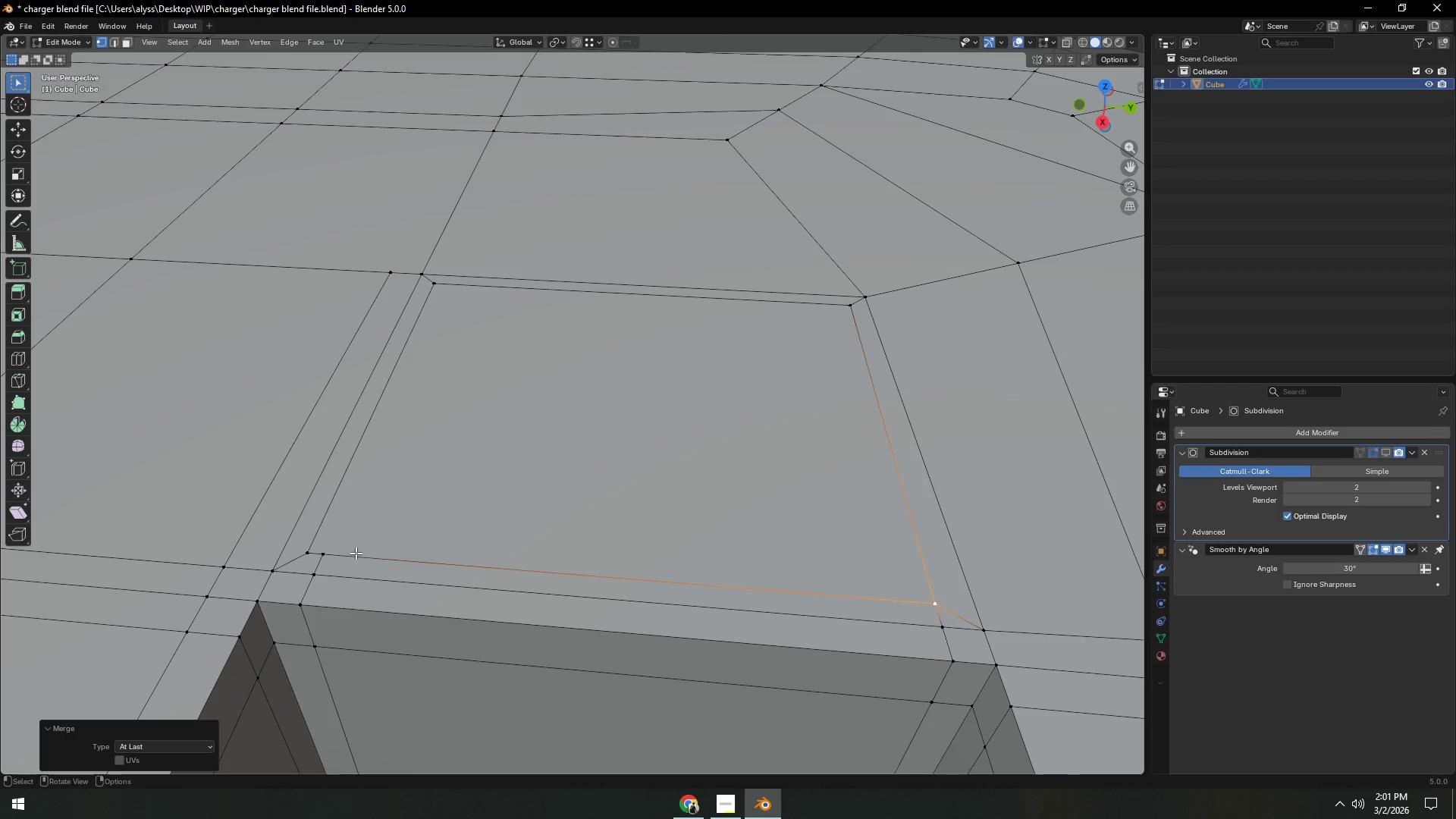 
left_click([294, 549])
 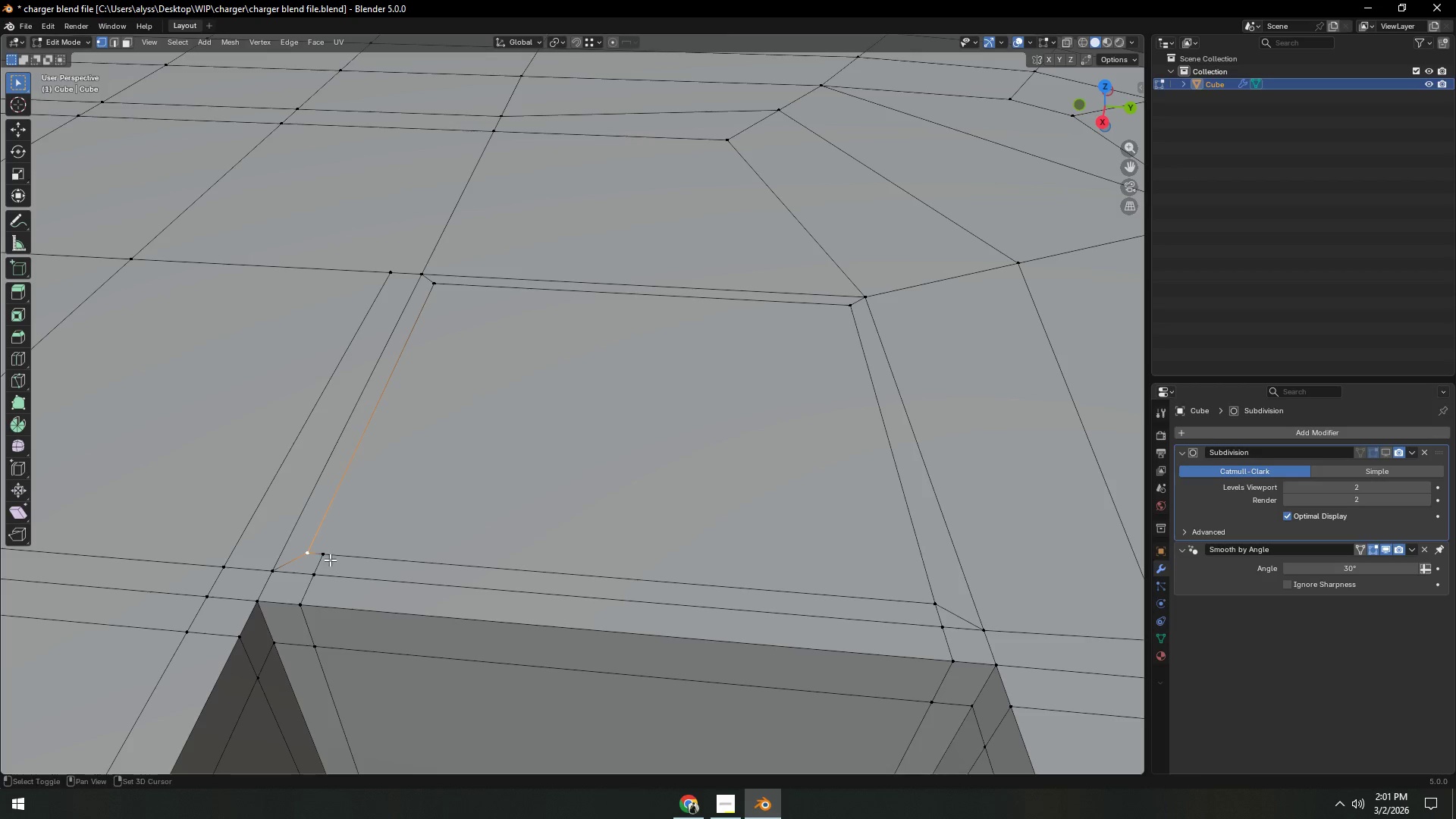 
hold_key(key=ShiftLeft, duration=0.39)
left_click([330, 560])
 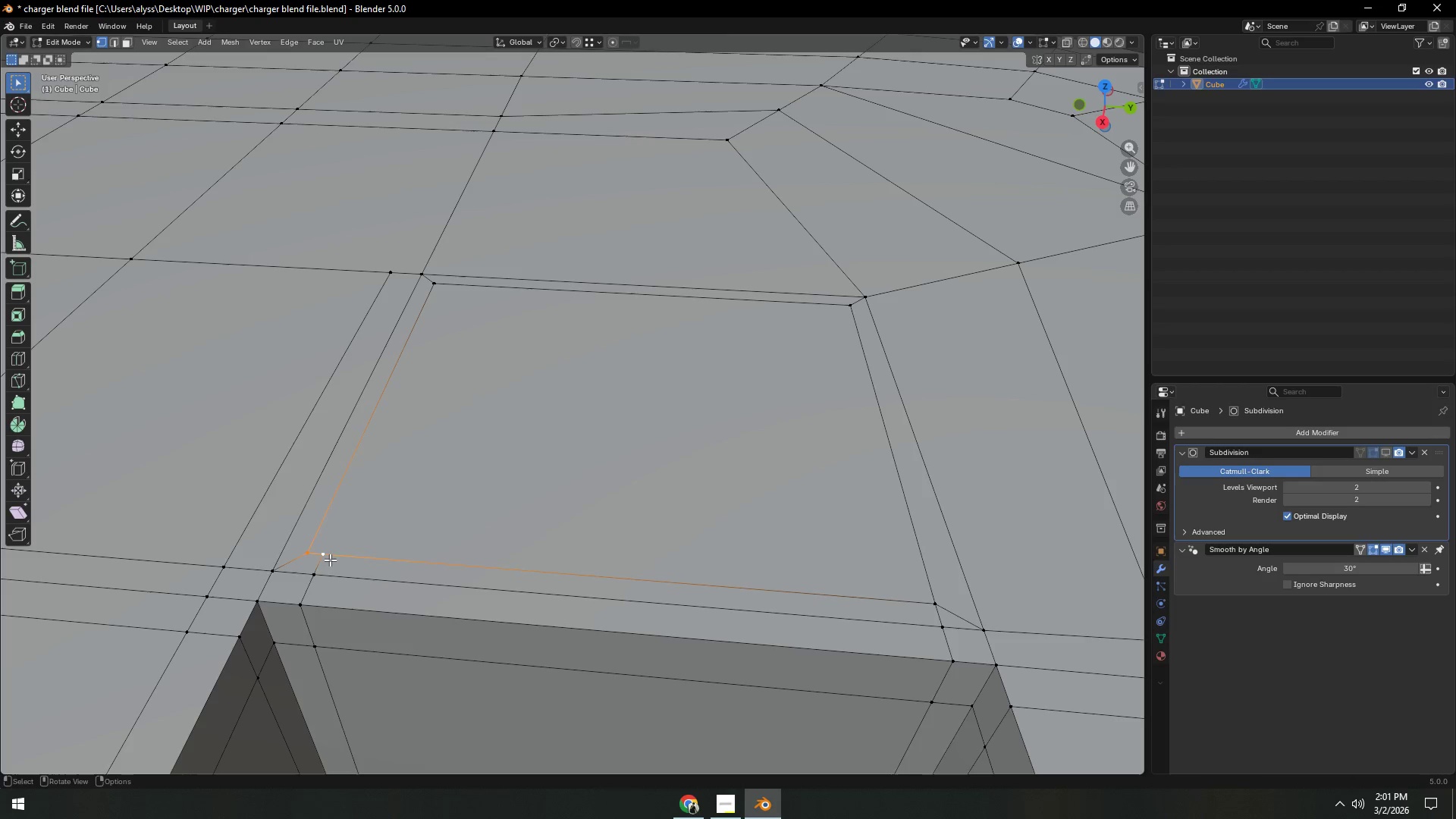 
key(M)
 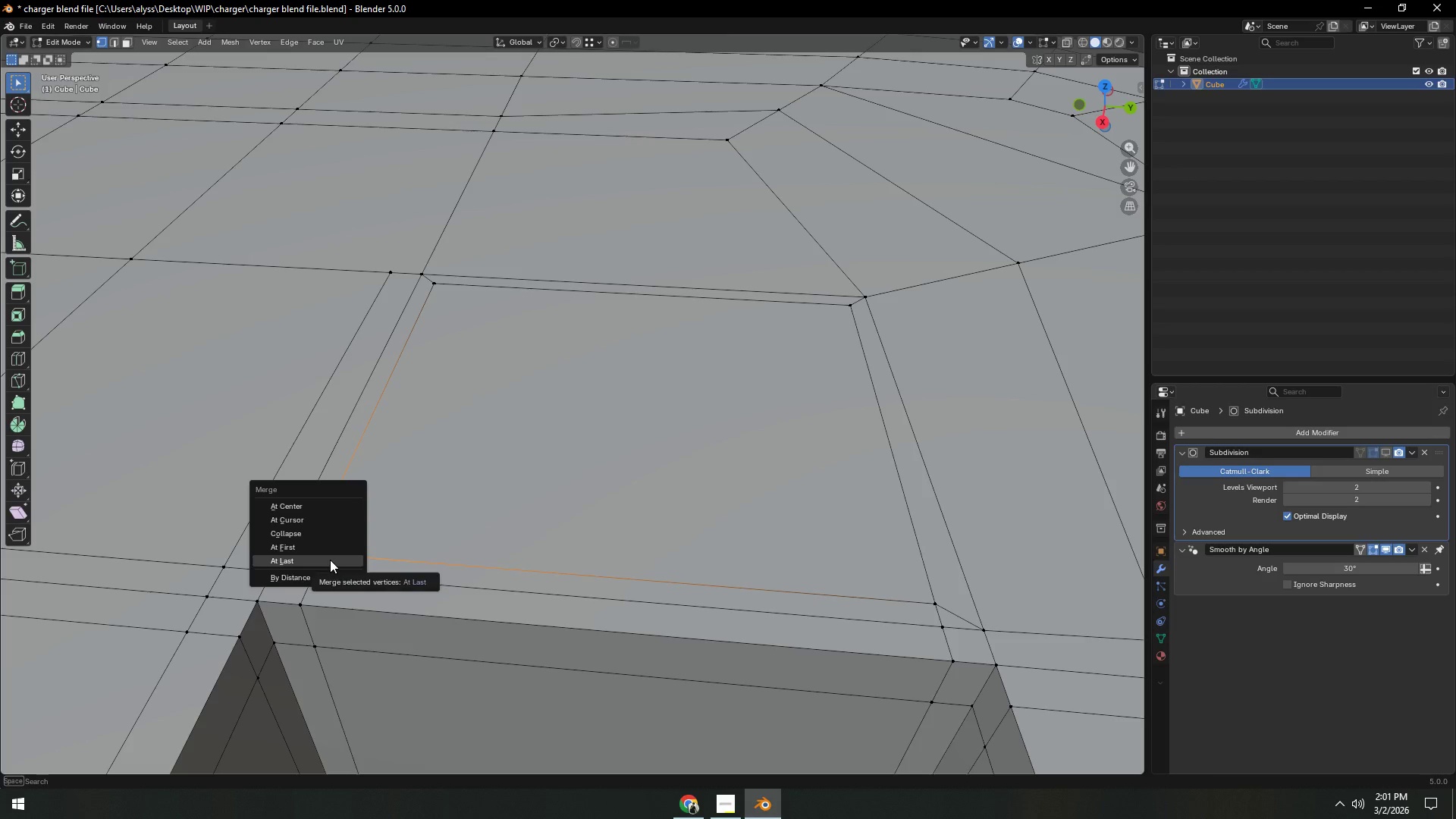 
left_click([330, 560])
 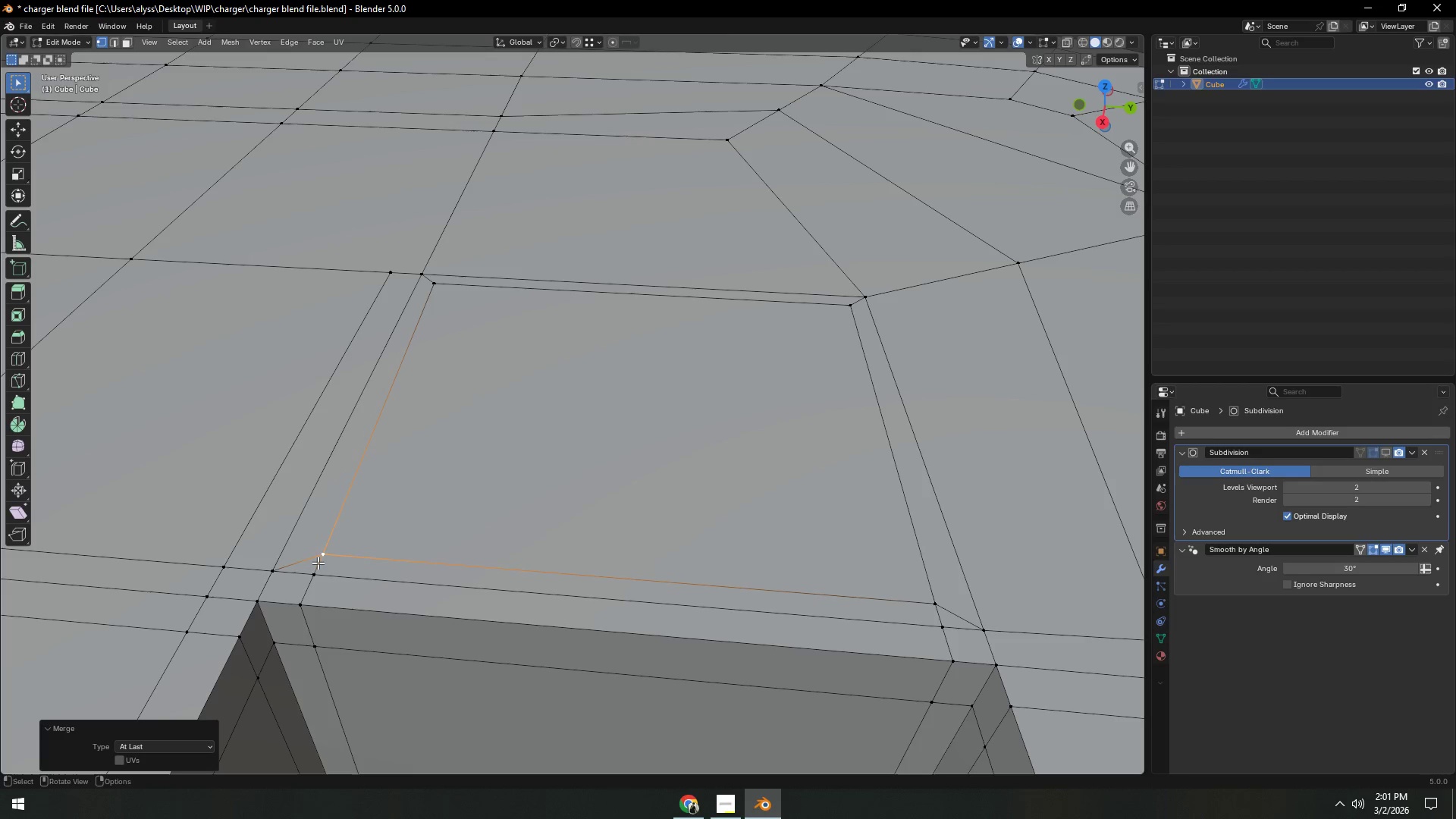 
key(2)
 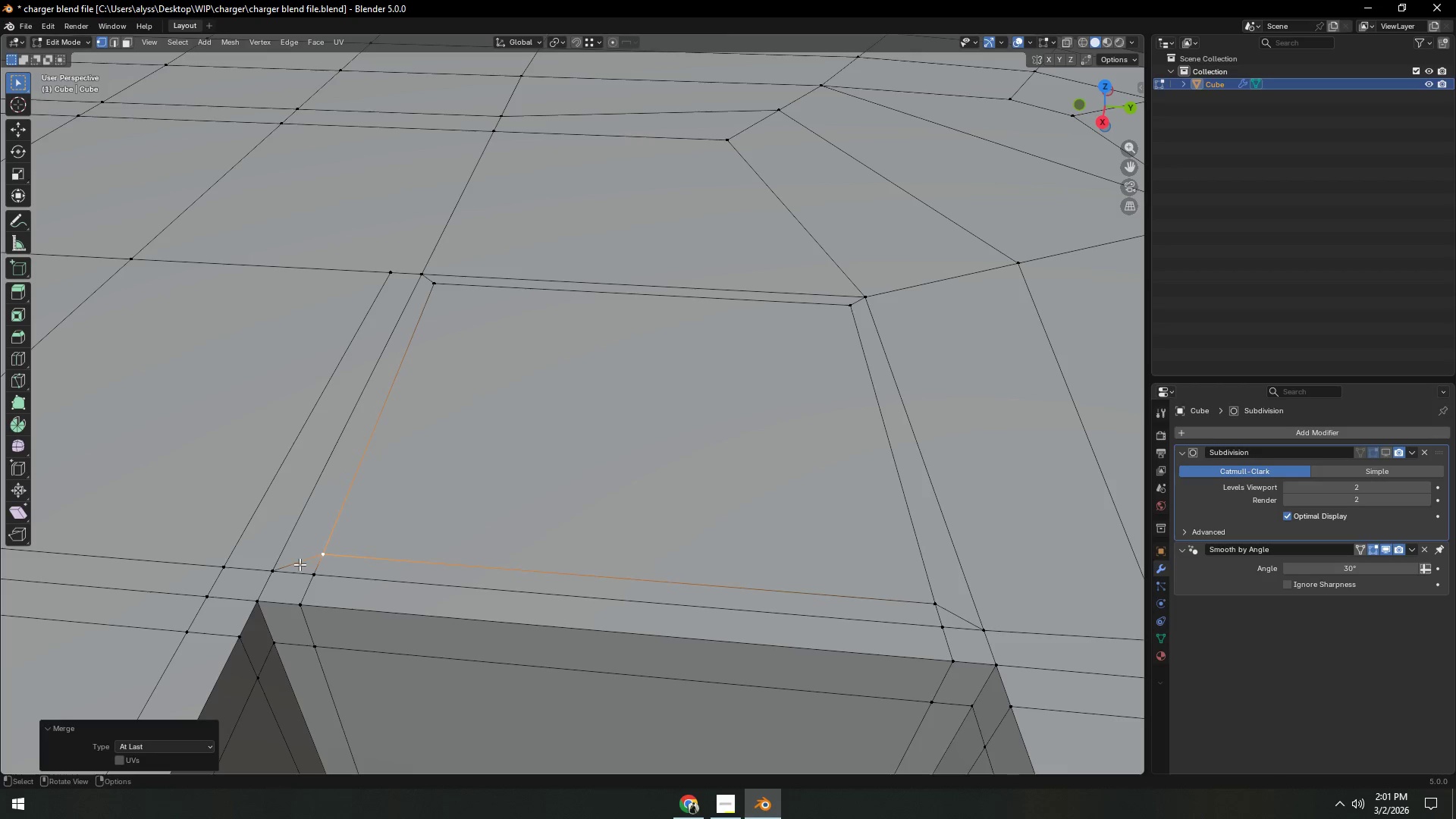 
left_click([298, 564])
 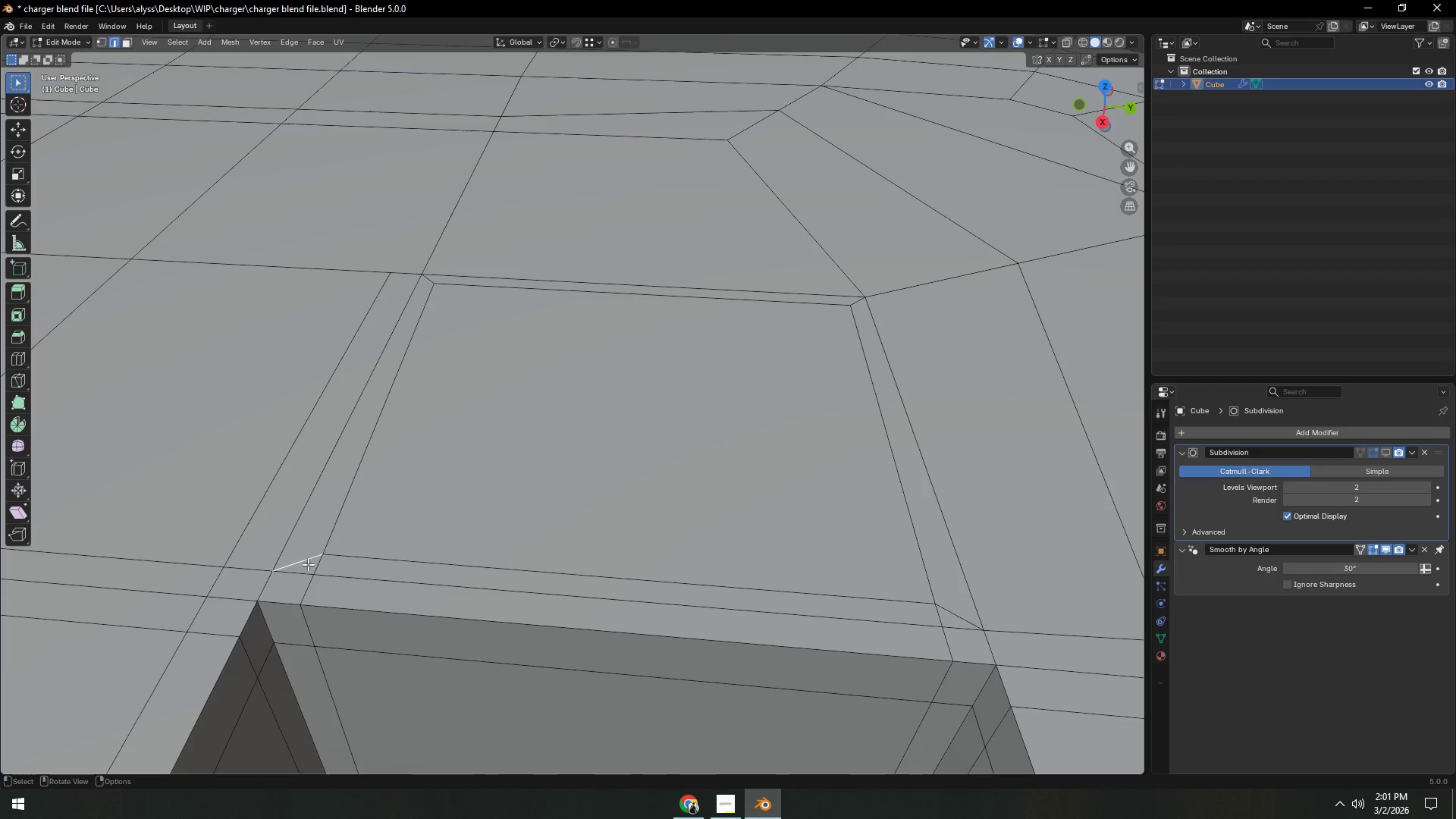 
hold_key(key=ShiftLeft, duration=1.23)
double_click([408, 560])
 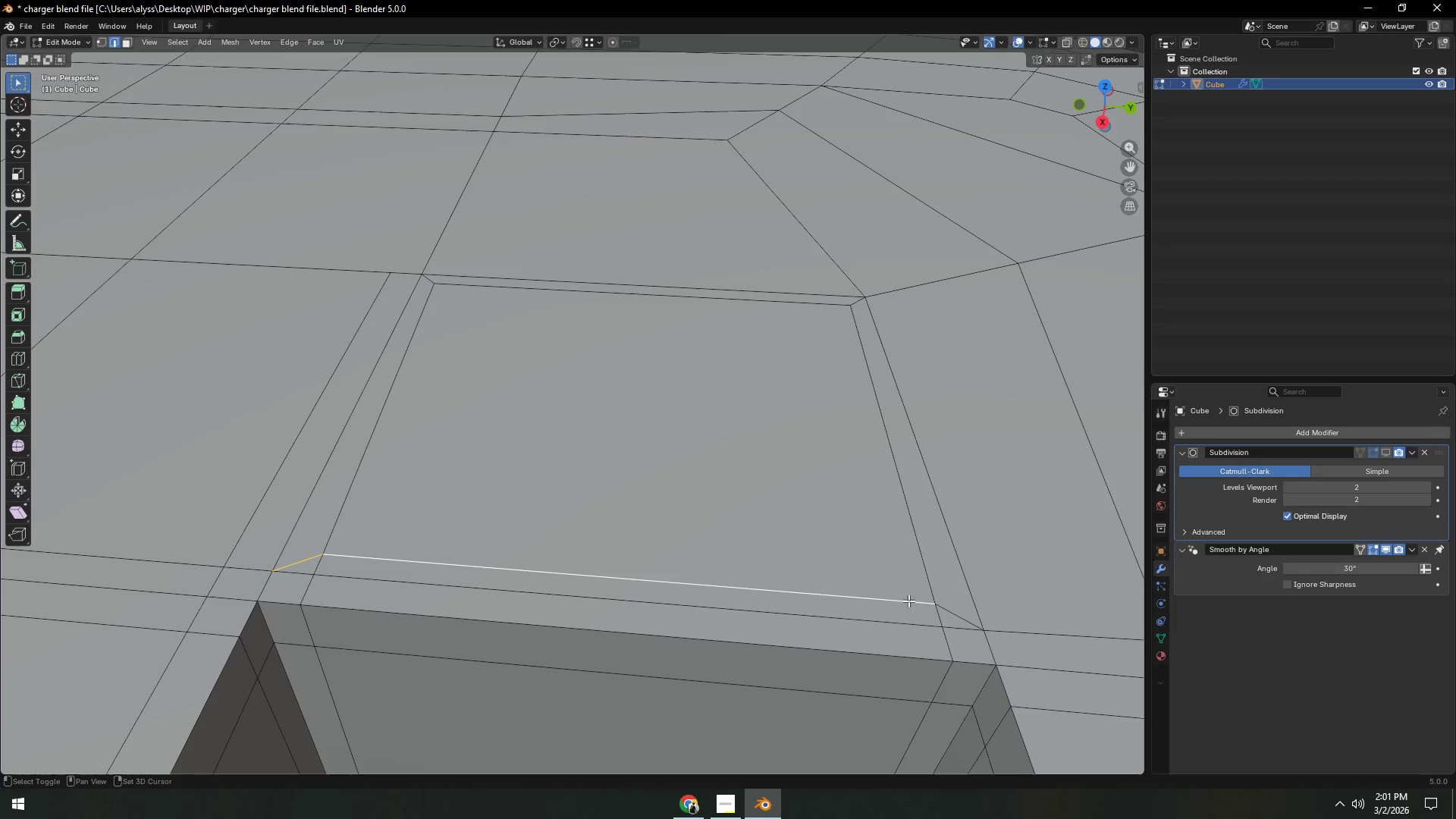 
left_click([966, 613])
 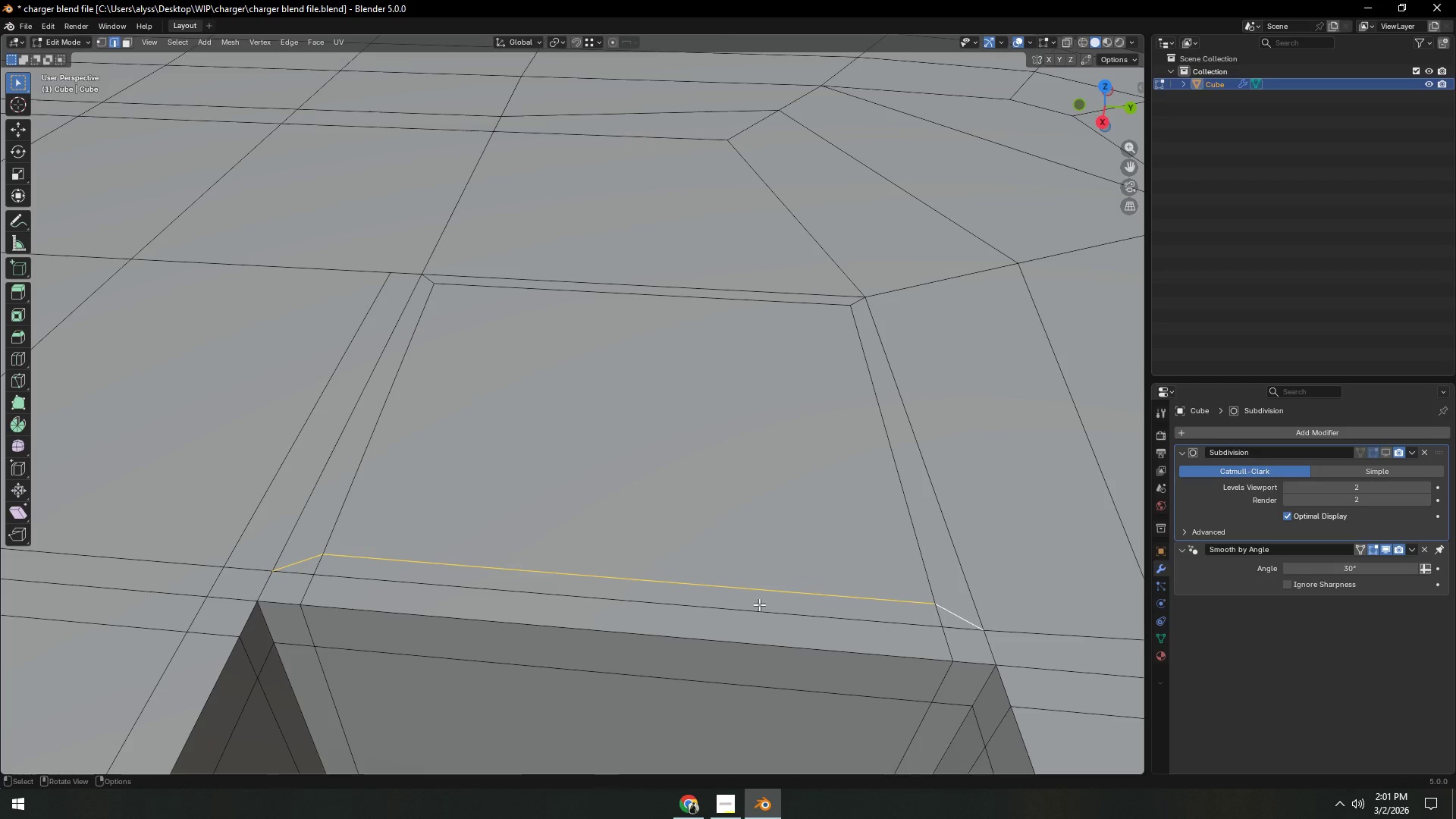 
key(Control+X)
 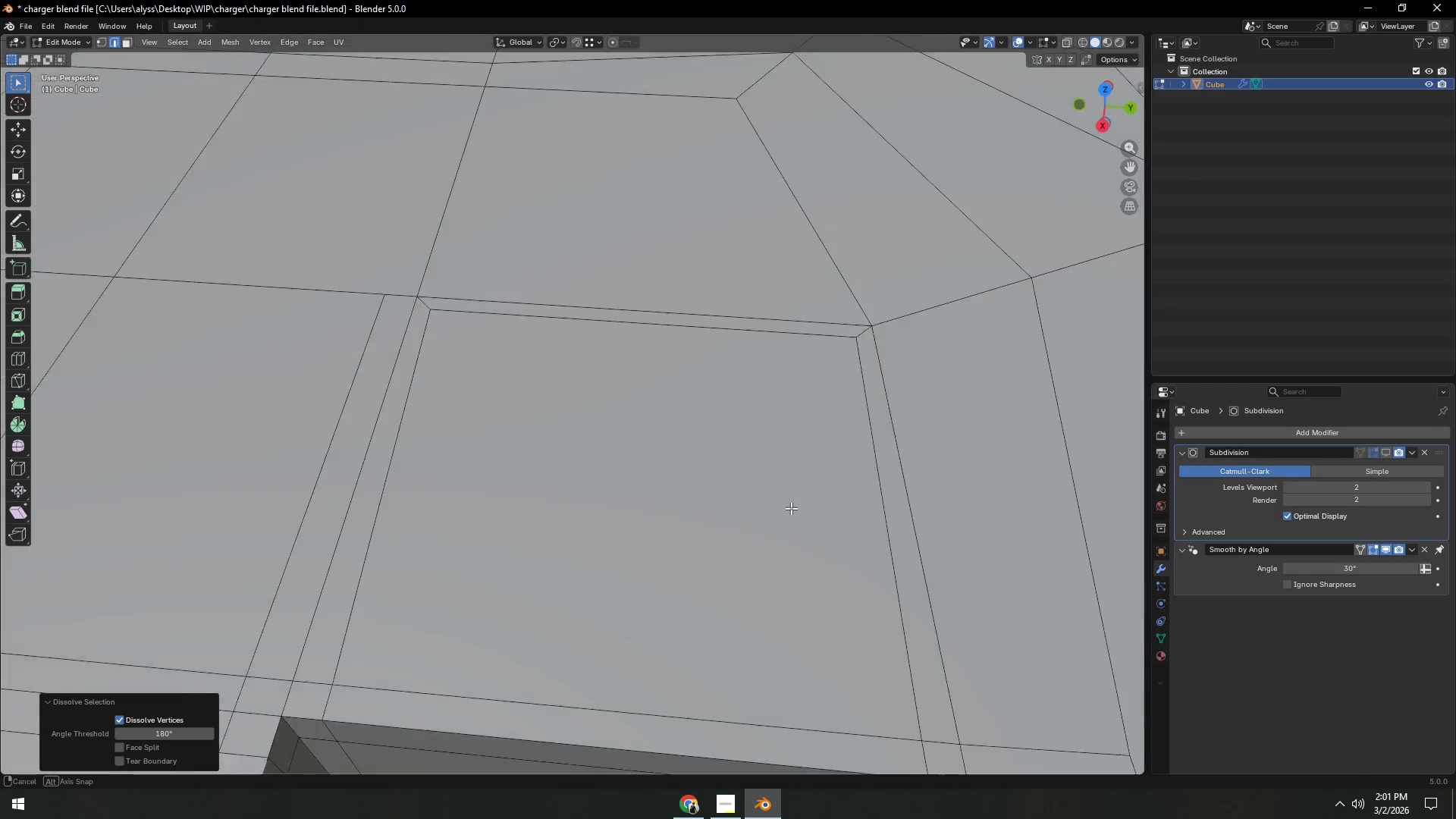 
key(1)
 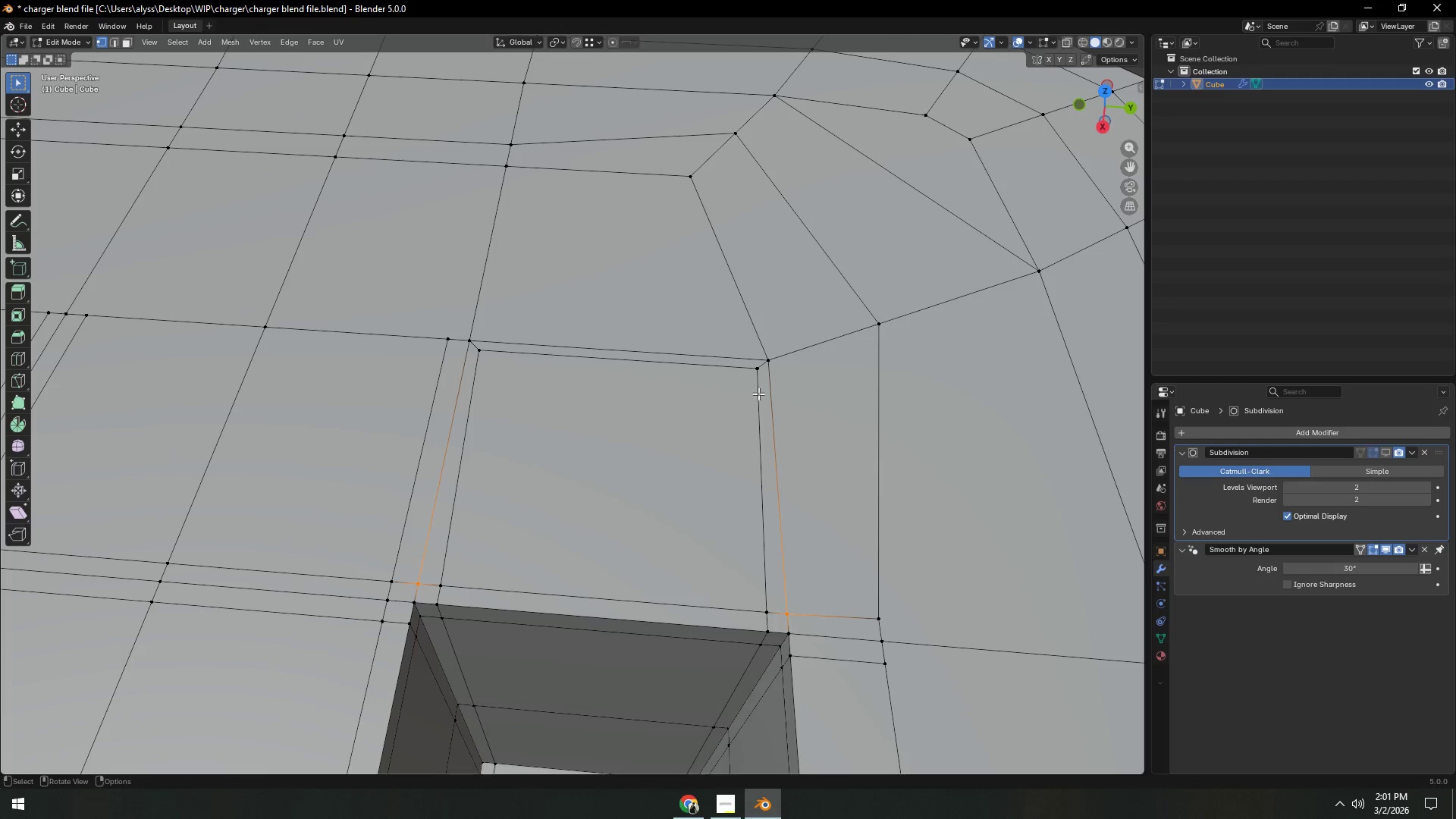 
scroll: coordinate [791, 513], scroll_direction: down, amount: 2.0
 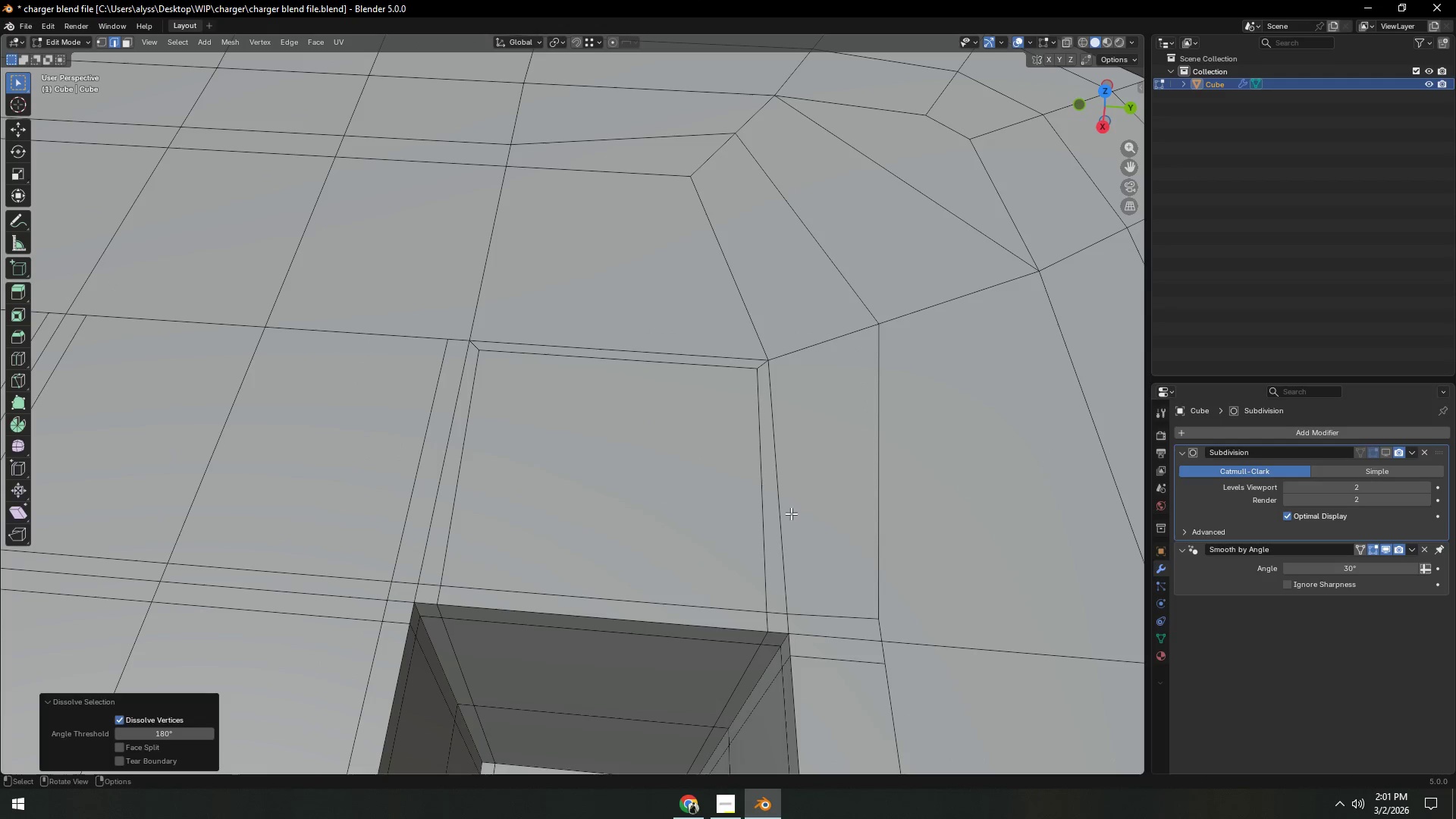 
left_click([757, 378])
 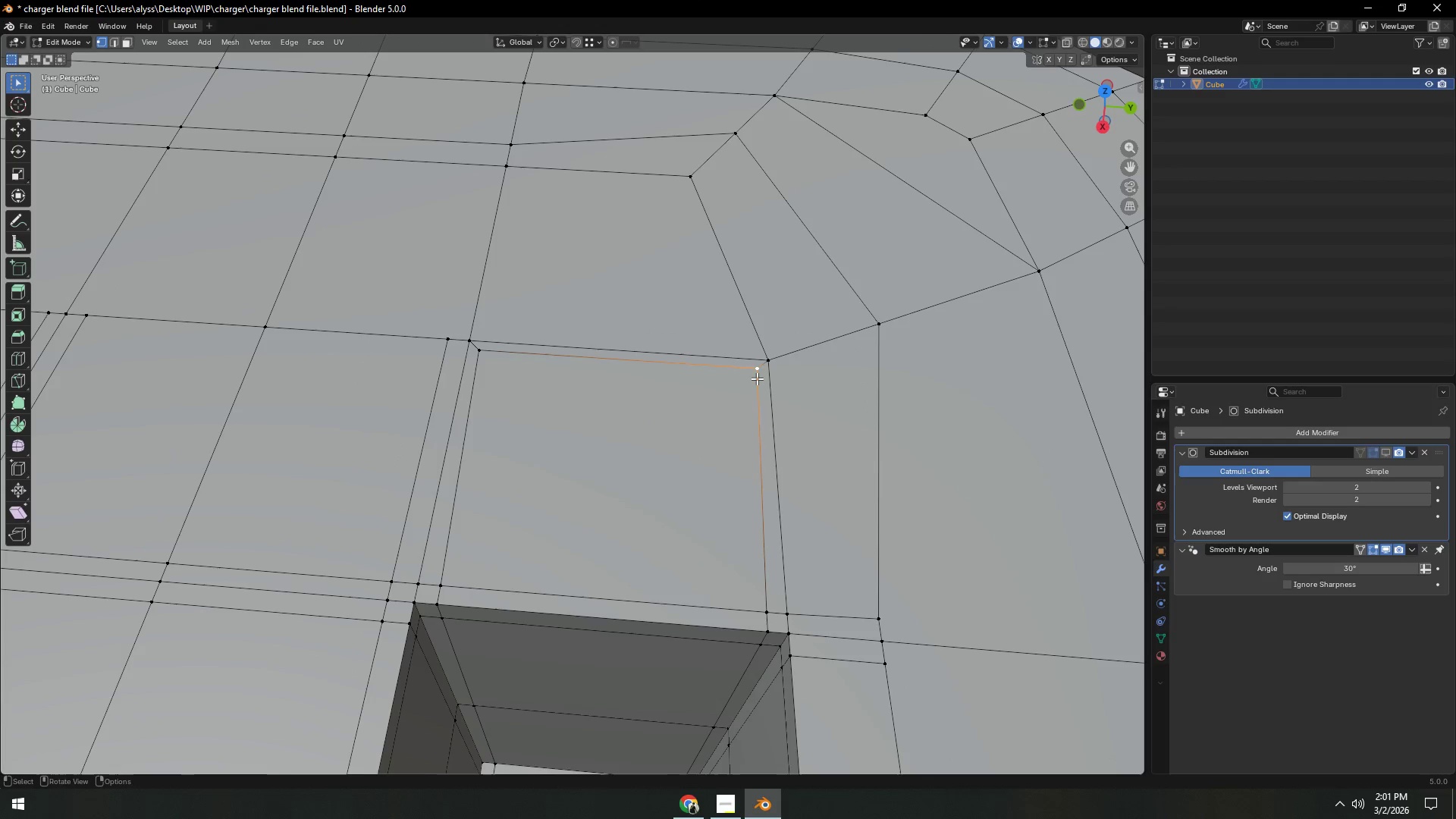 
type(gg)
 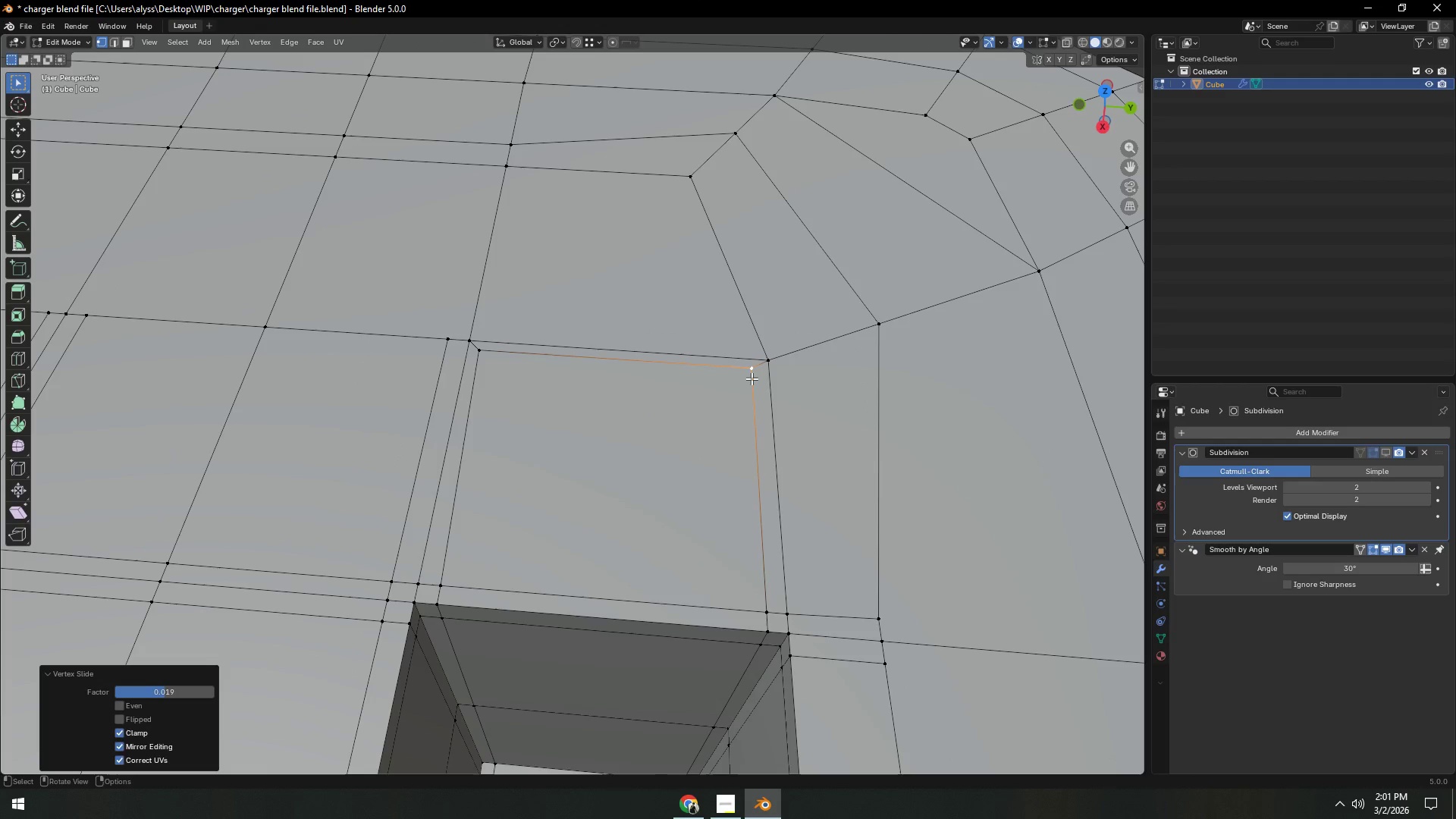 
left_click([752, 378])
 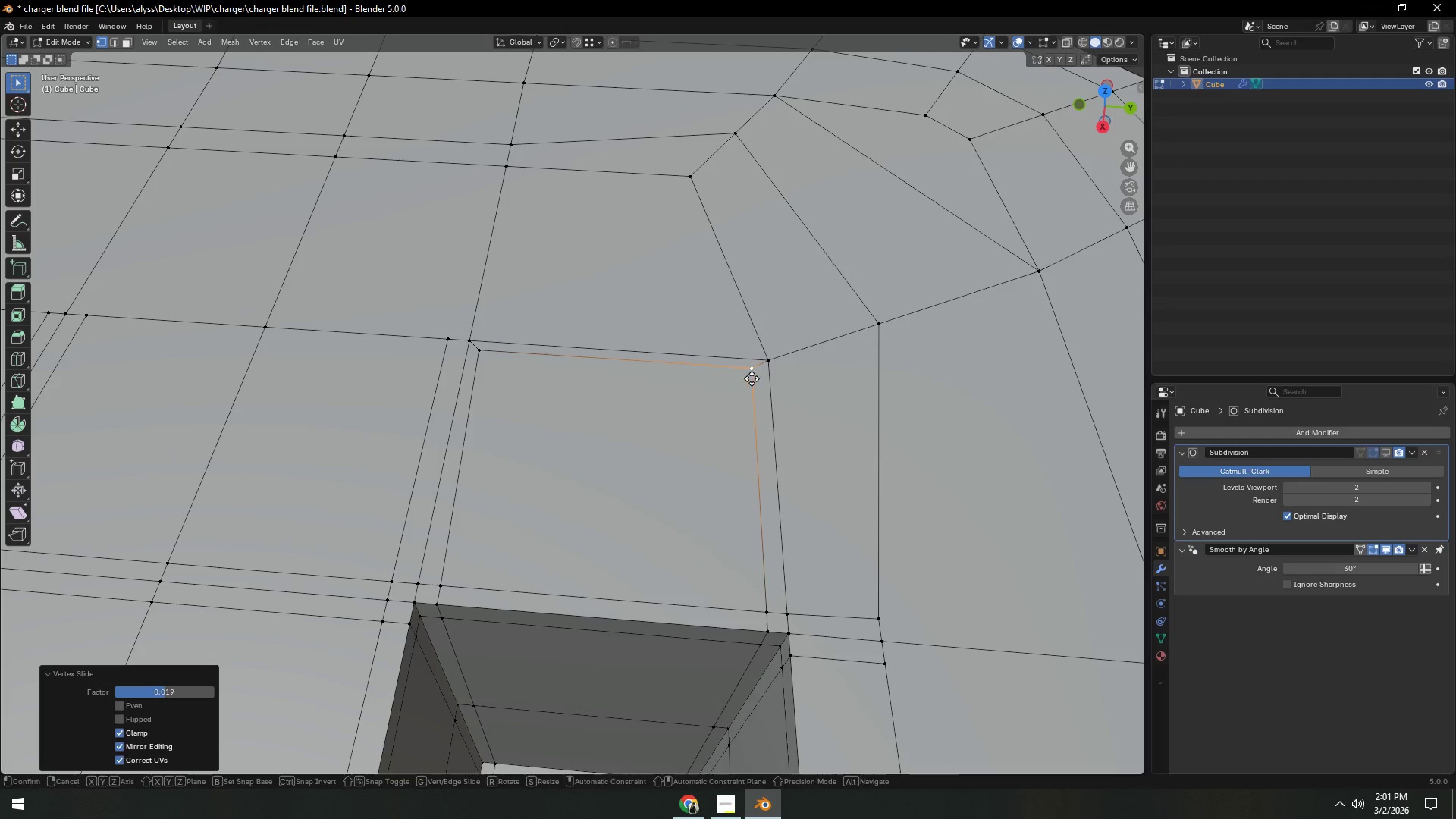 
type(gg)
 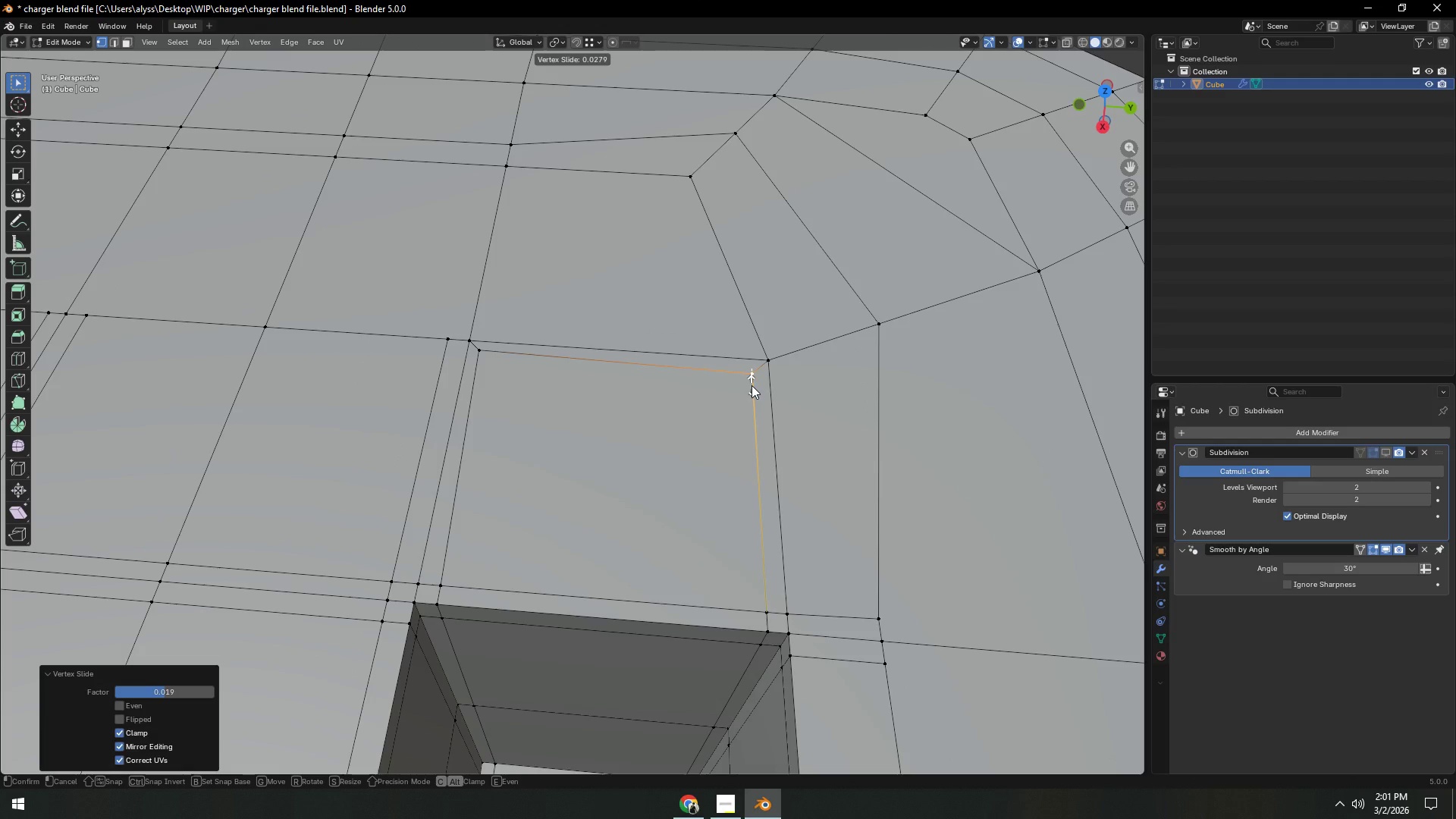 
left_click([752, 385])
 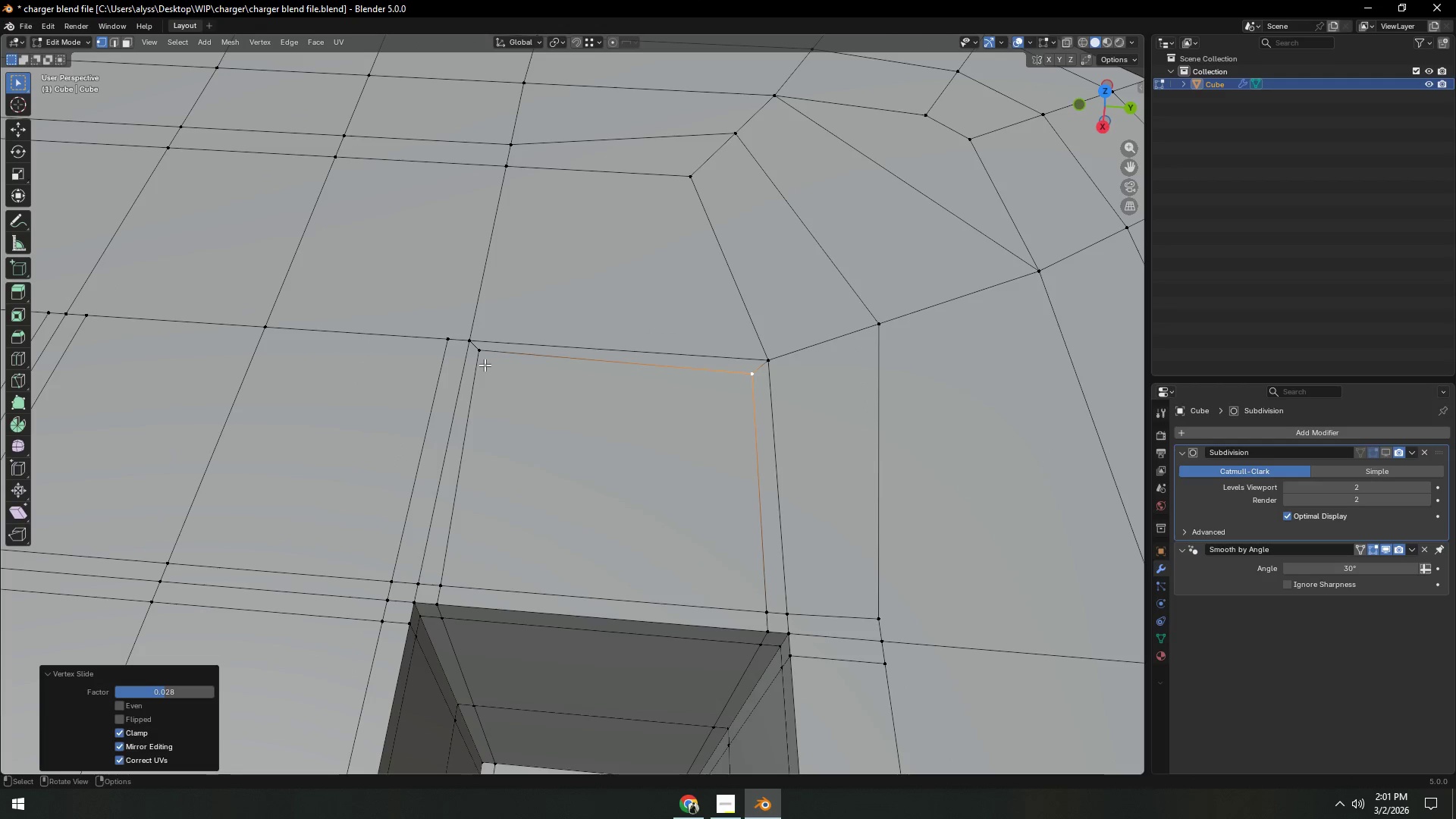 
left_click([484, 362])
 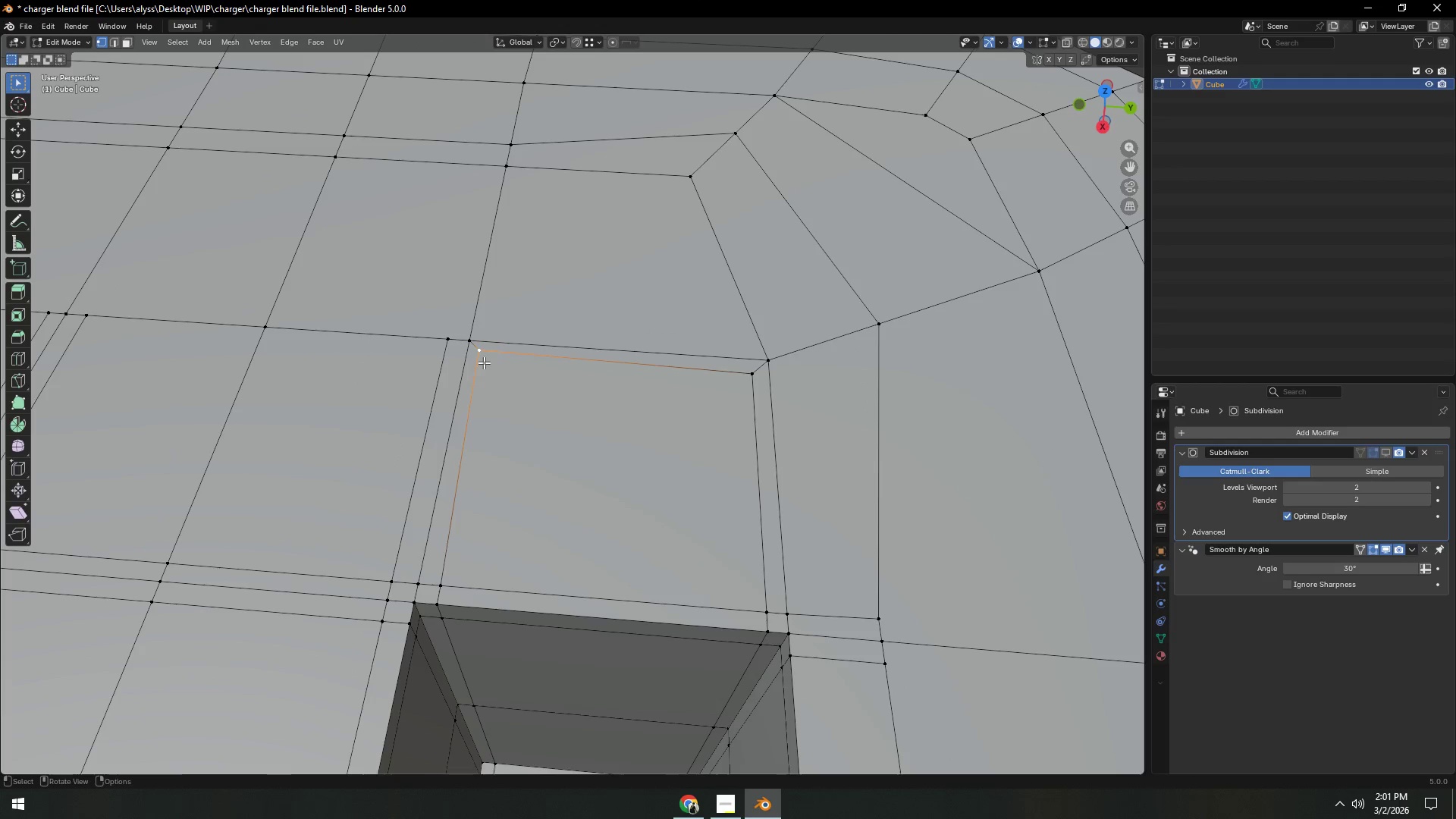 
type(gg)
 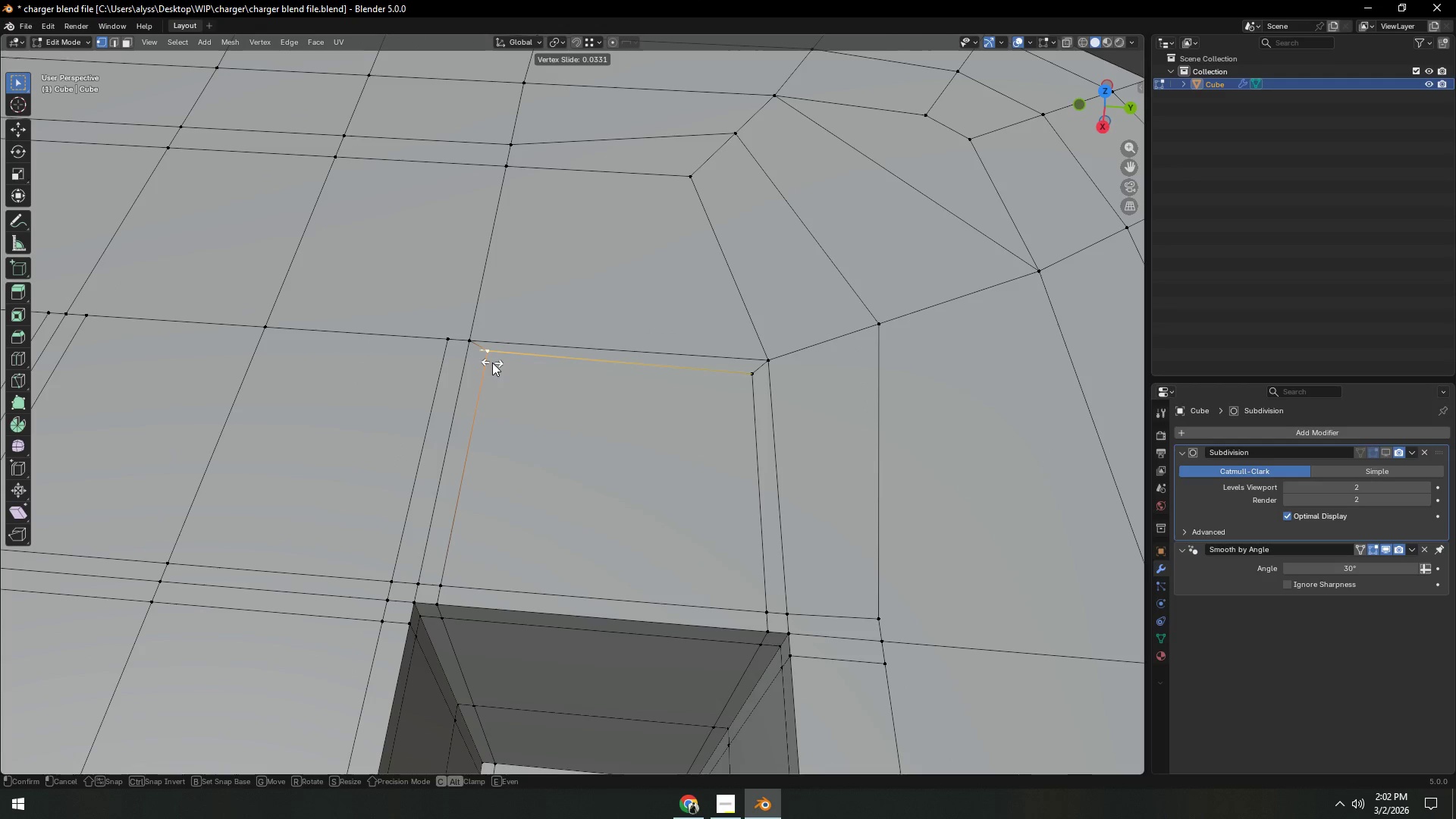 
left_click([492, 362])
 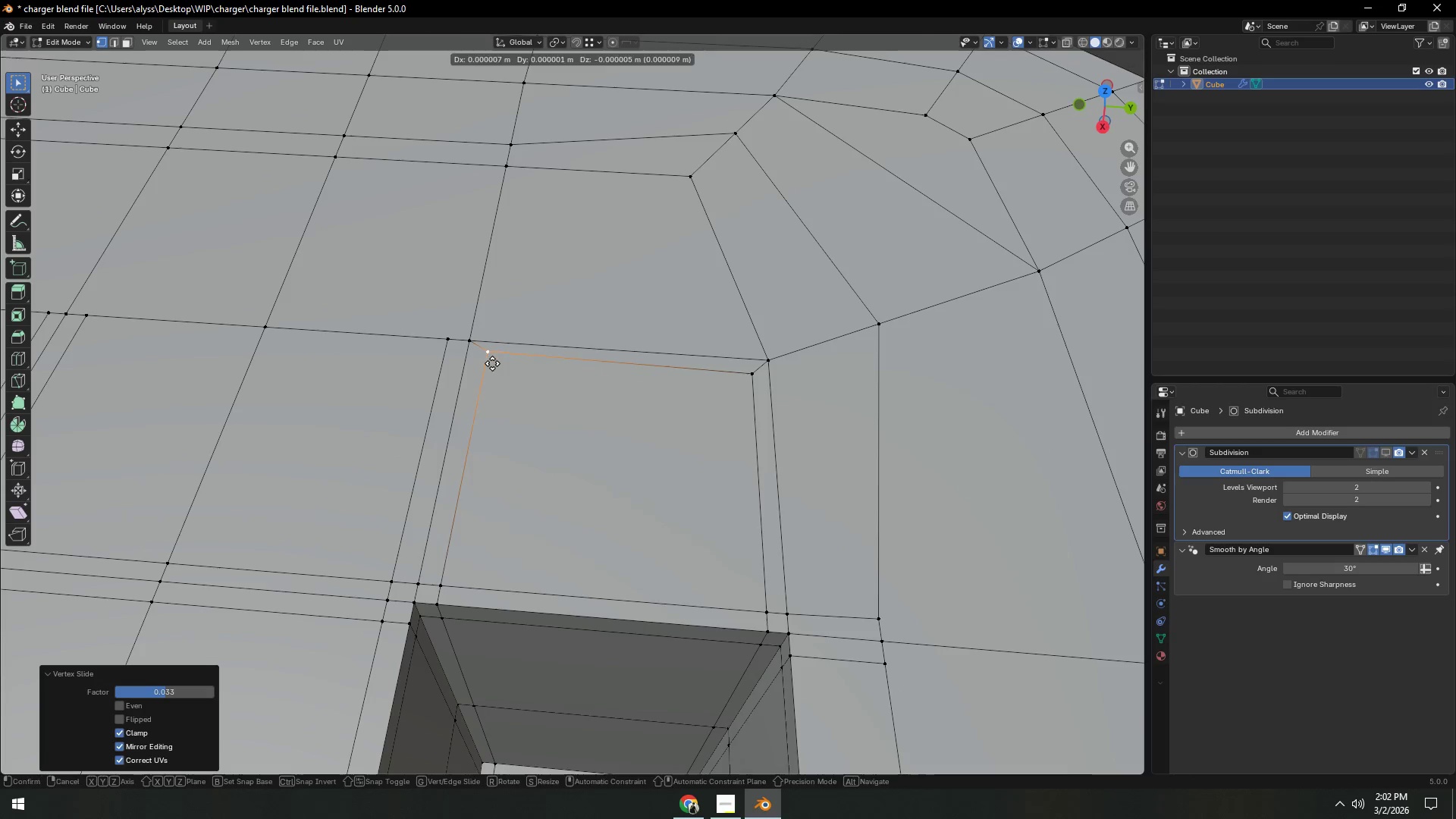 
type(gg)
 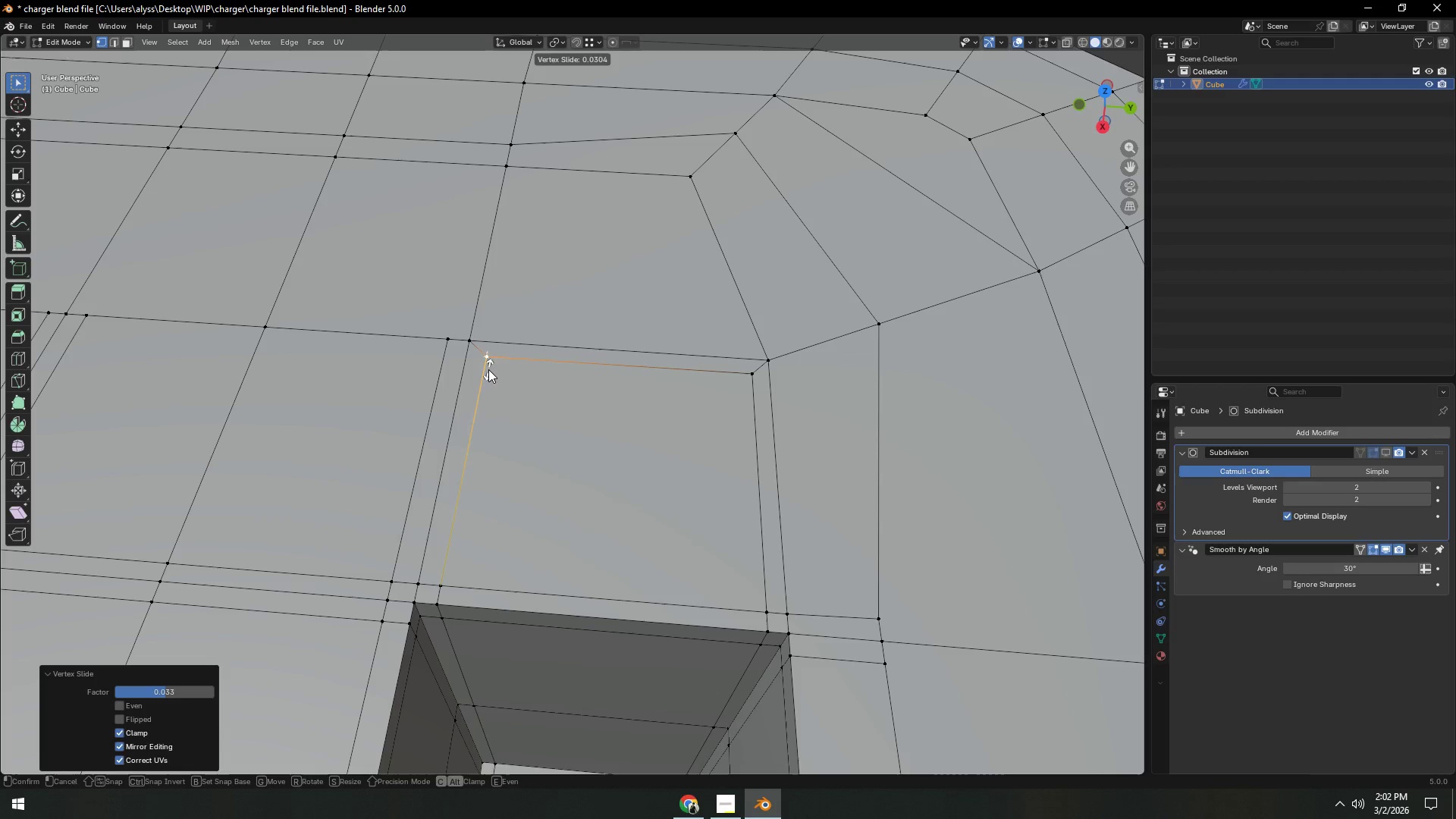 
left_click([488, 369])
 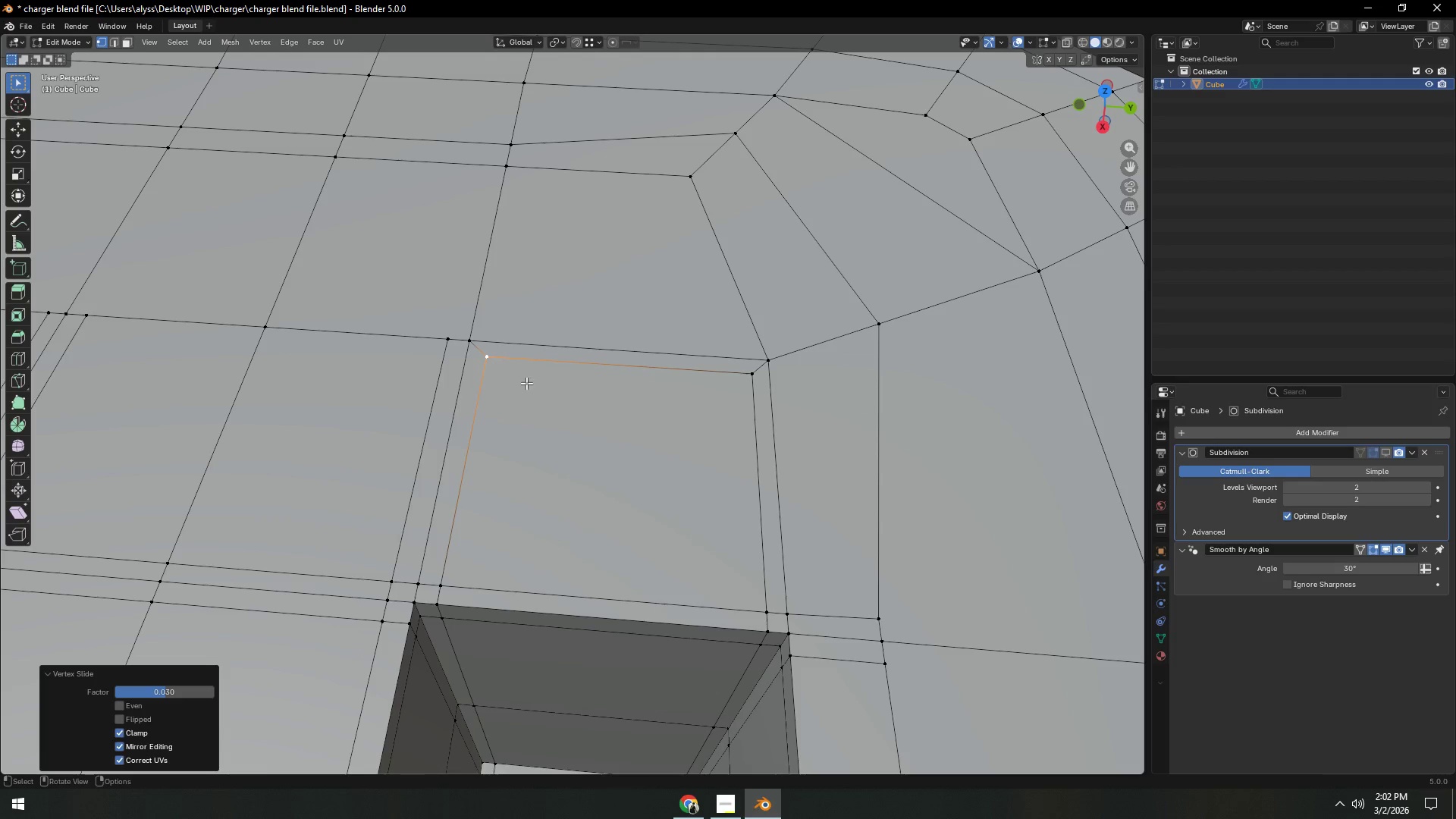 
hold_key(key=ShiftLeft, duration=0.33)
scroll: coordinate [676, 446], scroll_direction: down, amount: 3.0
 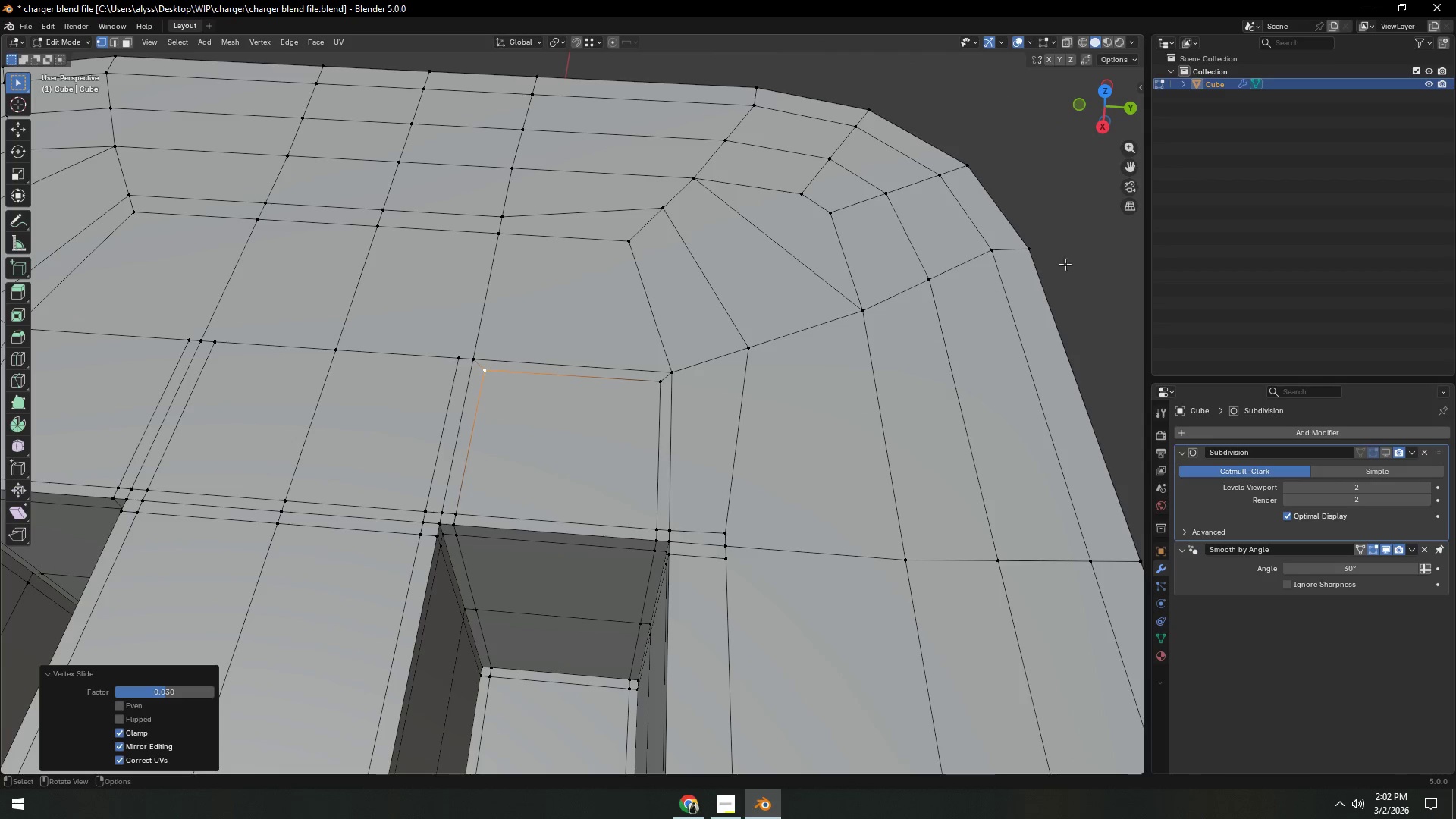 
left_click([1081, 256])
 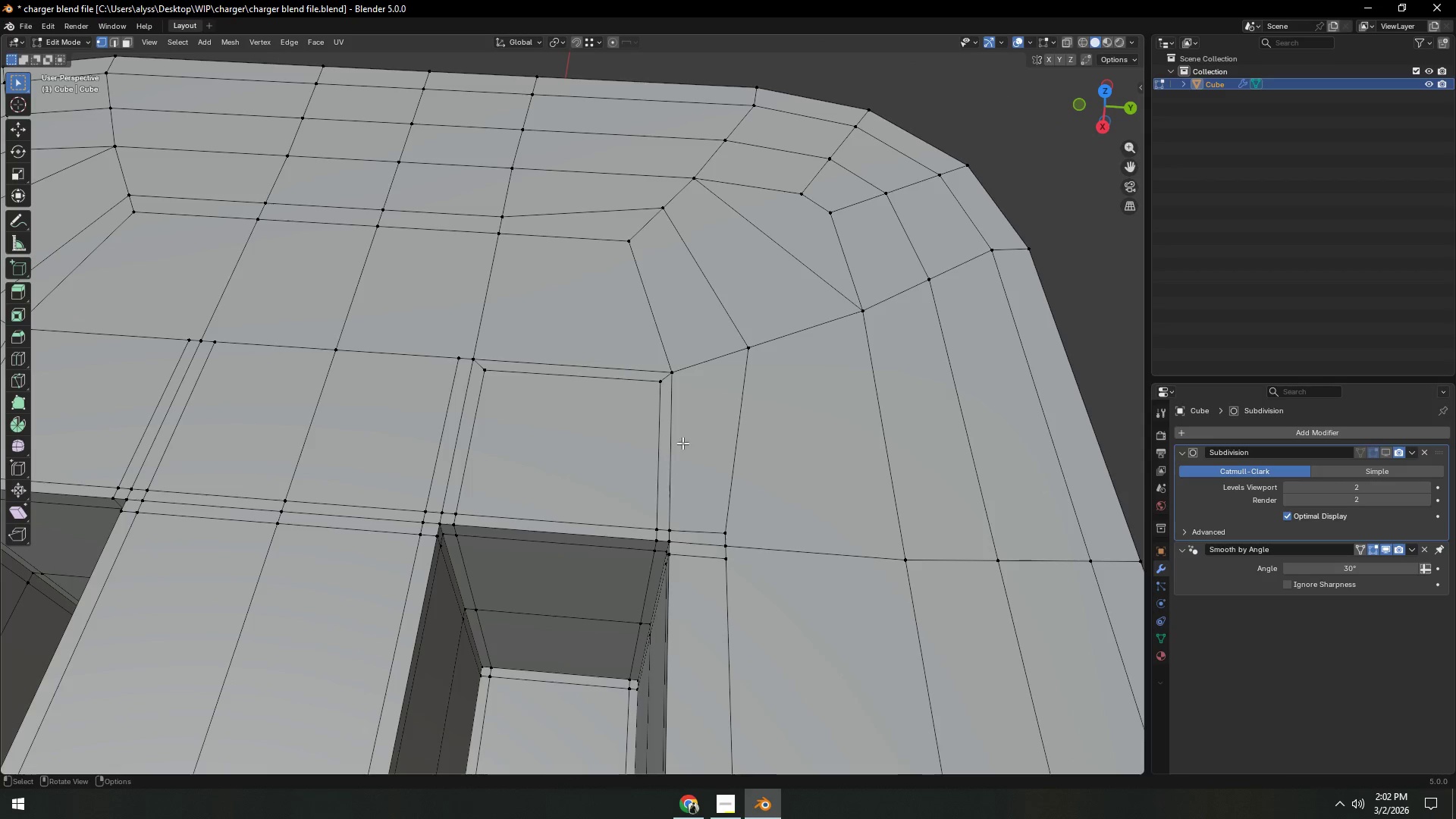 
hold_key(key=ShiftLeft, duration=0.52)
 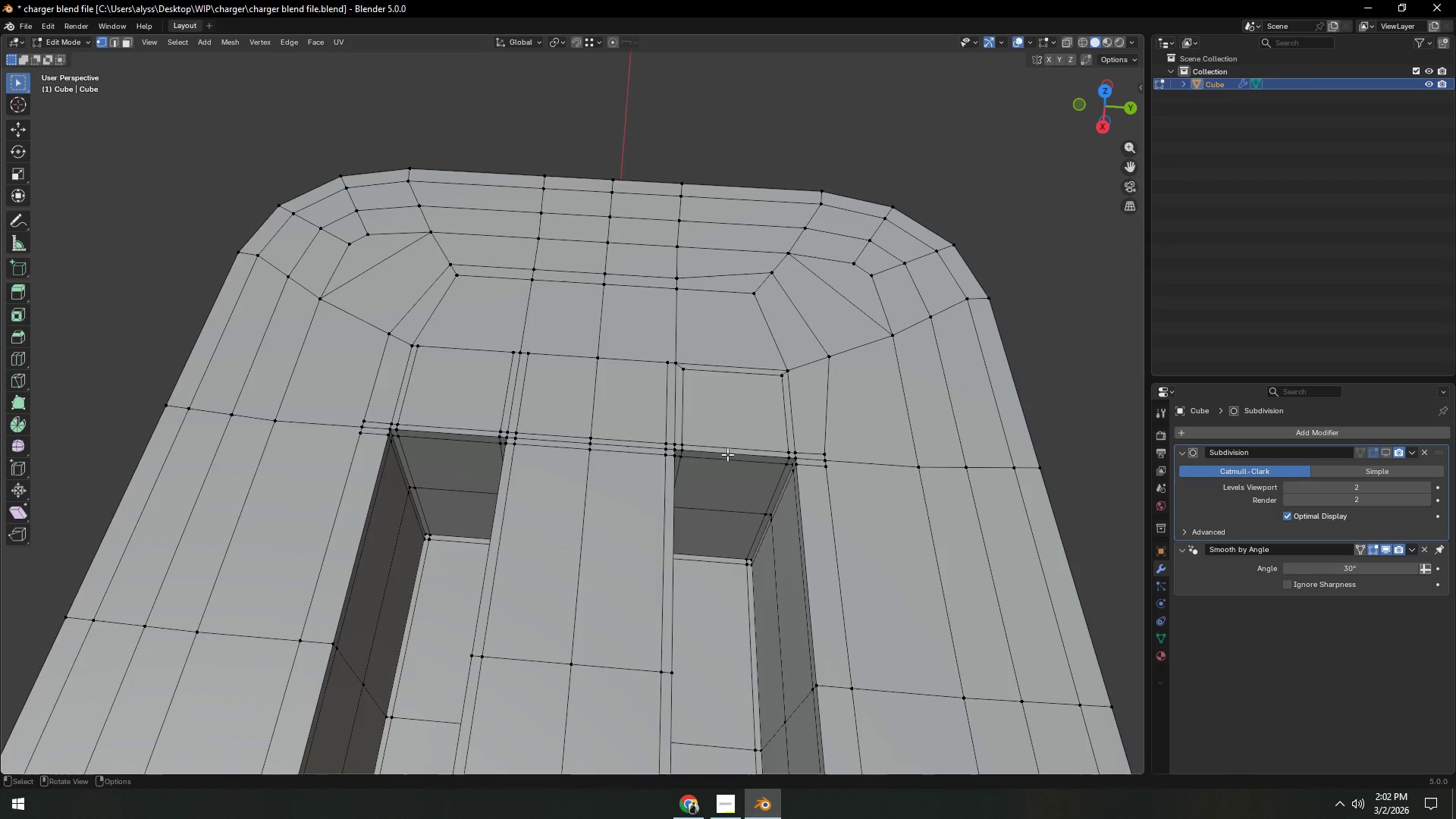 
scroll: coordinate [676, 445], scroll_direction: down, amount: 3.0
 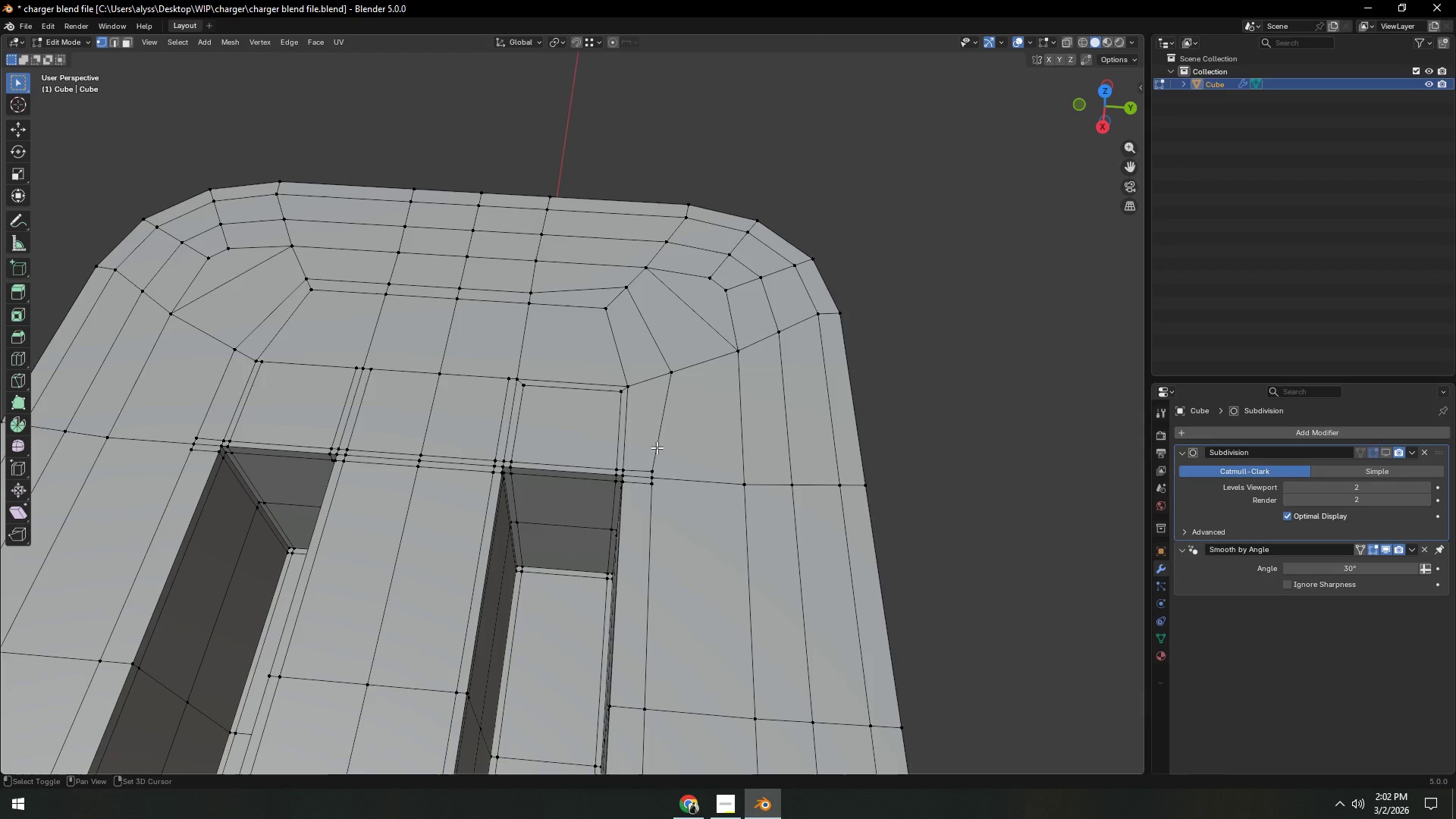 
hold_key(key=ShiftLeft, duration=0.97)
 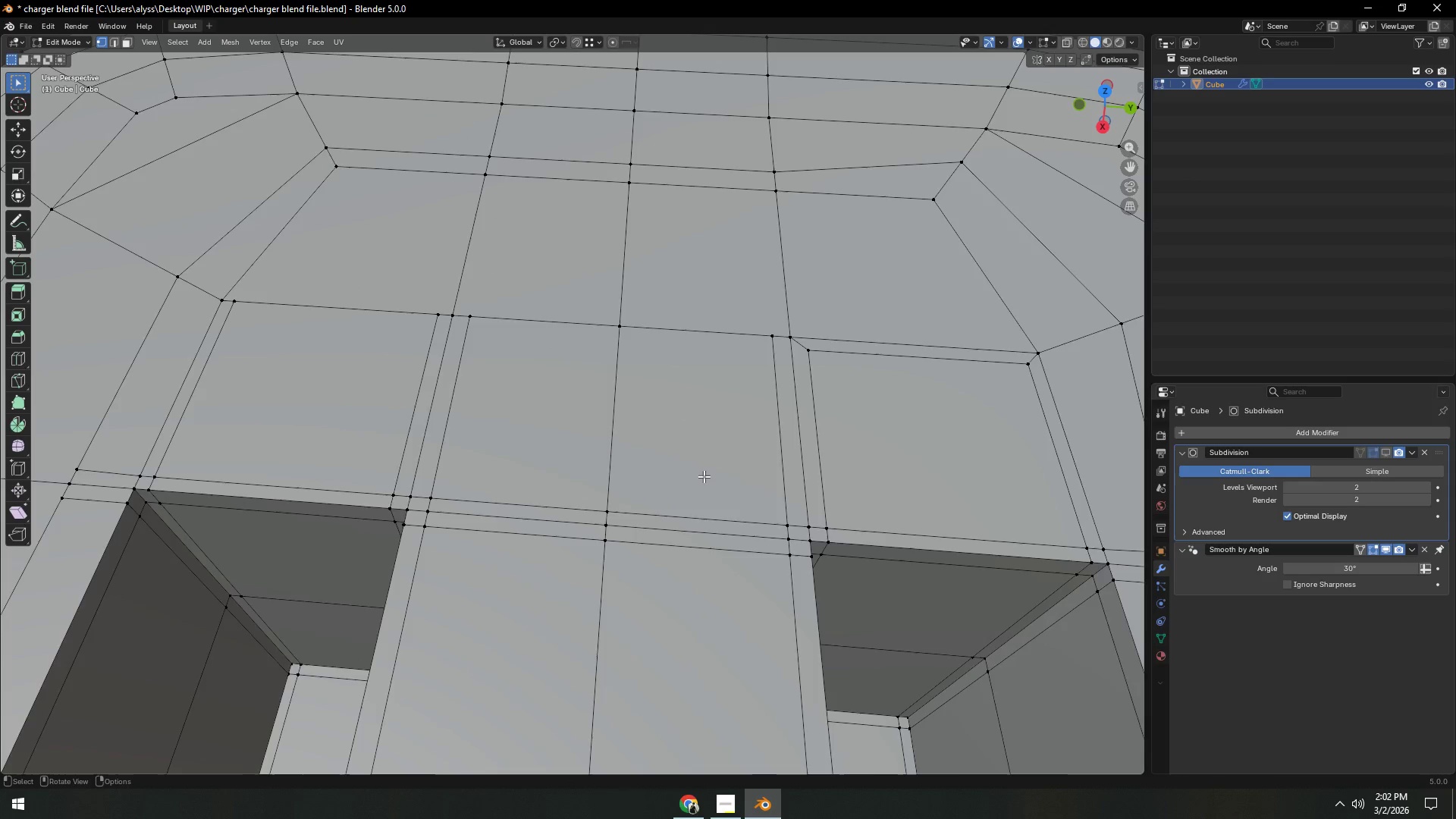 
scroll: coordinate [704, 476], scroll_direction: up, amount: 5.0
 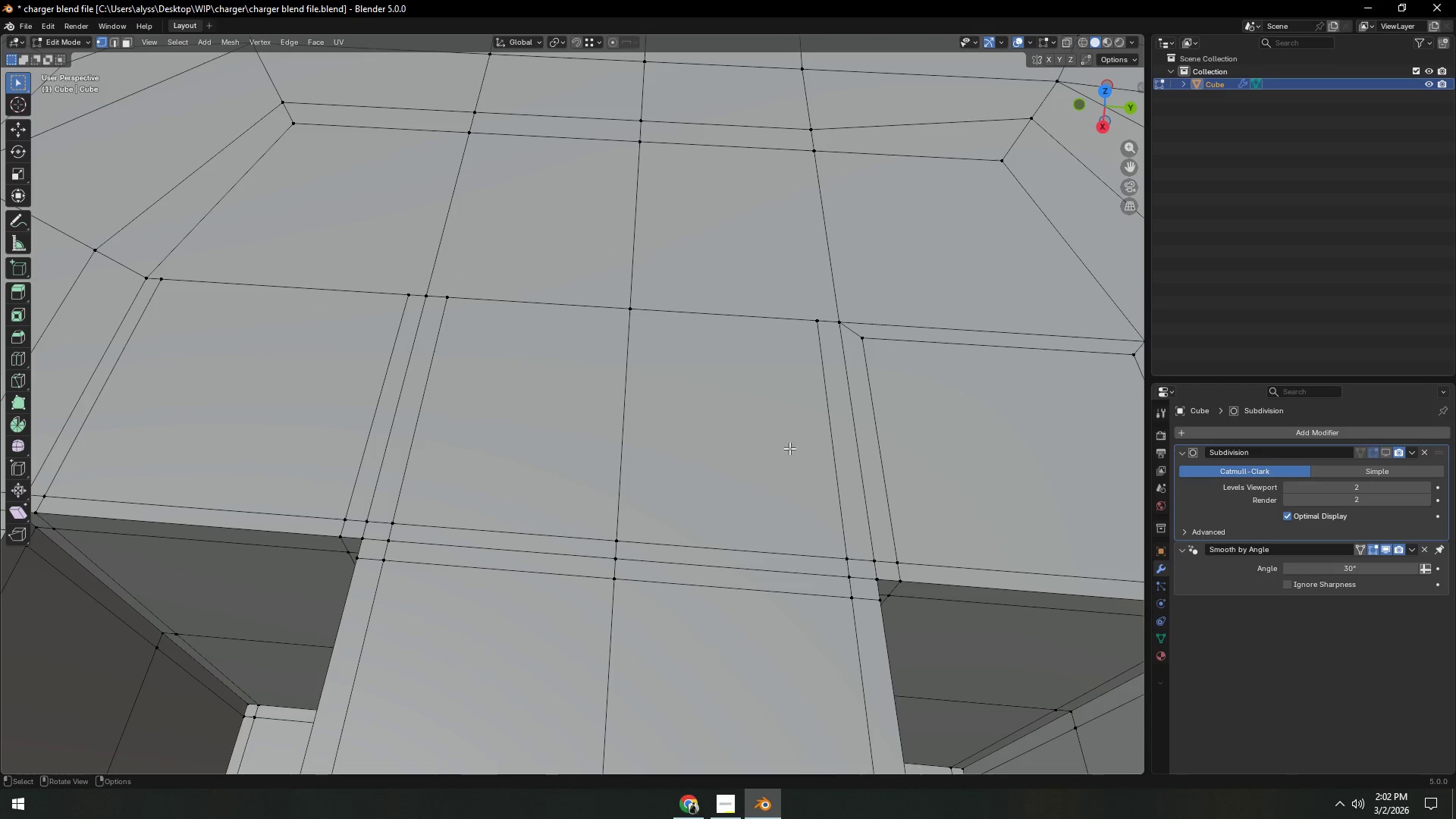 
key(2)
 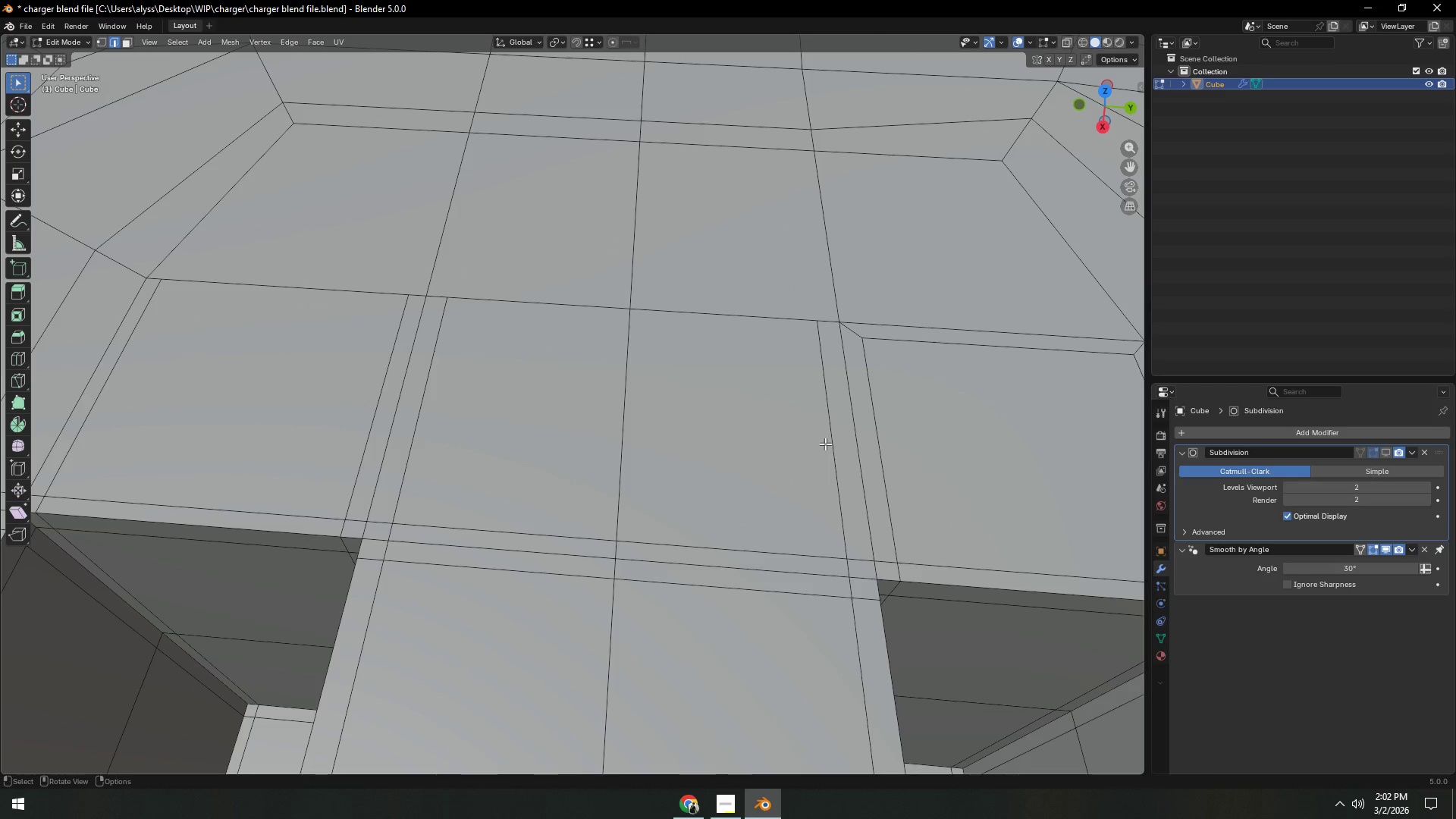 
left_click([825, 444])
 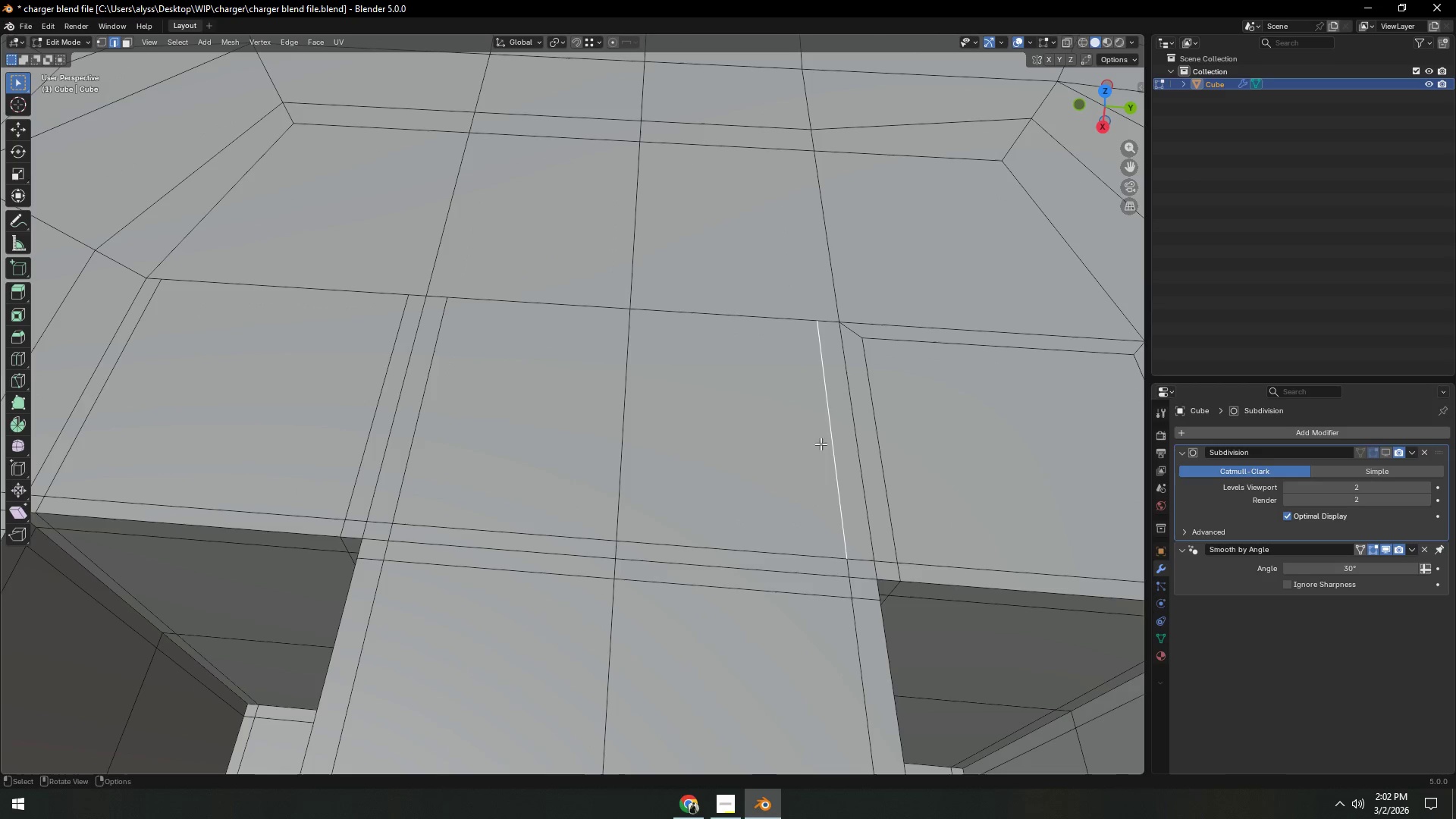 
hold_key(key=ShiftLeft, duration=0.7)
left_click([418, 457])
 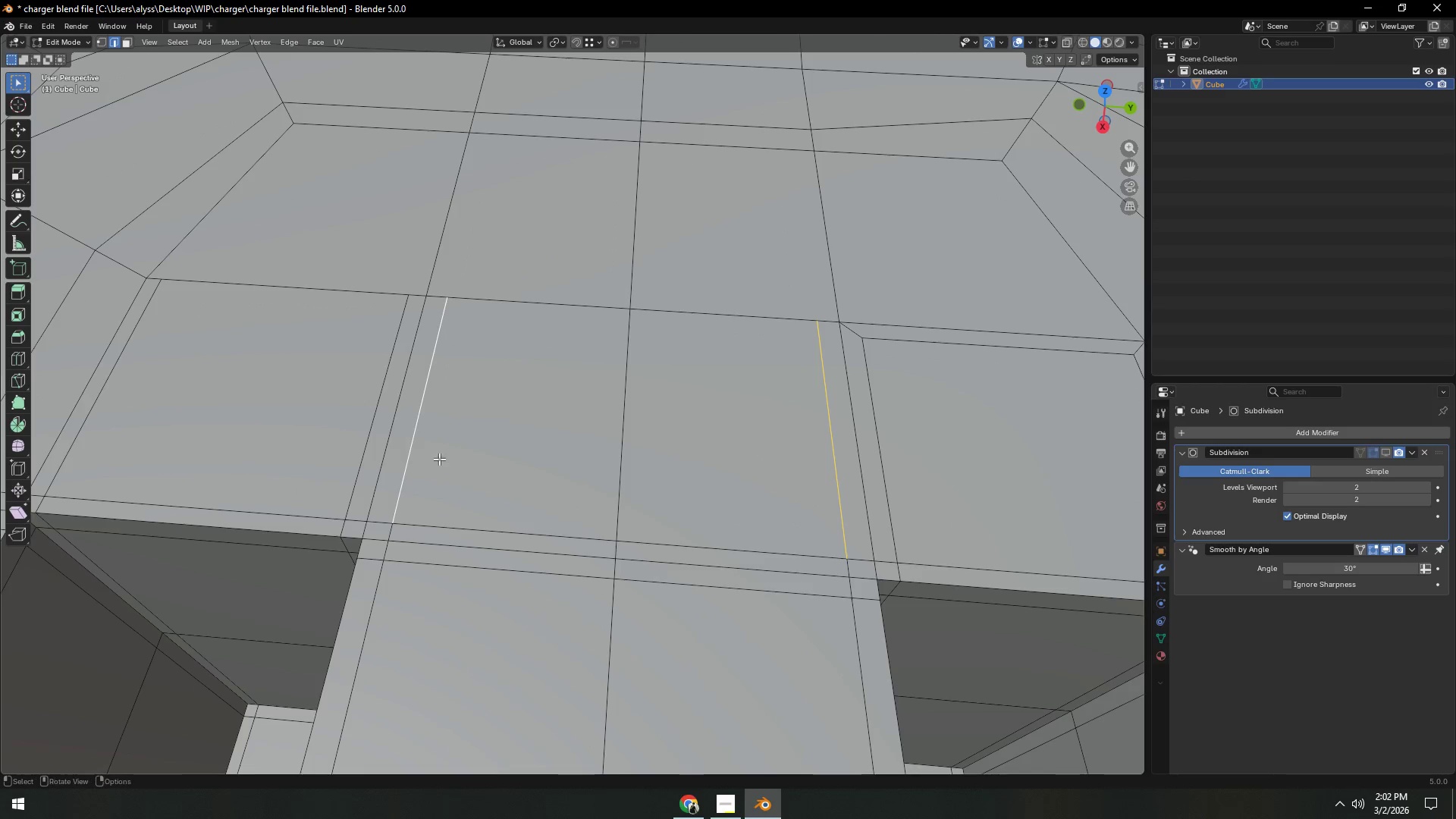 
key(Control+X)
 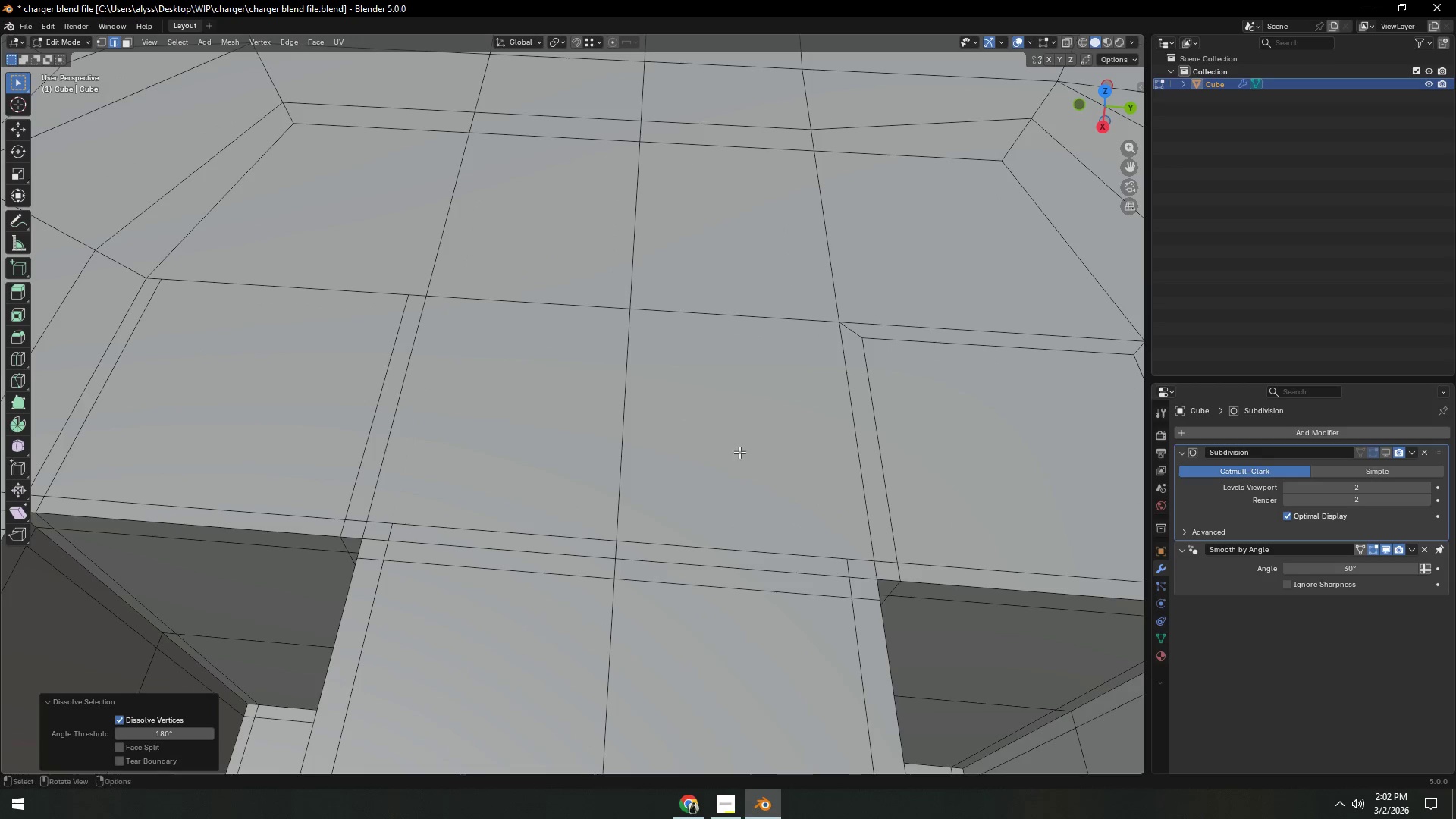 
key(3)
 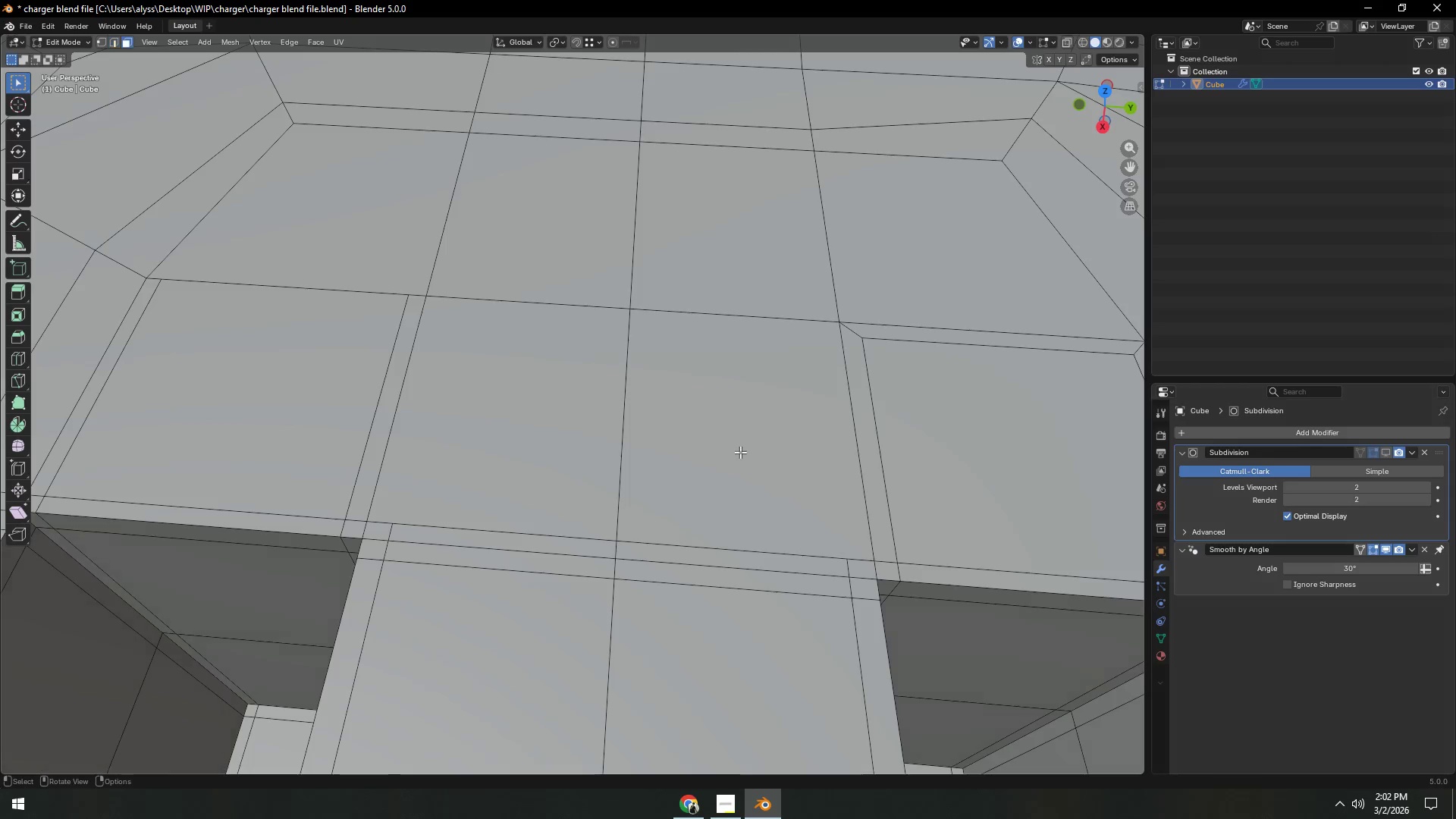 
left_click([740, 452])
 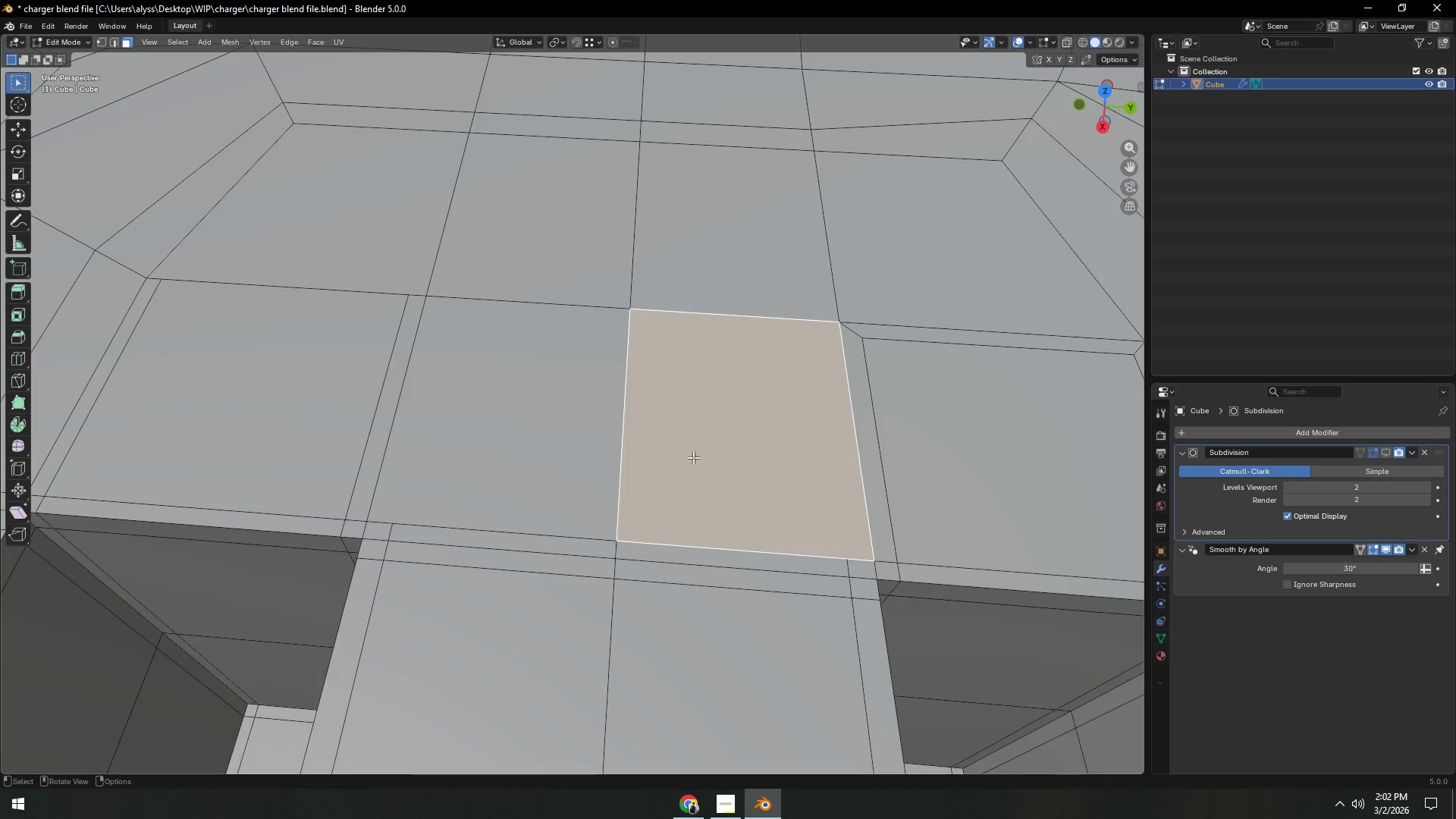 
key(Shift+ShiftLeft)
 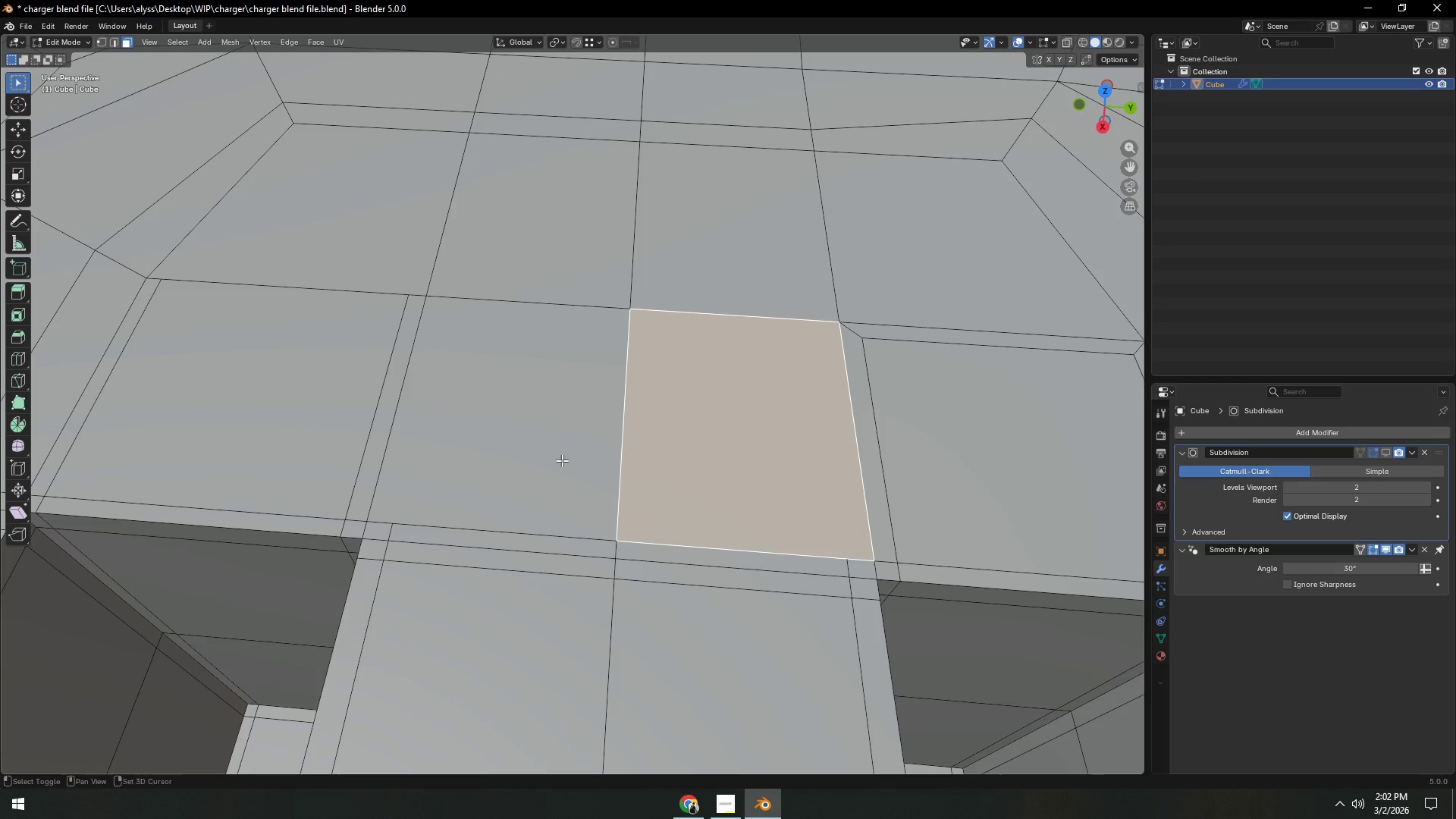 
double_click([557, 460])
 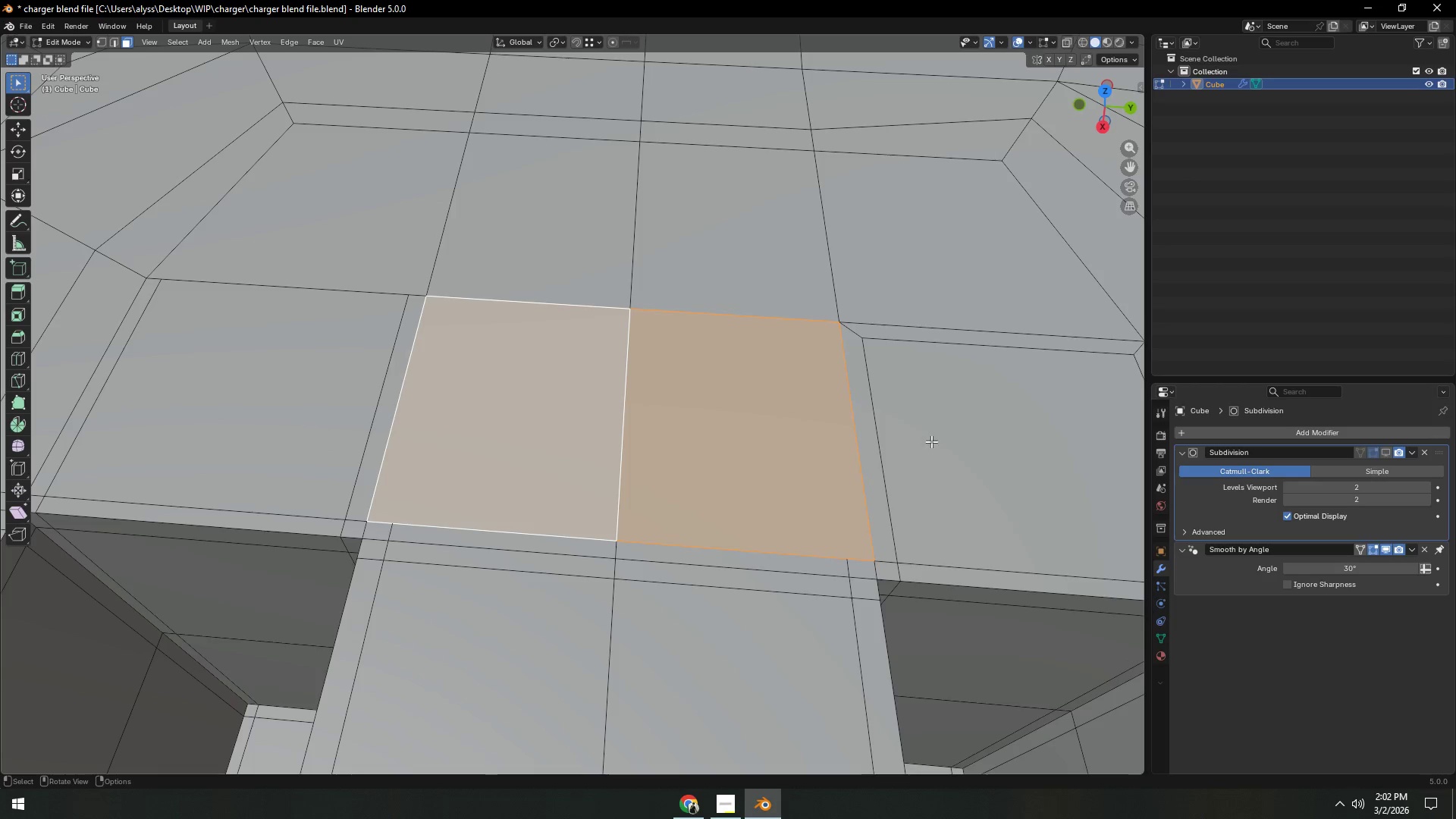 
key(I)
 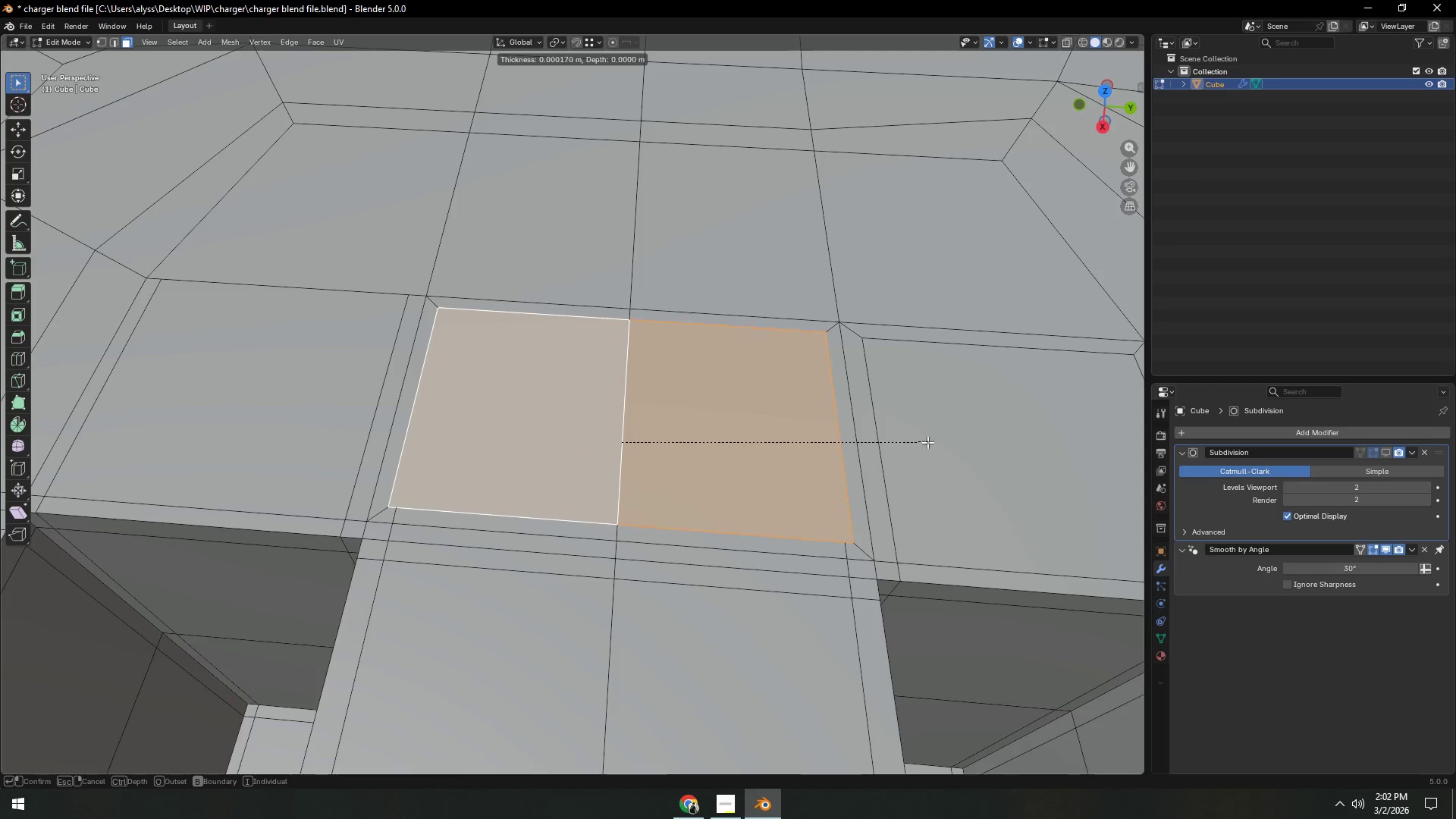 
left_click([926, 443])
 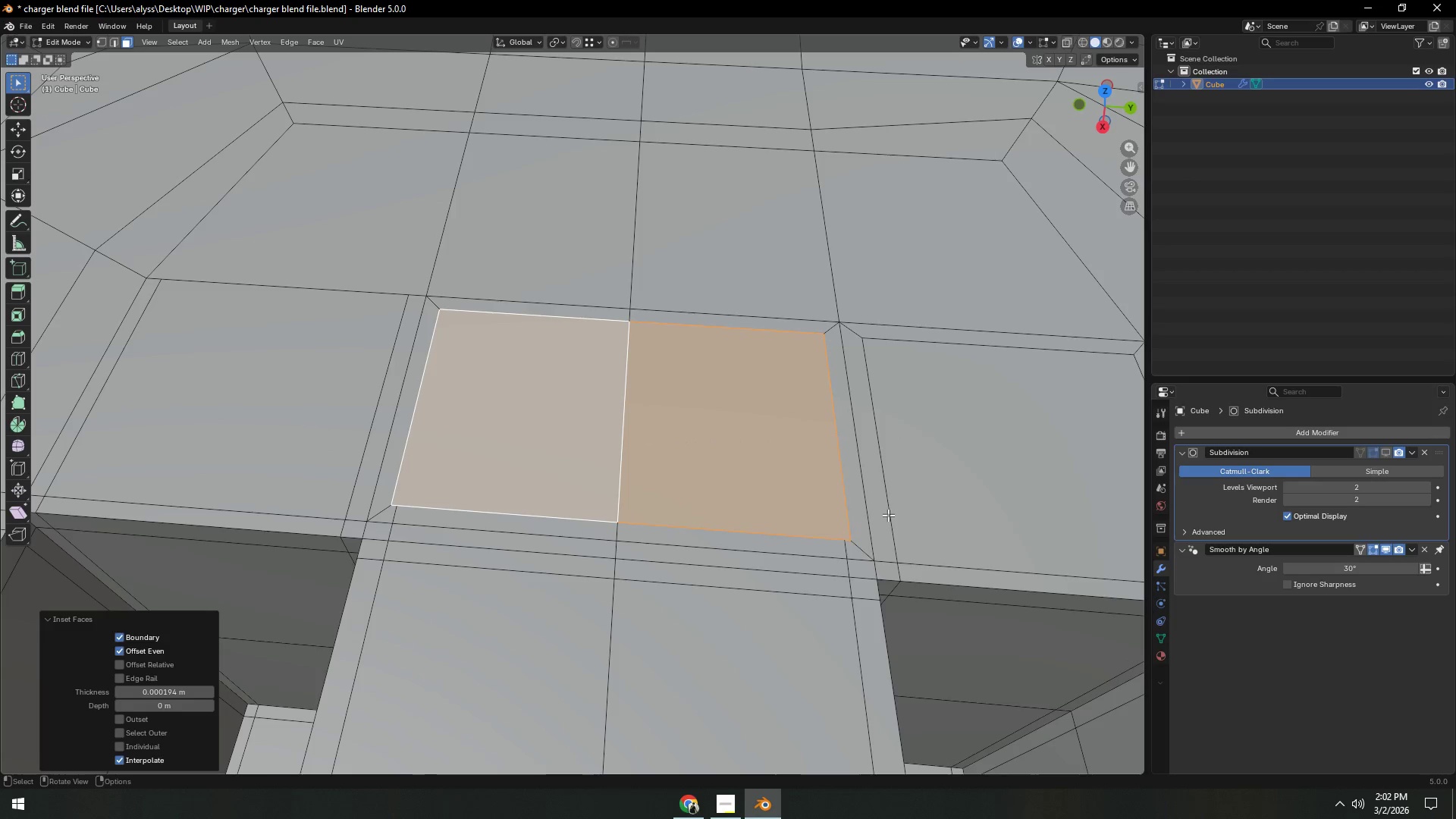 
key(1)
 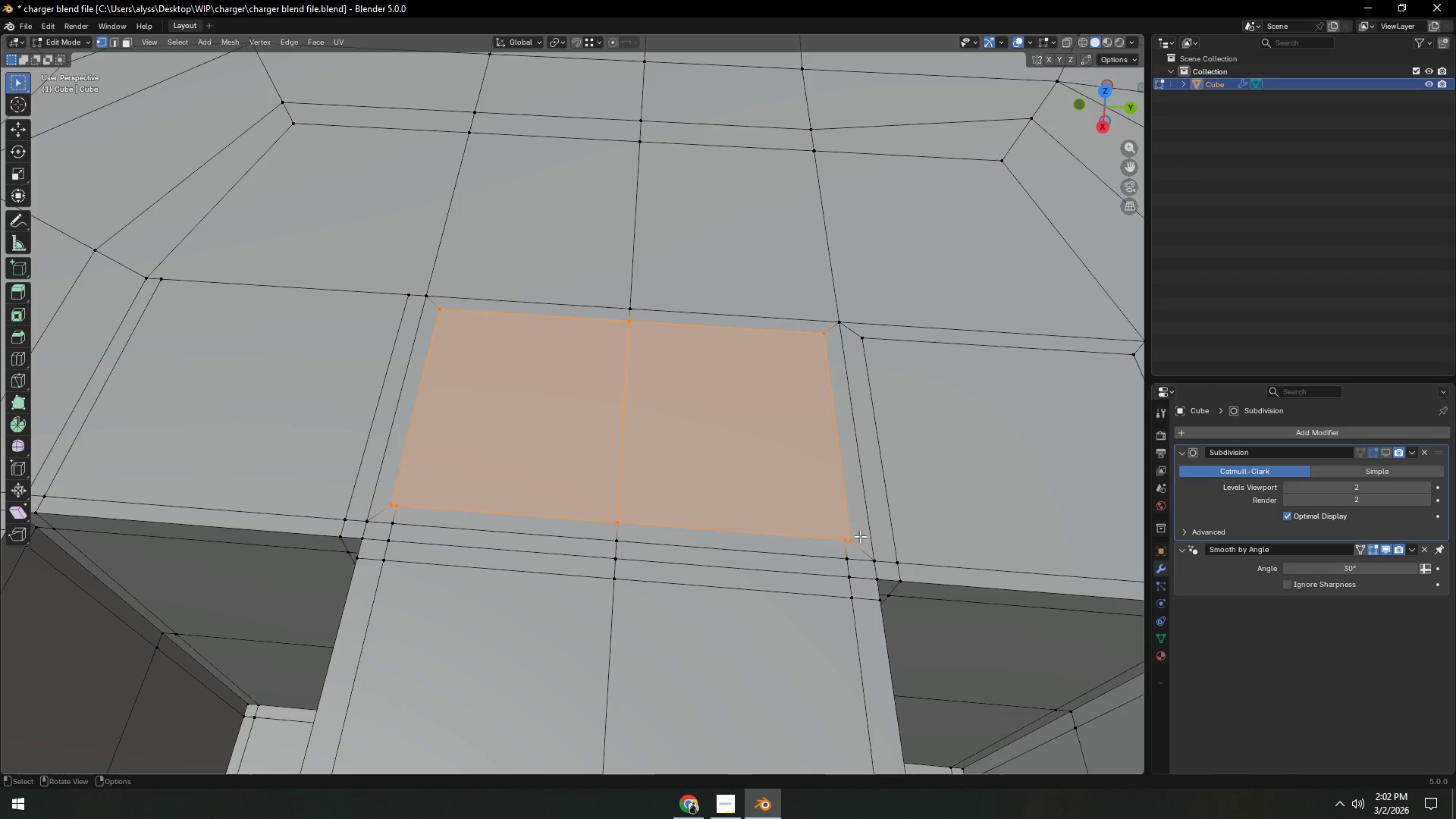 
left_click([860, 536])
 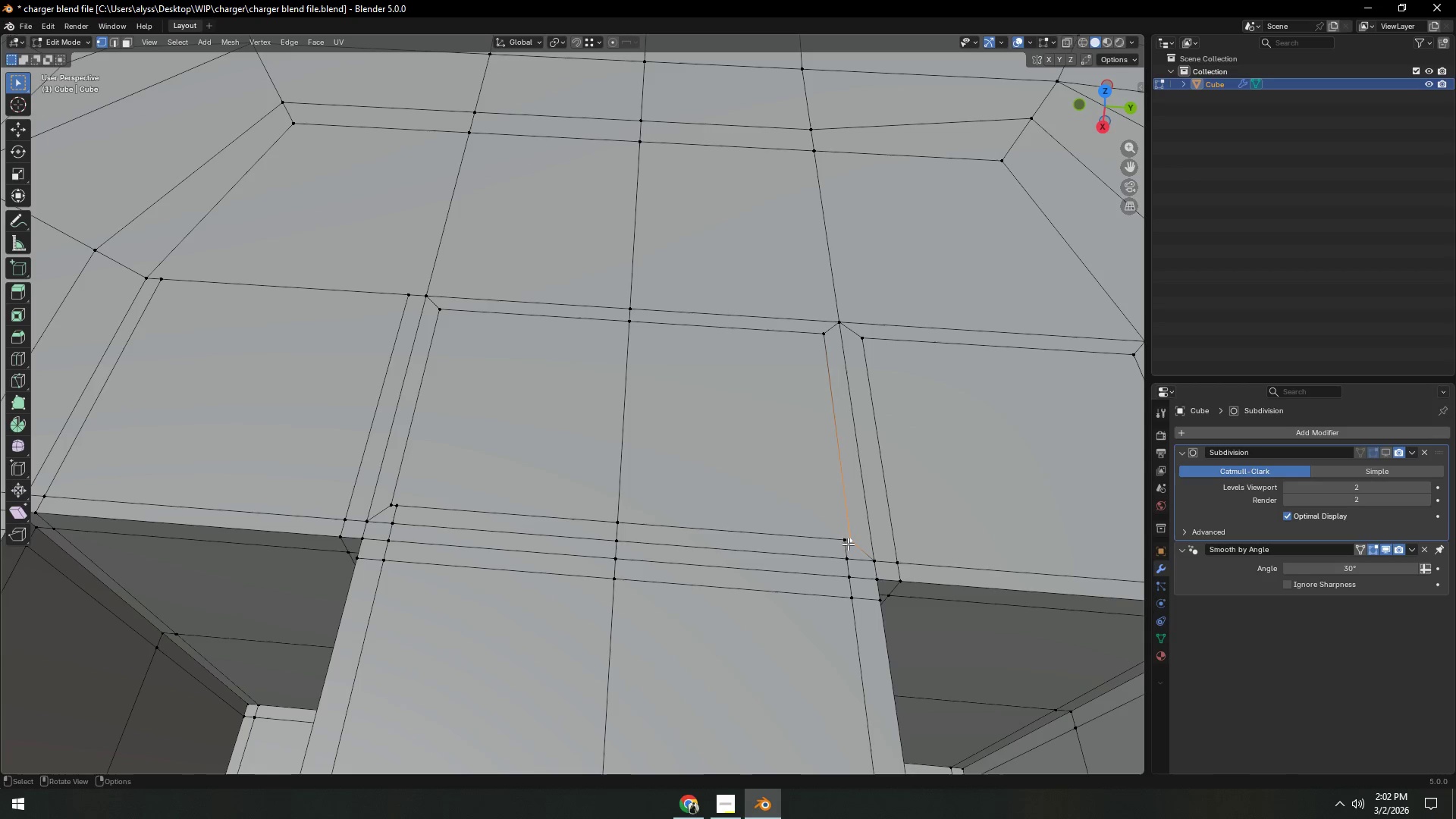 
key(Shift+ShiftLeft)
 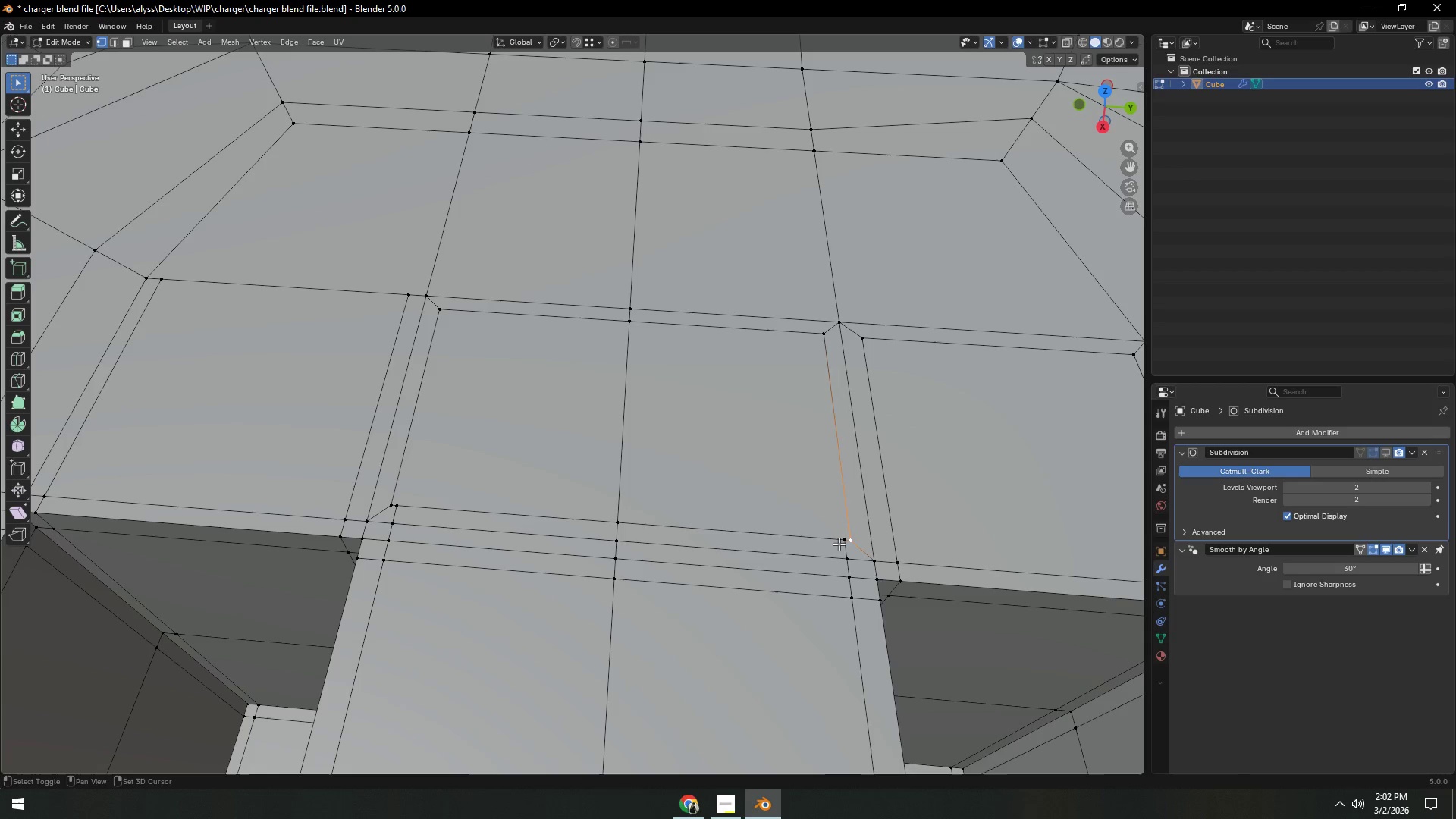 
left_click([839, 544])
 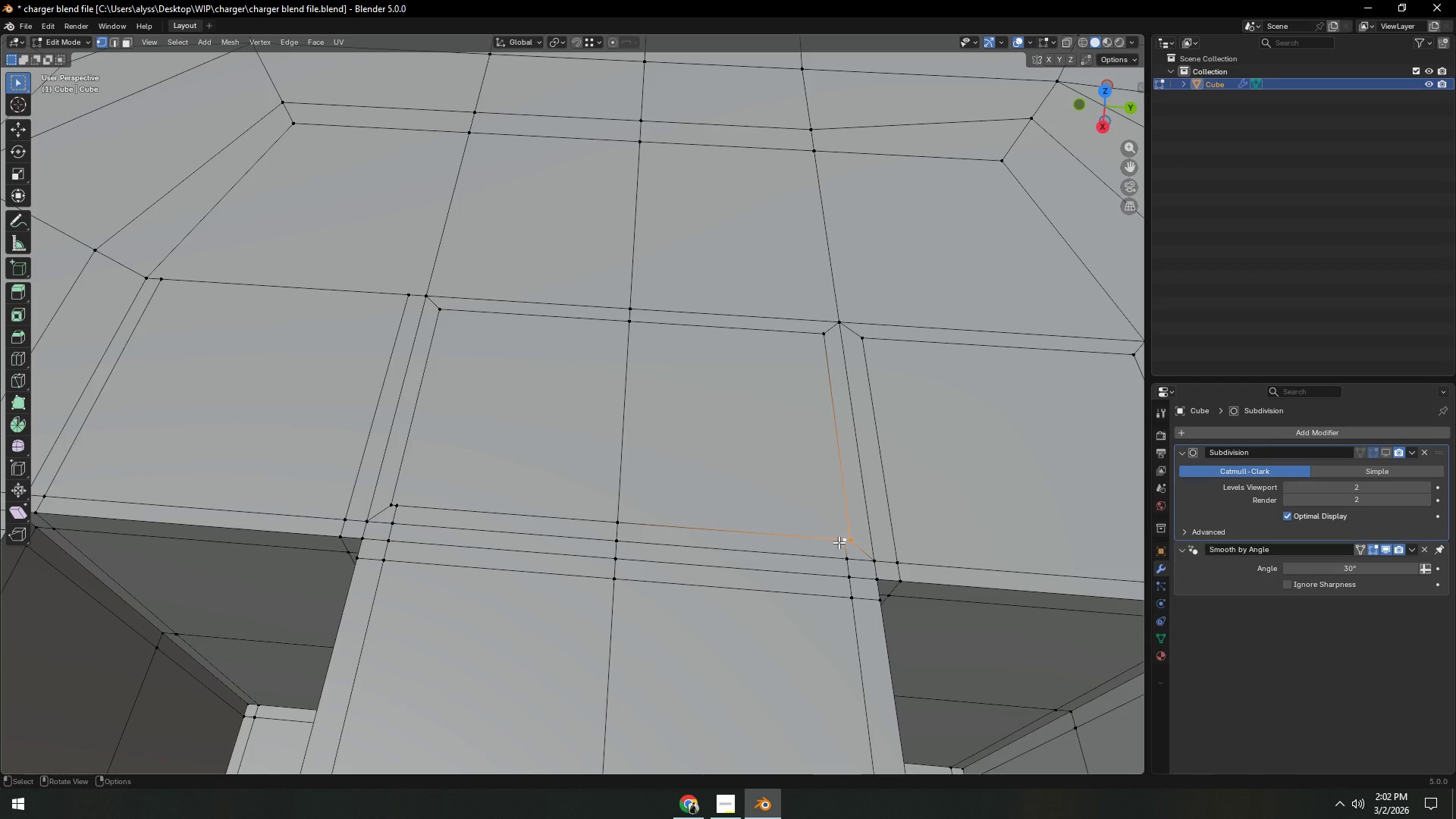 
key(M)
 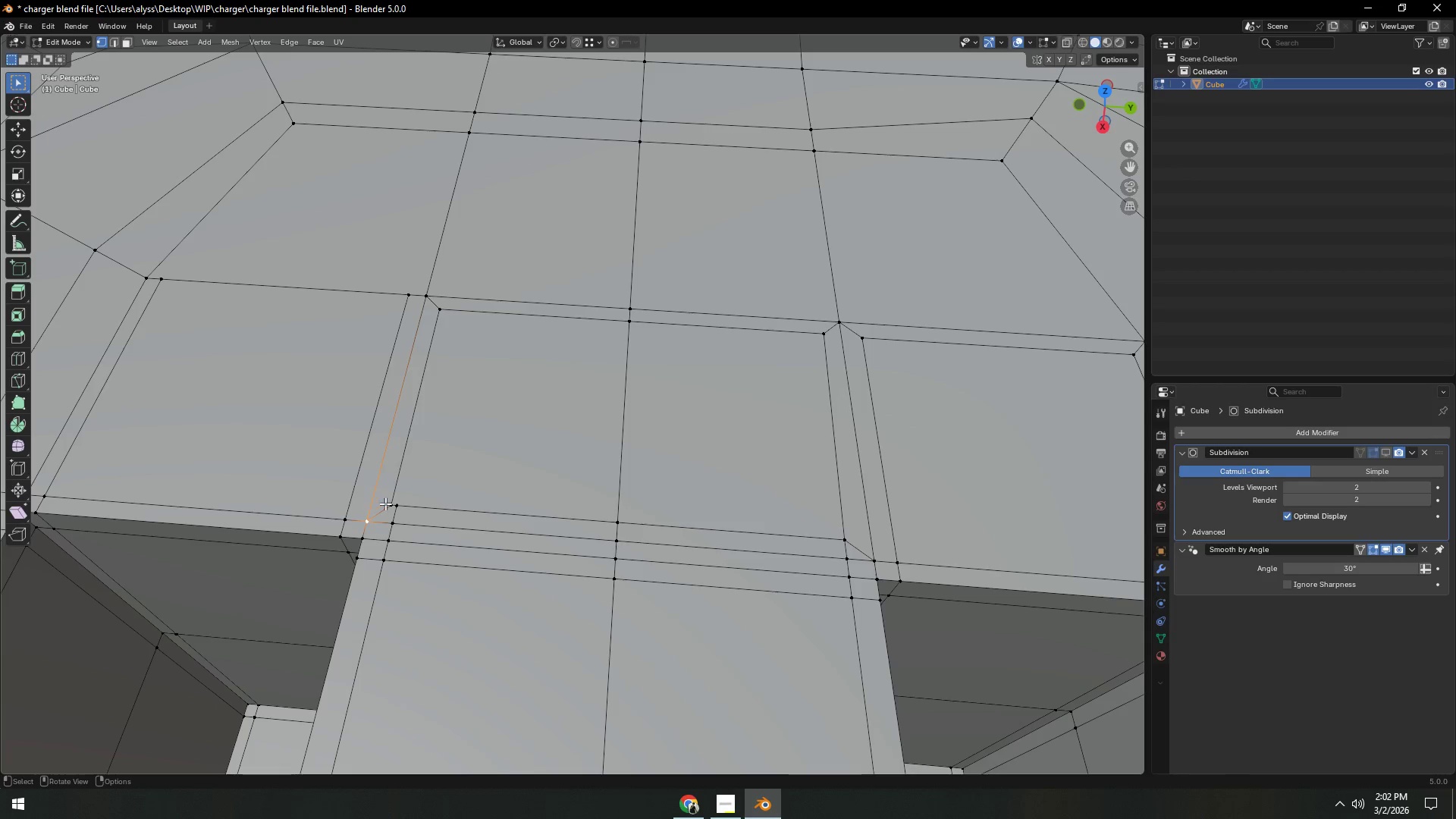 
left_click([390, 507])
 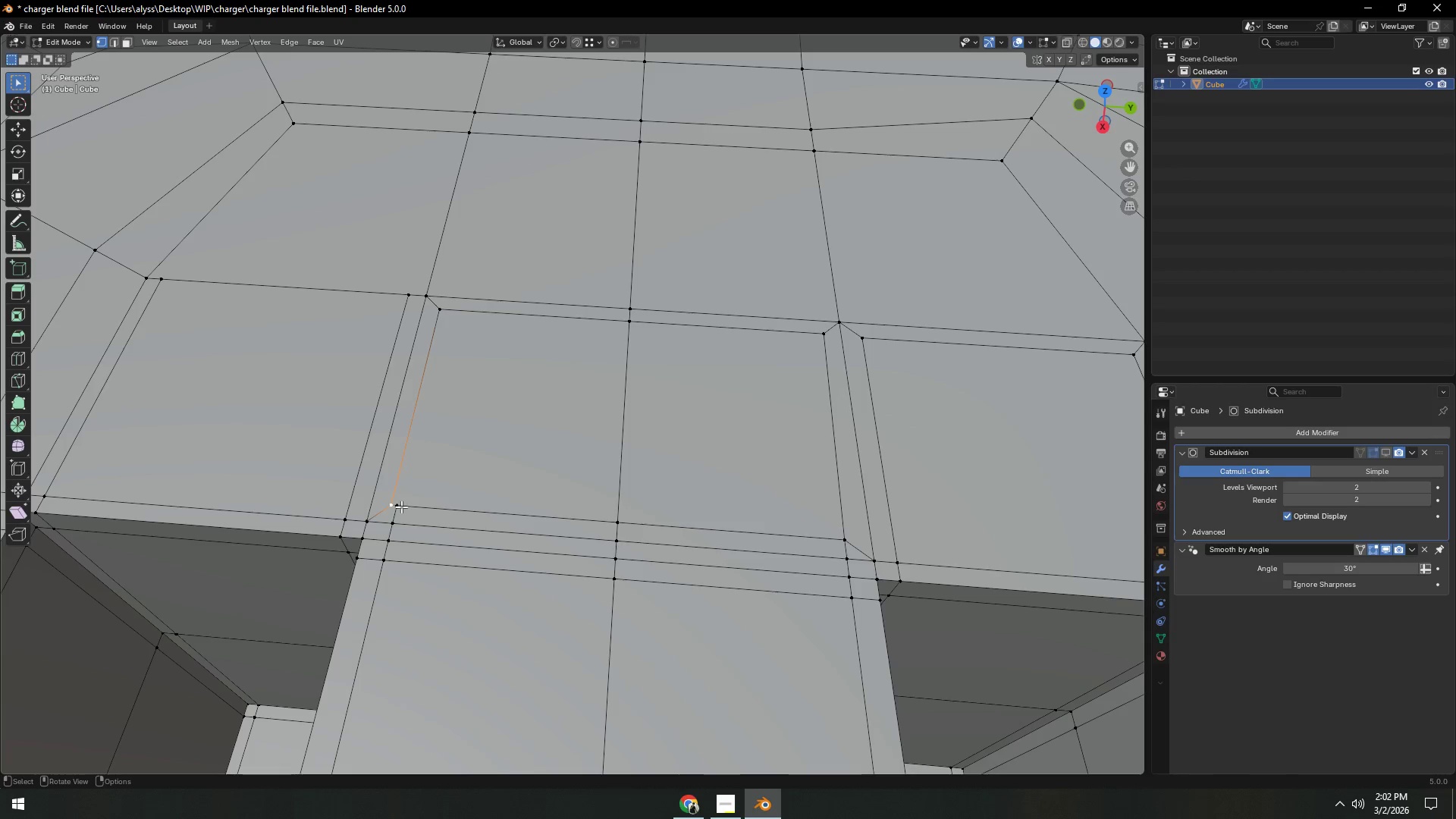 
hold_key(key=ShiftLeft, duration=0.59)
left_click([406, 507])
 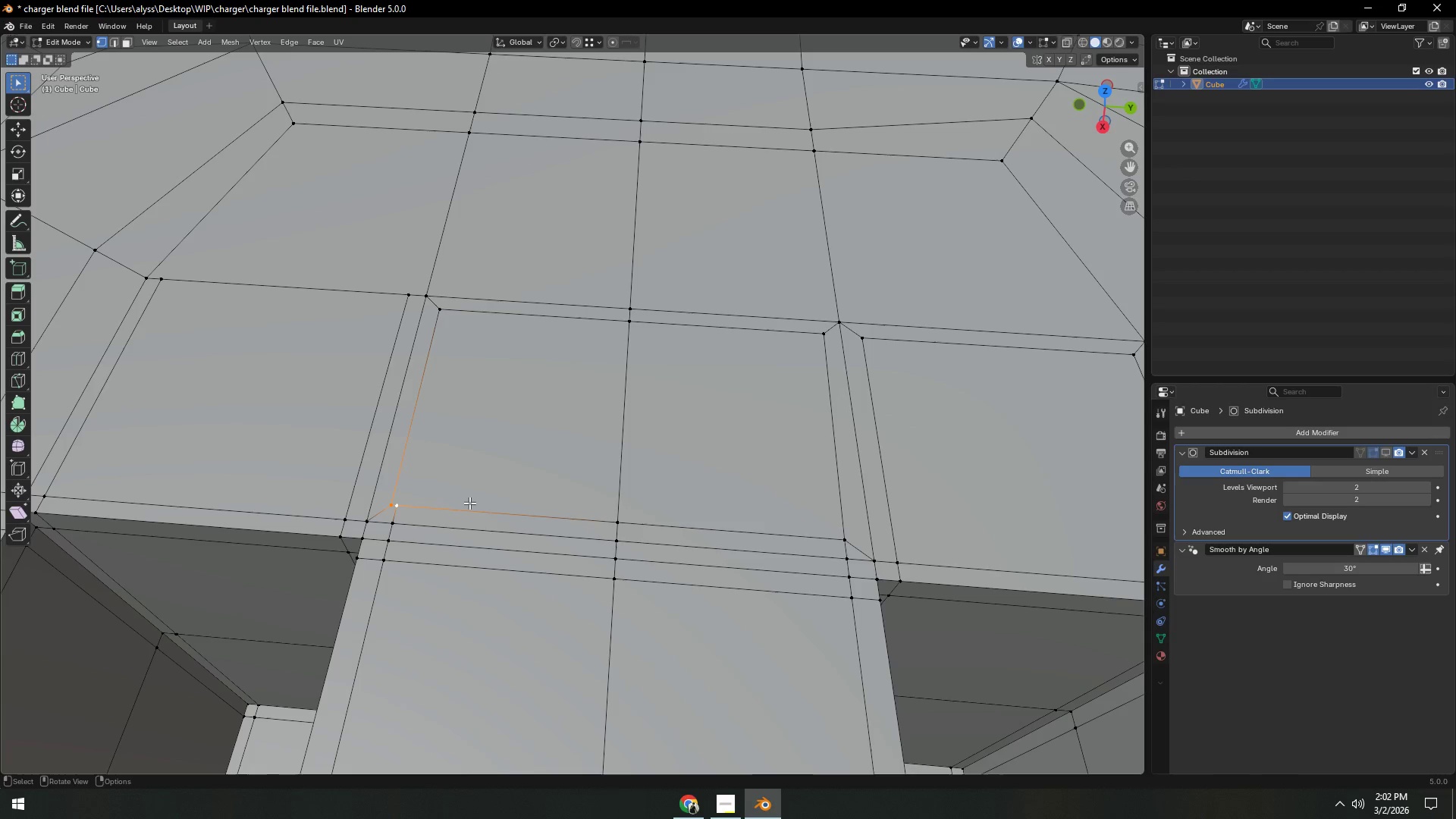 
key(M)
 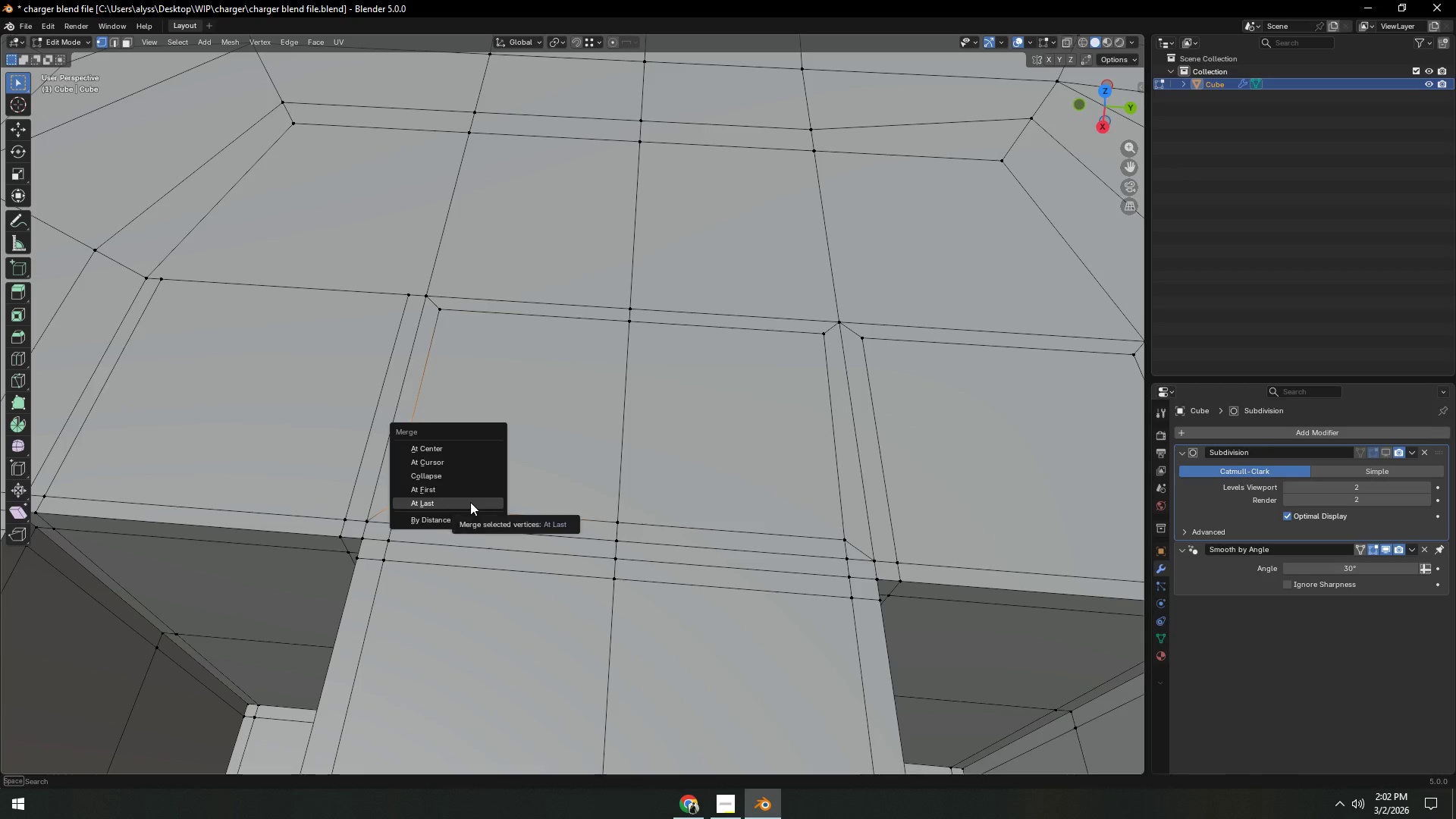 
left_click([470, 502])
 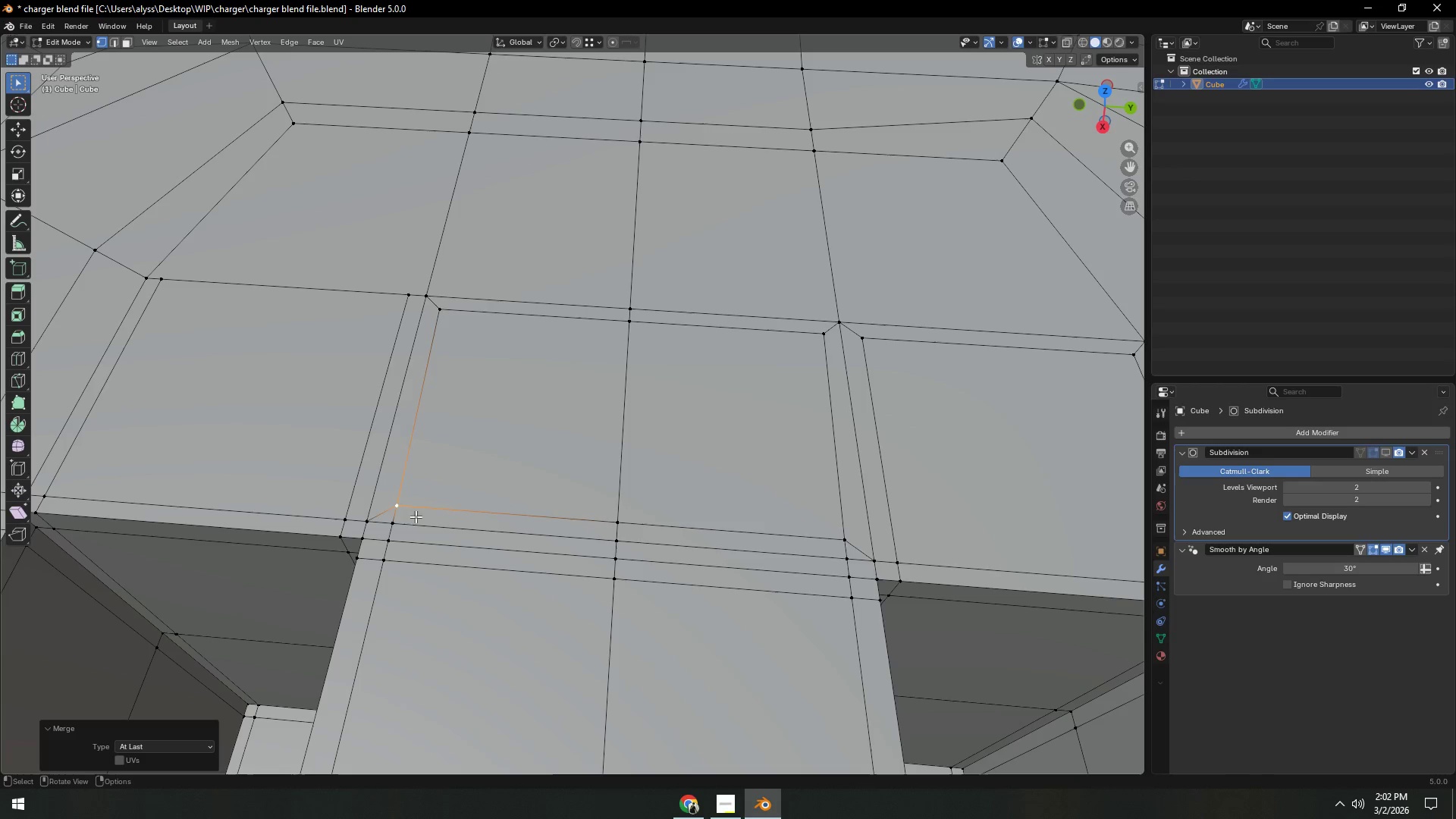 
key(2)
 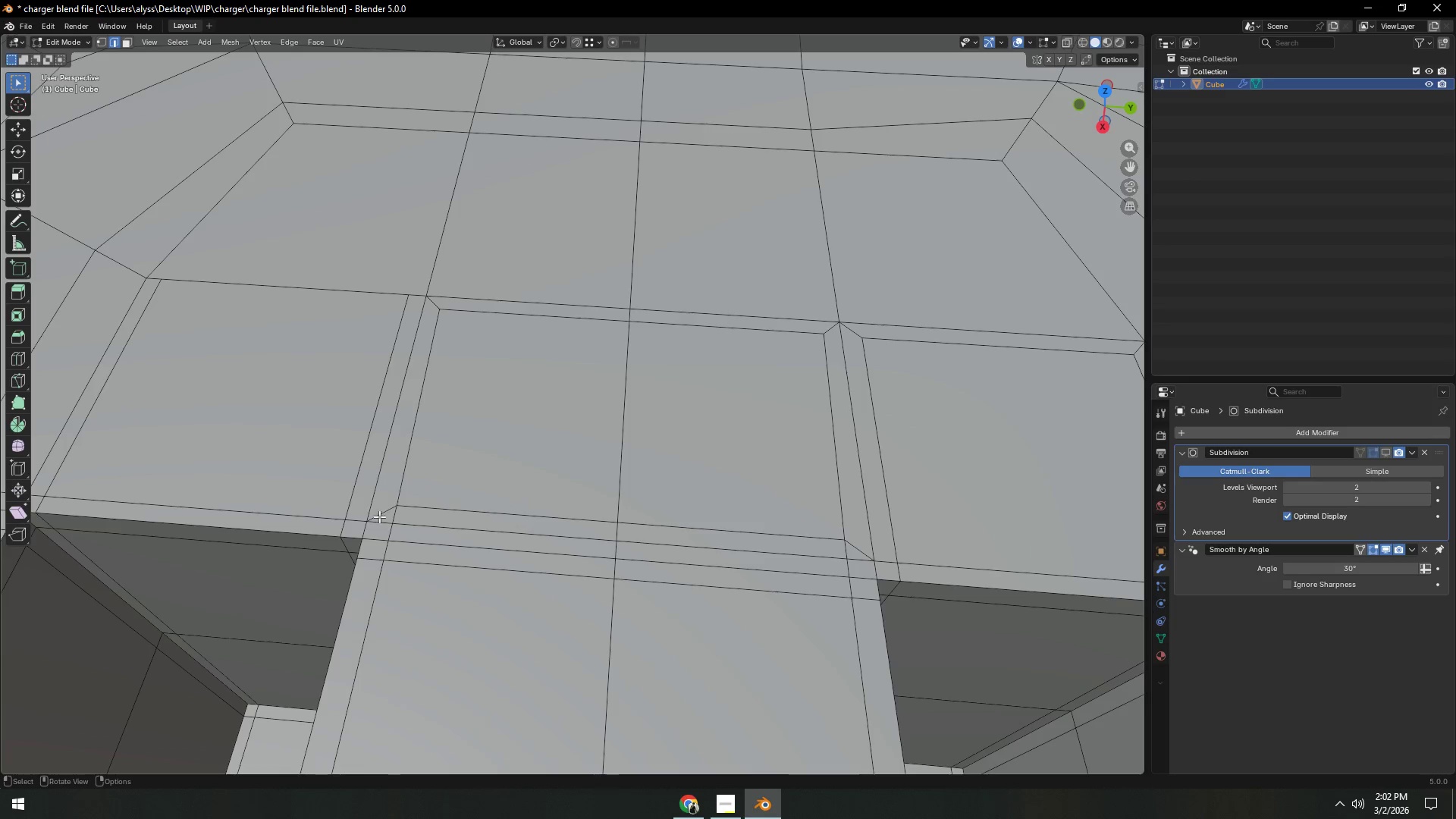 
left_click([378, 516])
 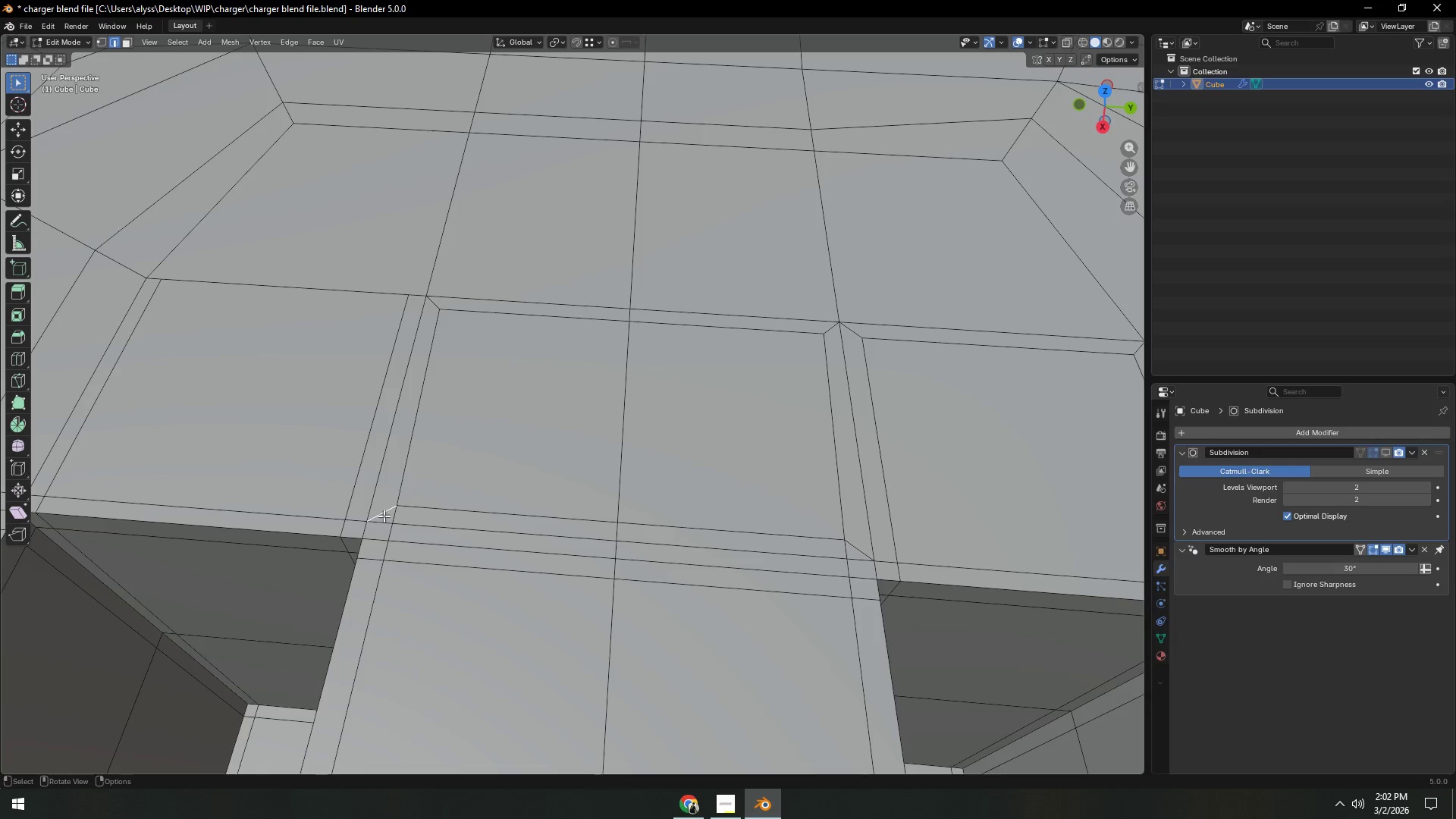 
hold_key(key=ShiftLeft, duration=1.52)
double_click([497, 506])
 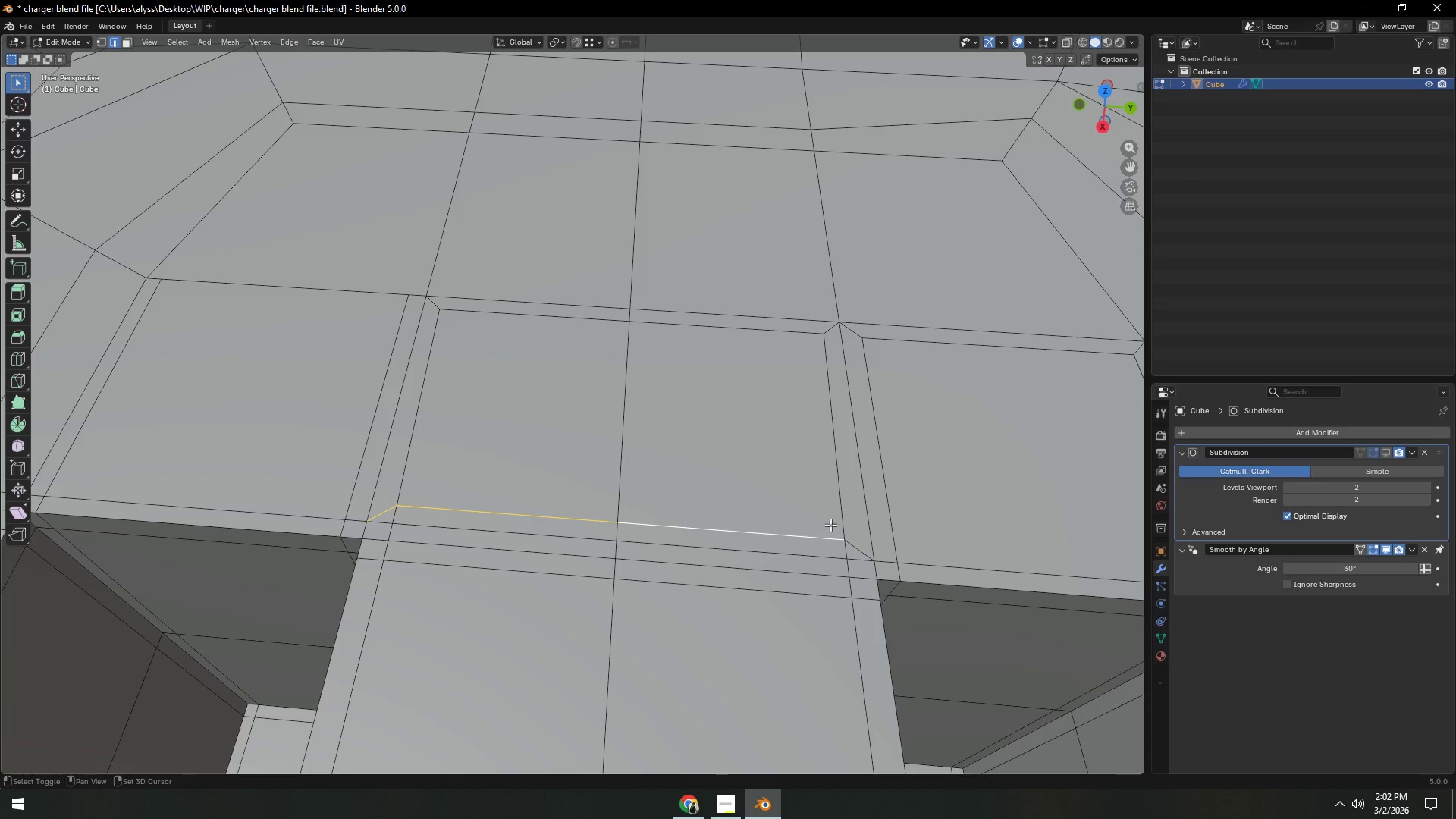 
left_click([861, 543])
 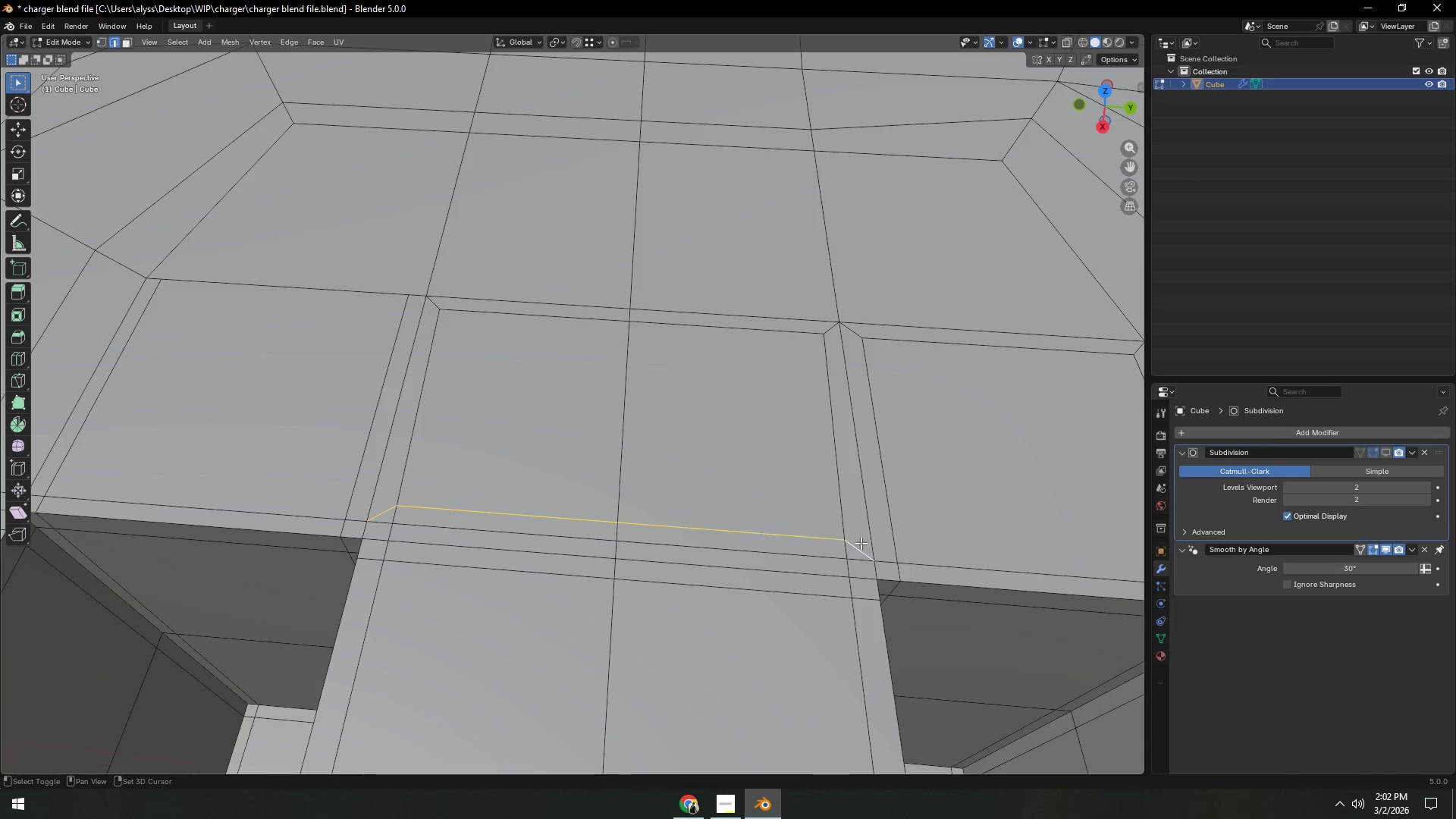 
key(Shift+ShiftLeft)
 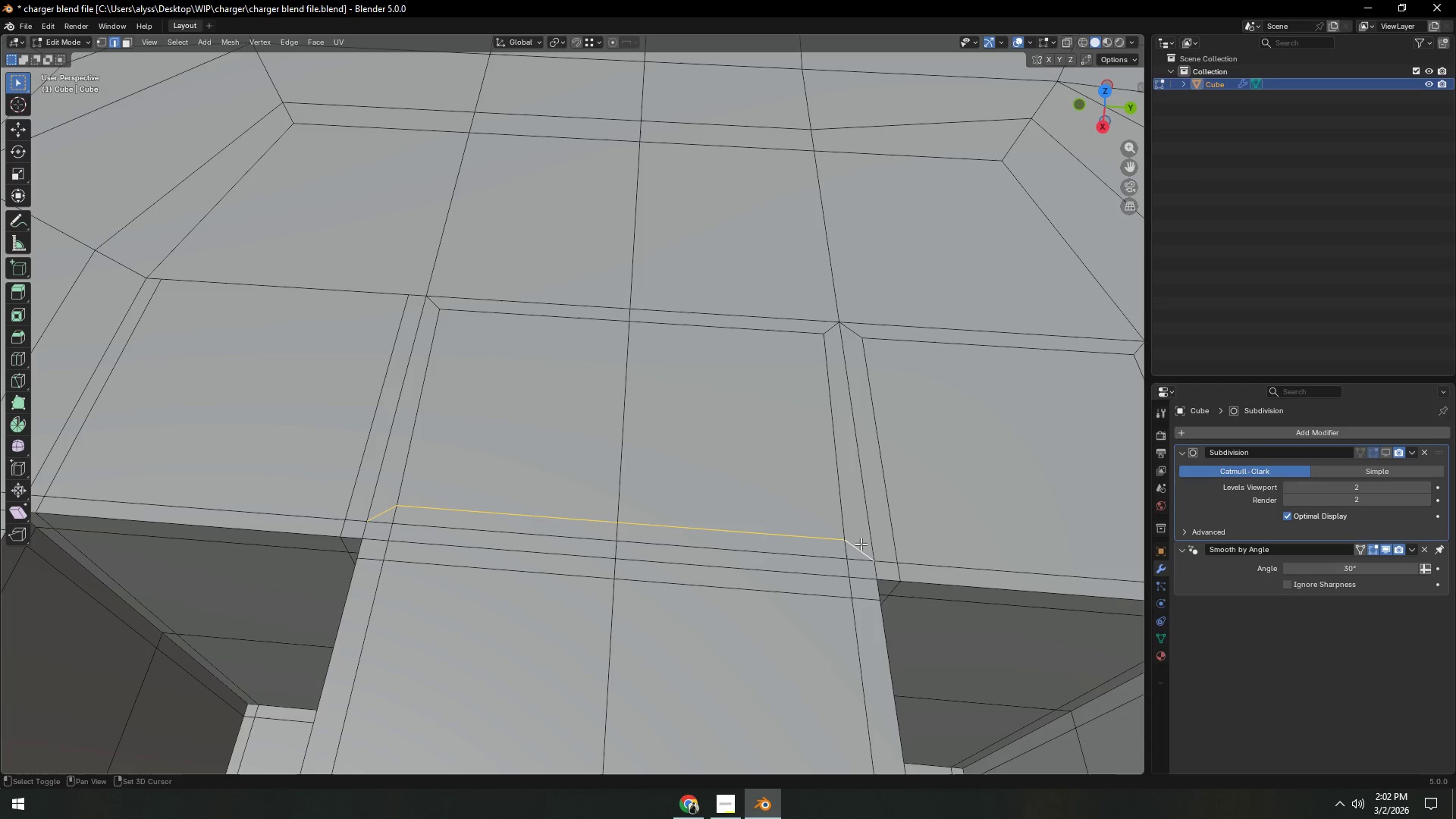 
key(Shift+ShiftLeft)
 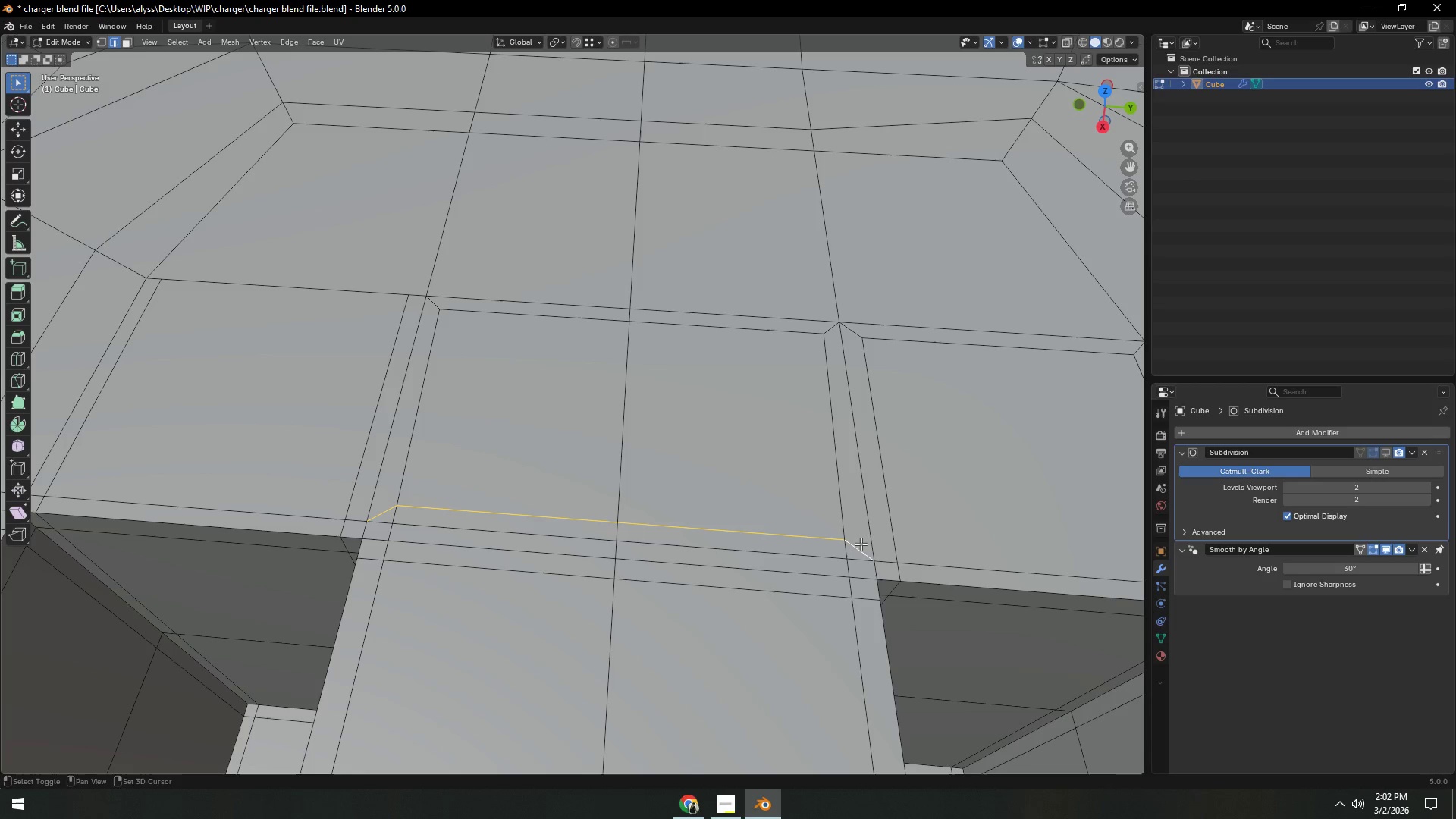 
key(Shift+ShiftLeft)
 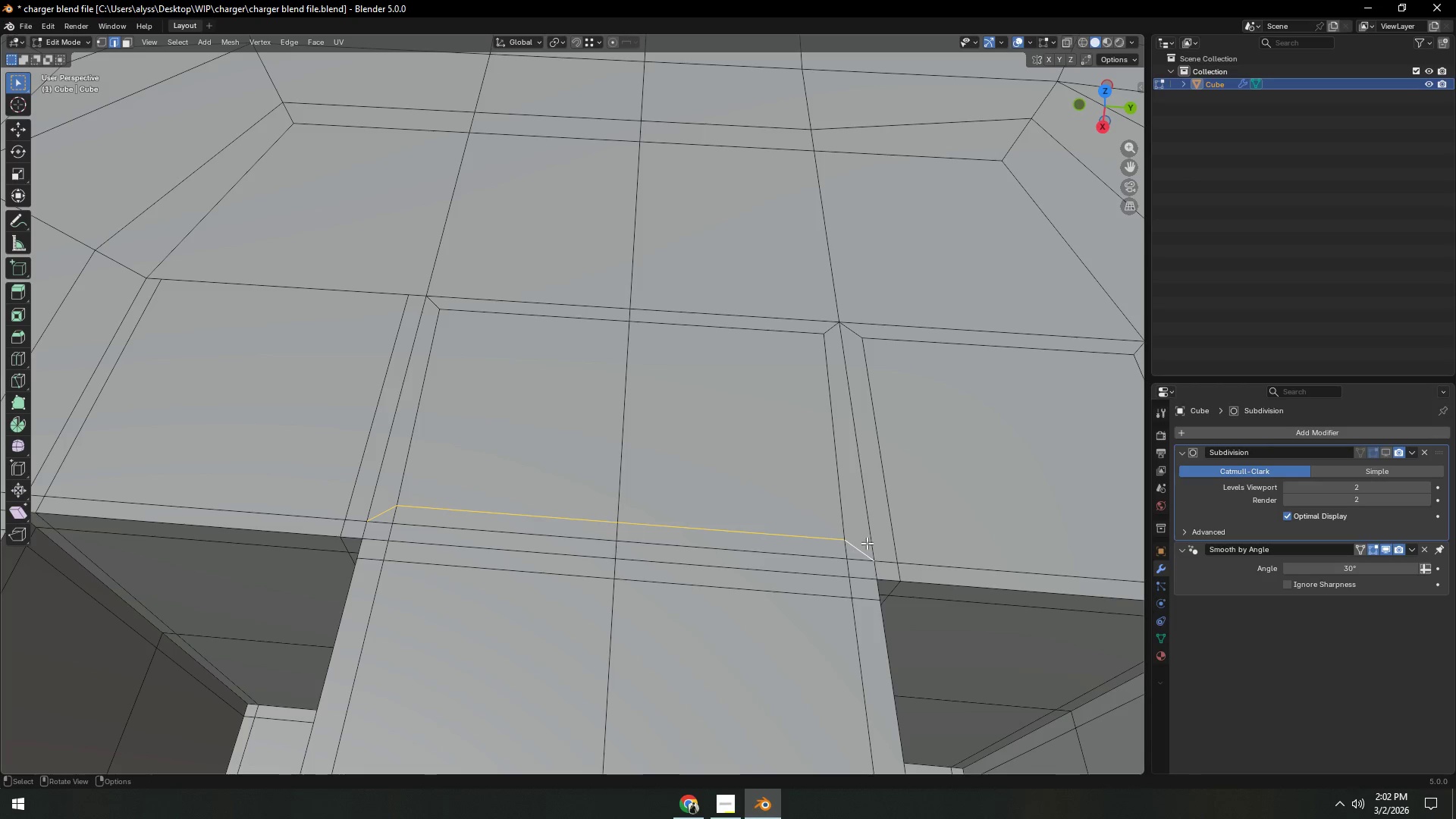 
key(Control+X)
 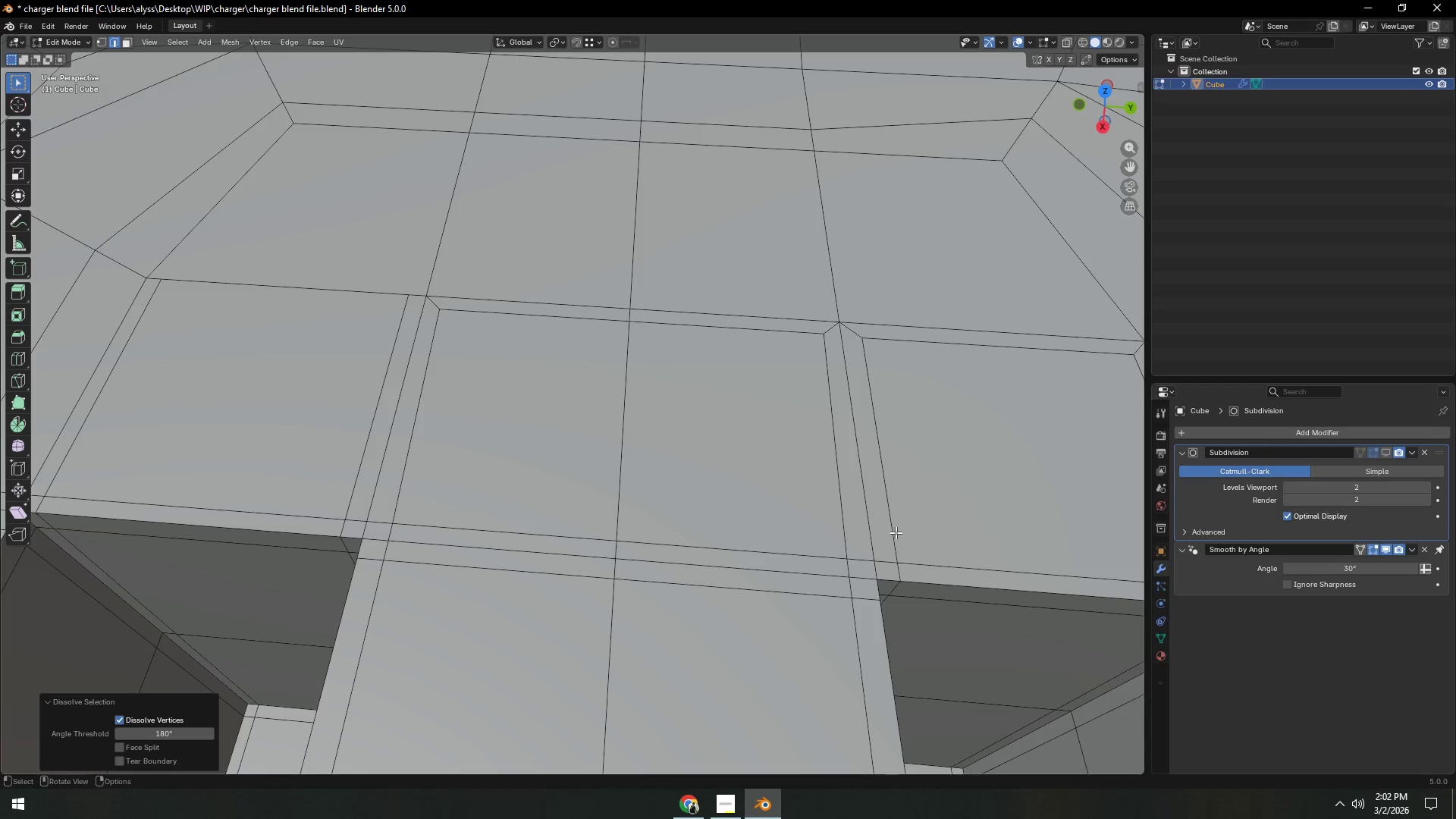 
scroll: coordinate [897, 532], scroll_direction: down, amount: 3.0
 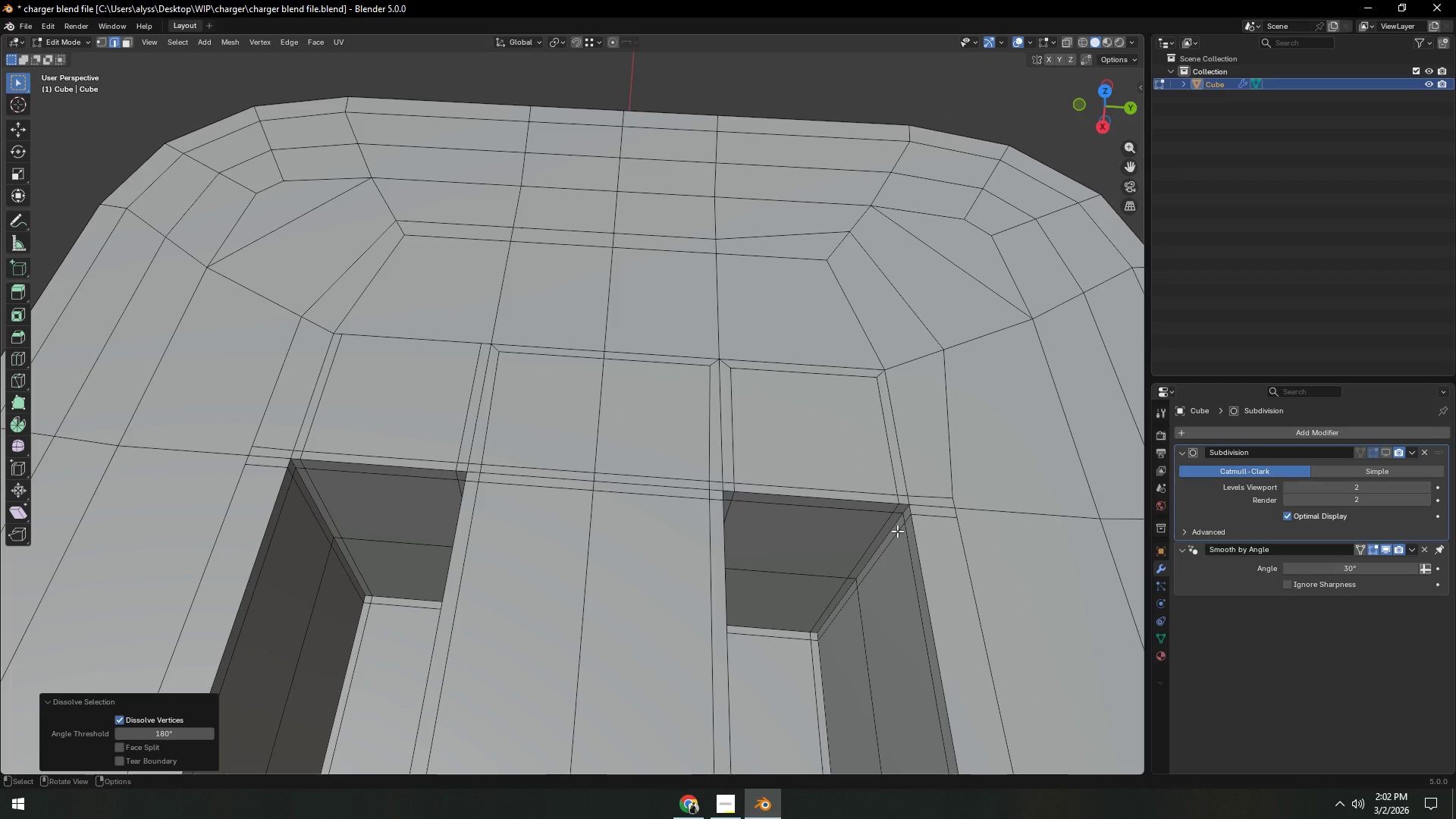 
hold_key(key=ShiftLeft, duration=1.47)
 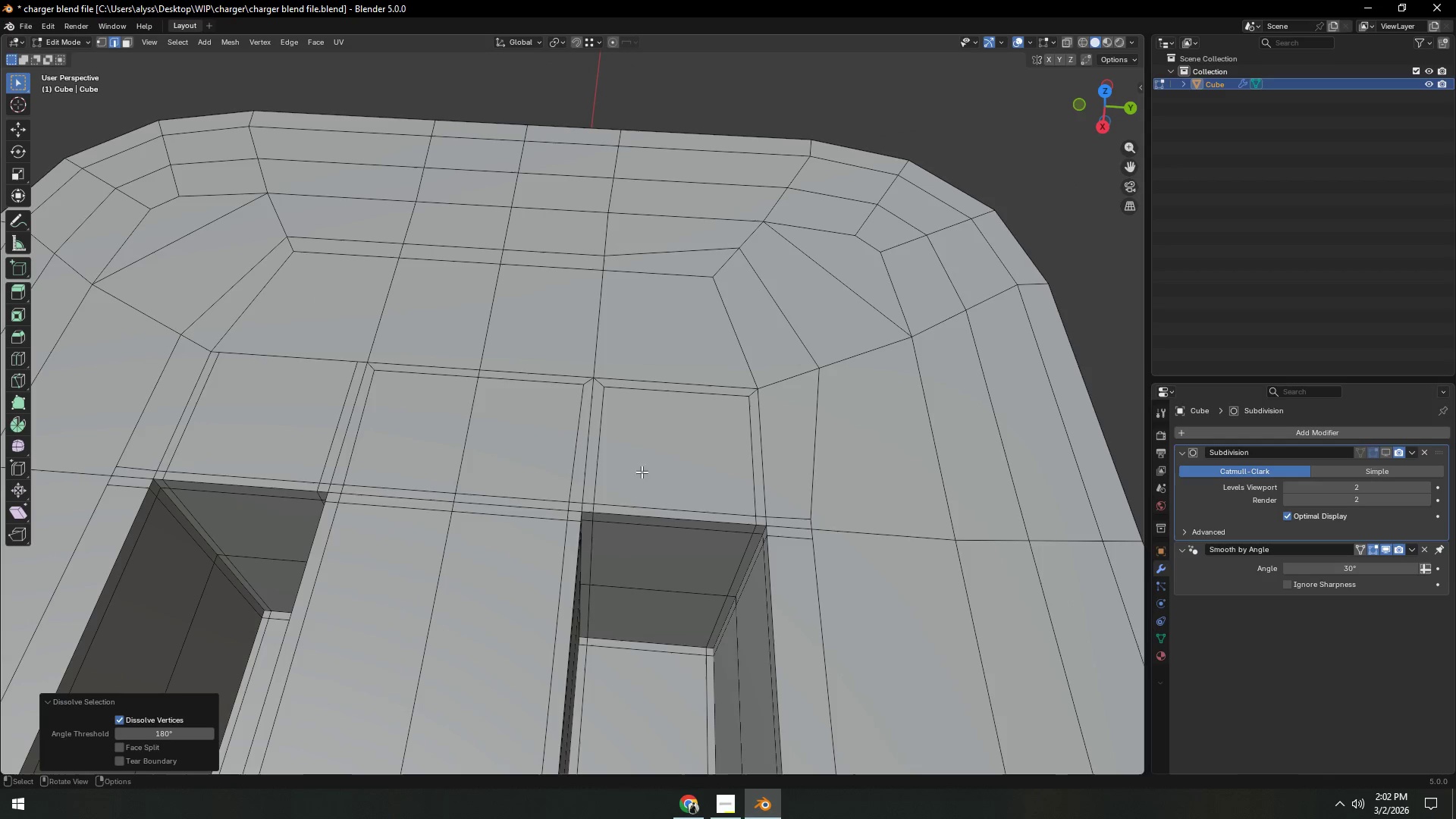 
hold_key(key=ShiftLeft, duration=2.73)
 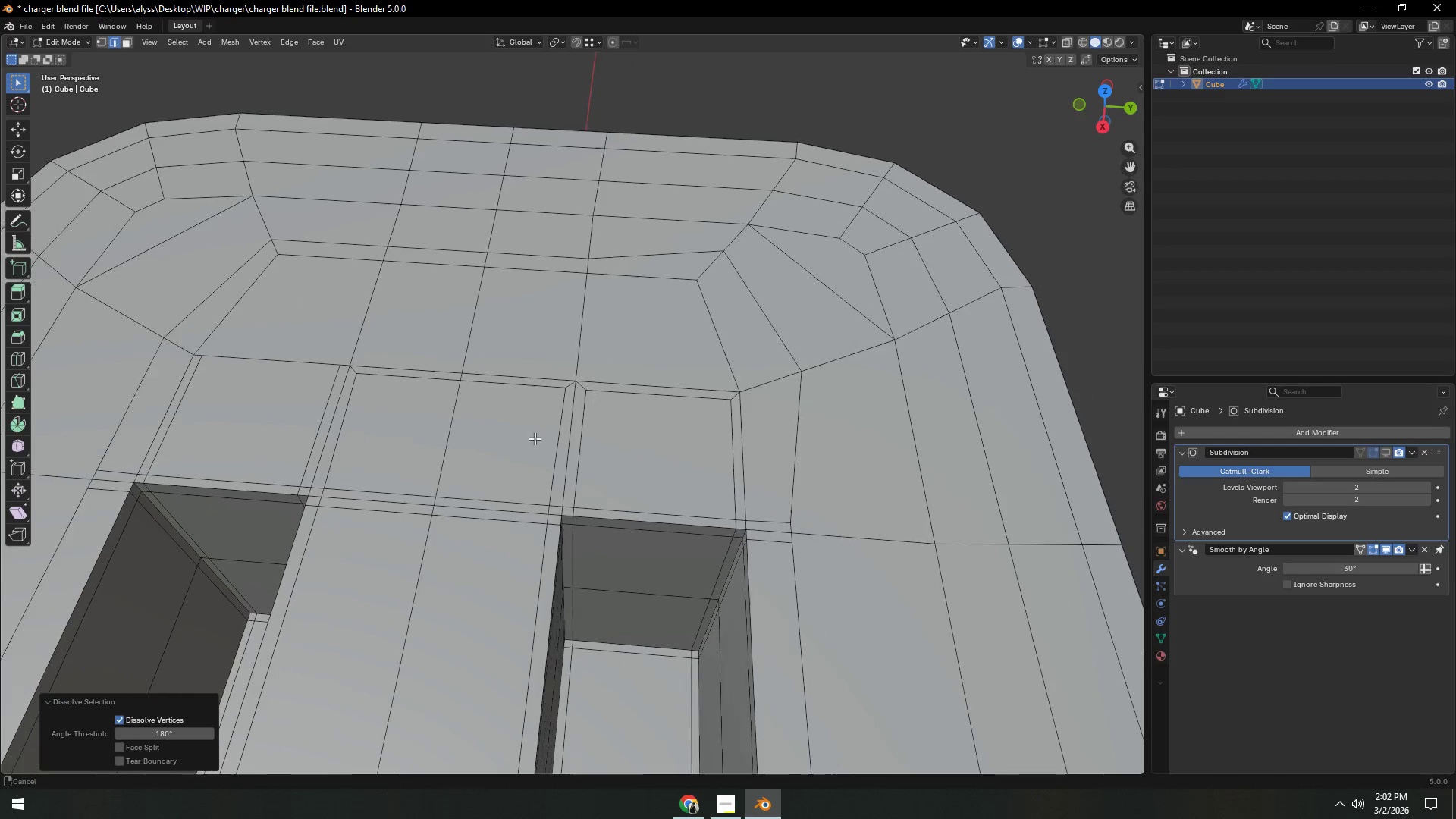 
hold_key(key=ShiftLeft, duration=0.56)
 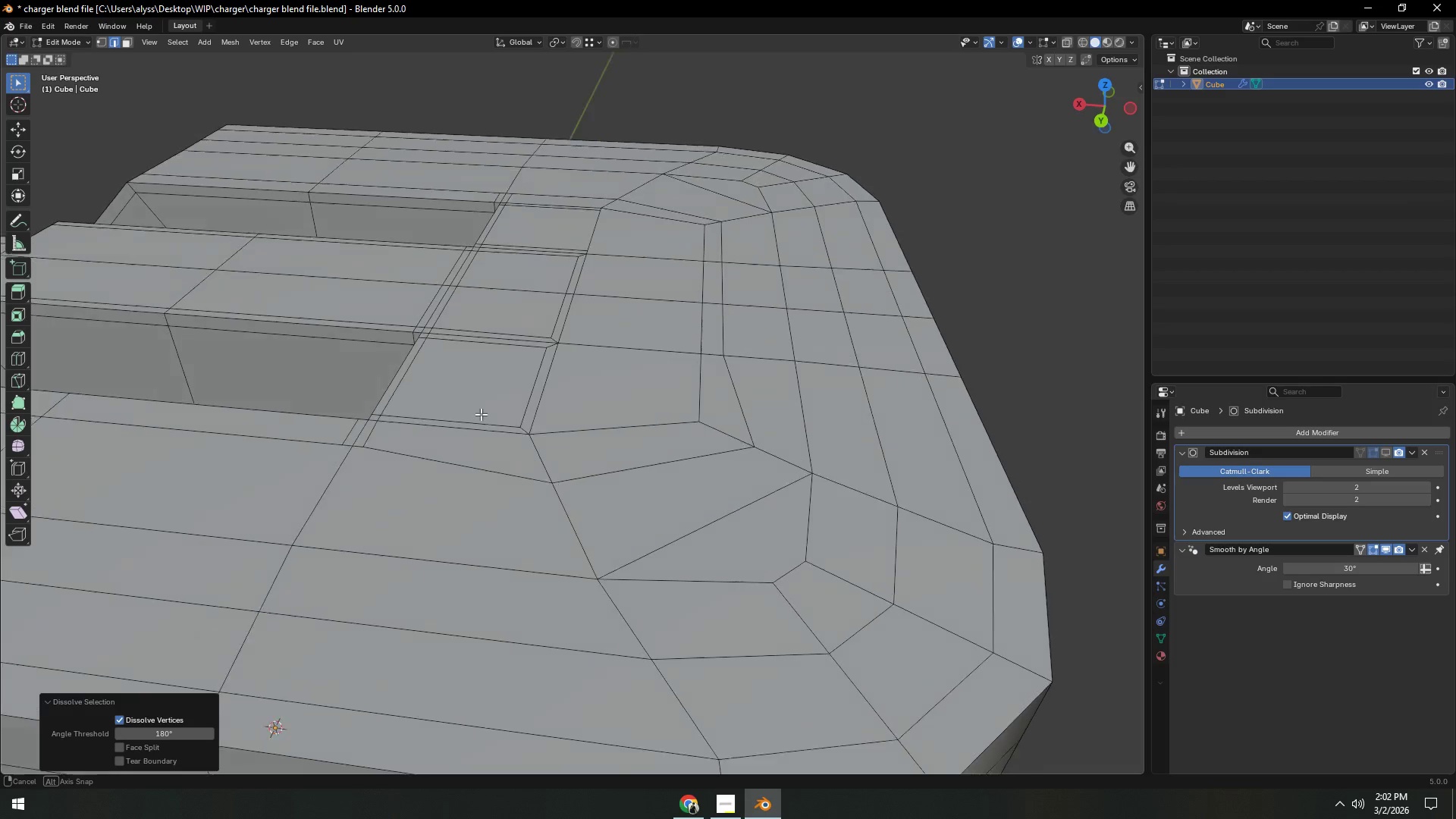 
scroll: coordinate [481, 418], scroll_direction: down, amount: 2.0
 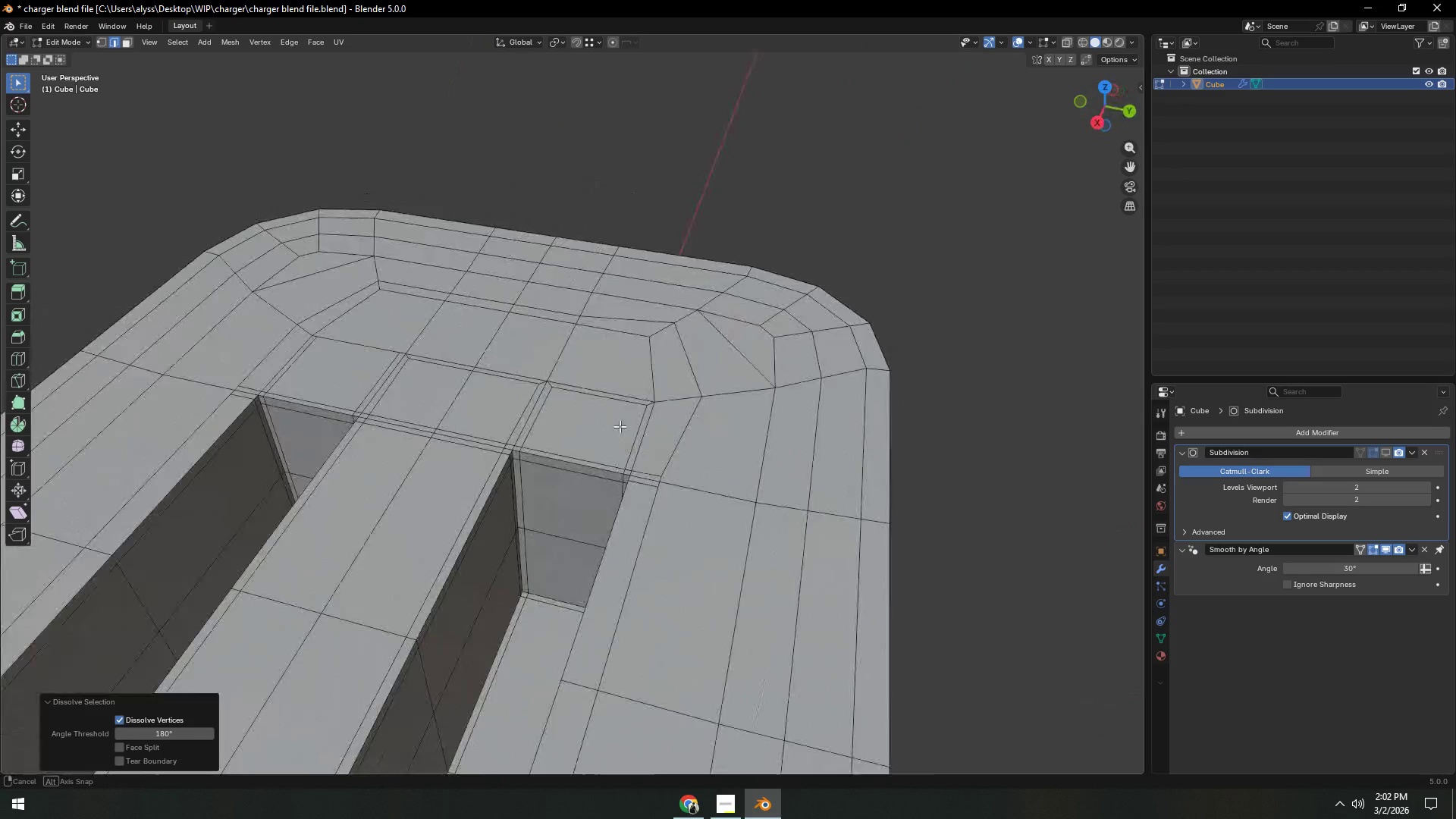 
hold_key(key=ShiftLeft, duration=0.31)
 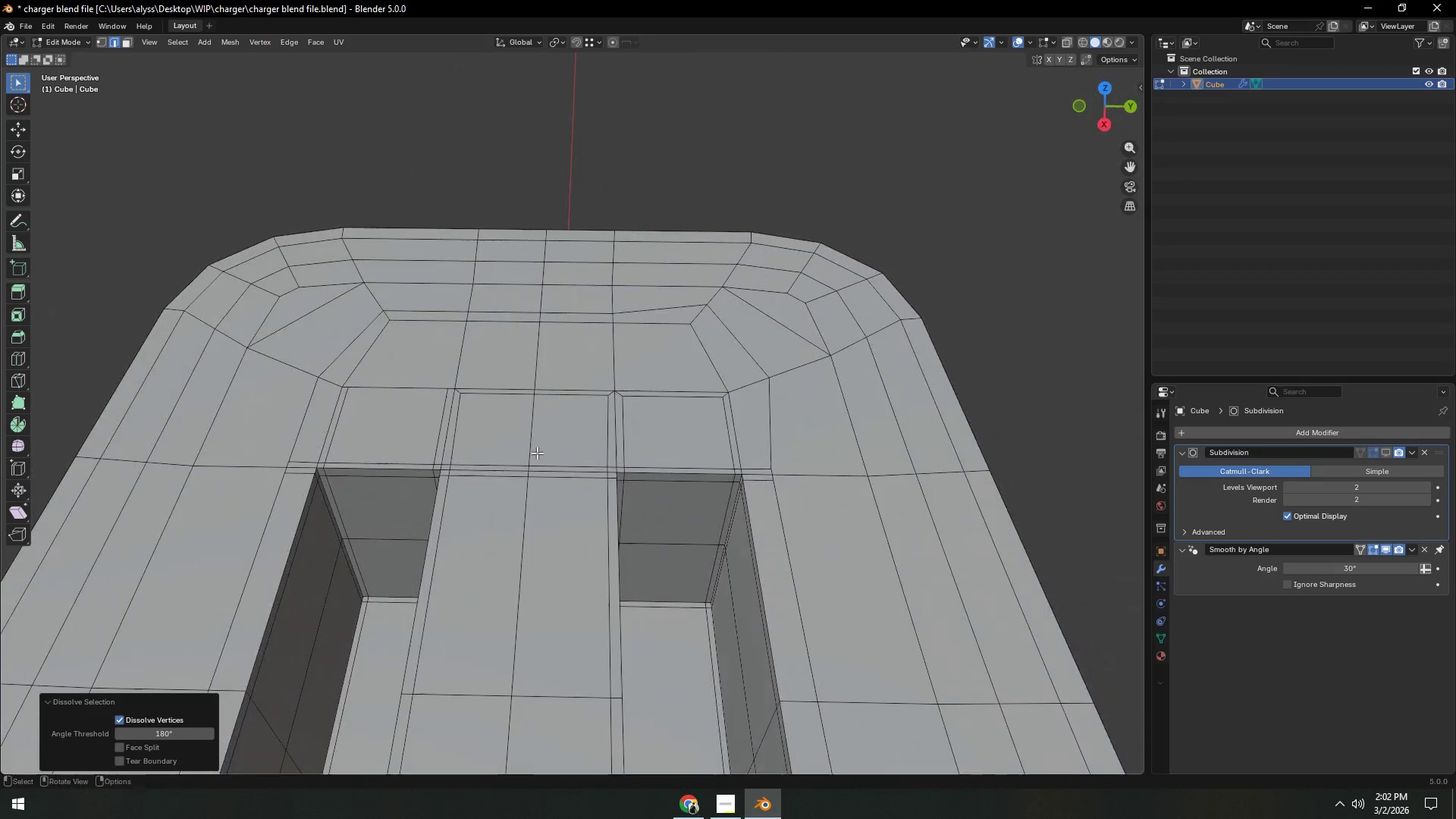 
hold_key(key=ShiftLeft, duration=0.73)
 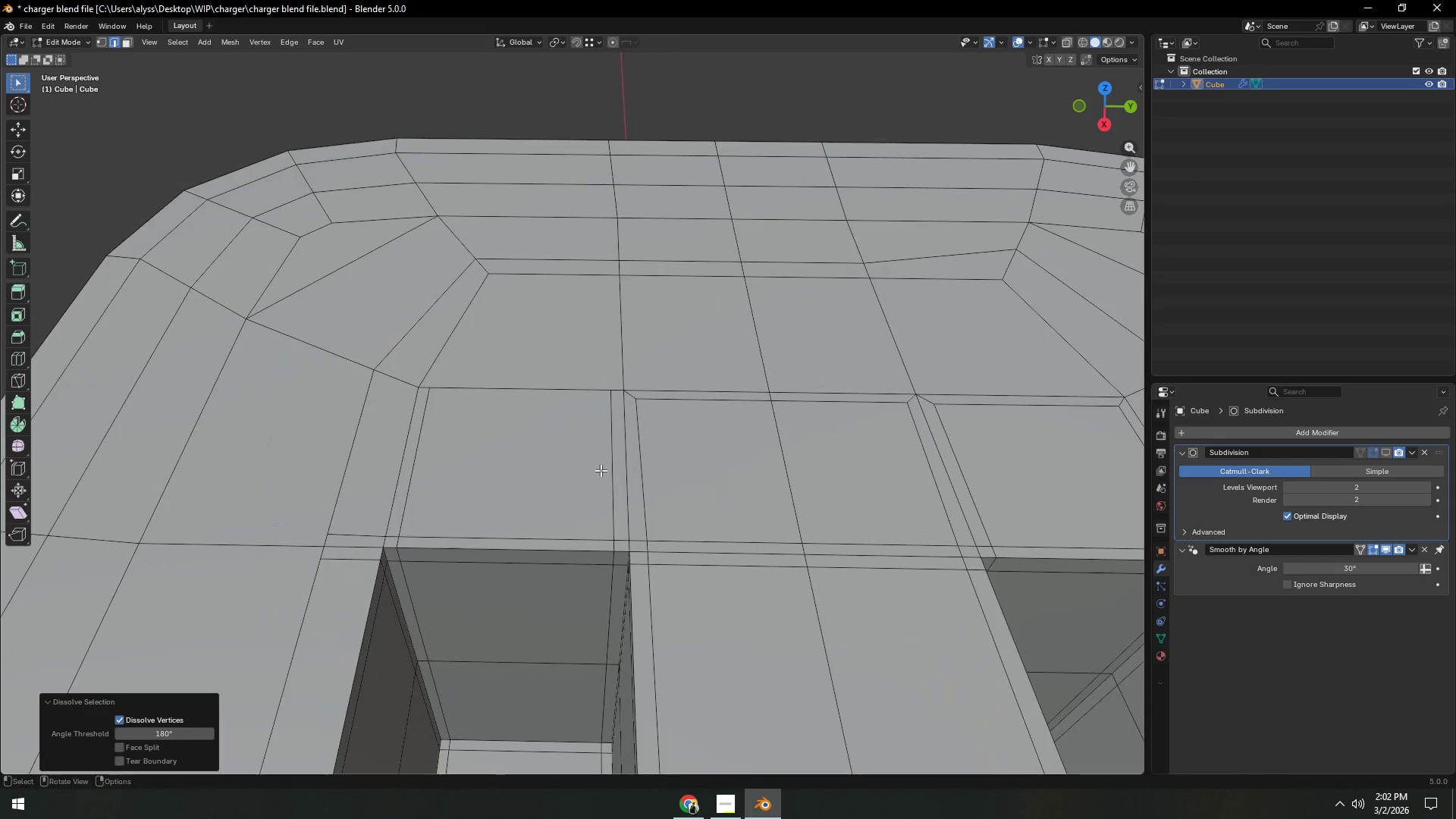 
scroll: coordinate [516, 455], scroll_direction: up, amount: 3.0
 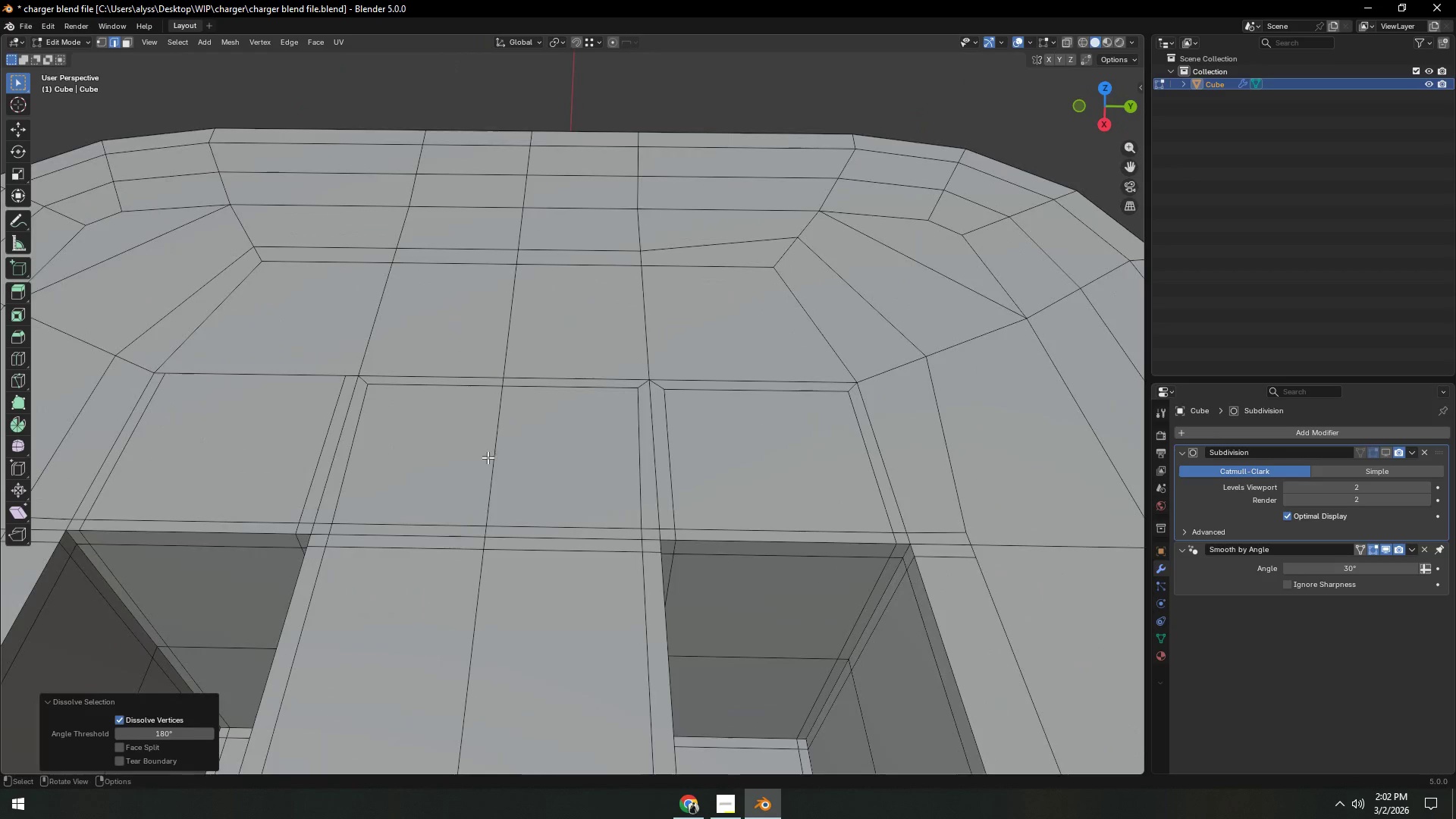 
key(2)
 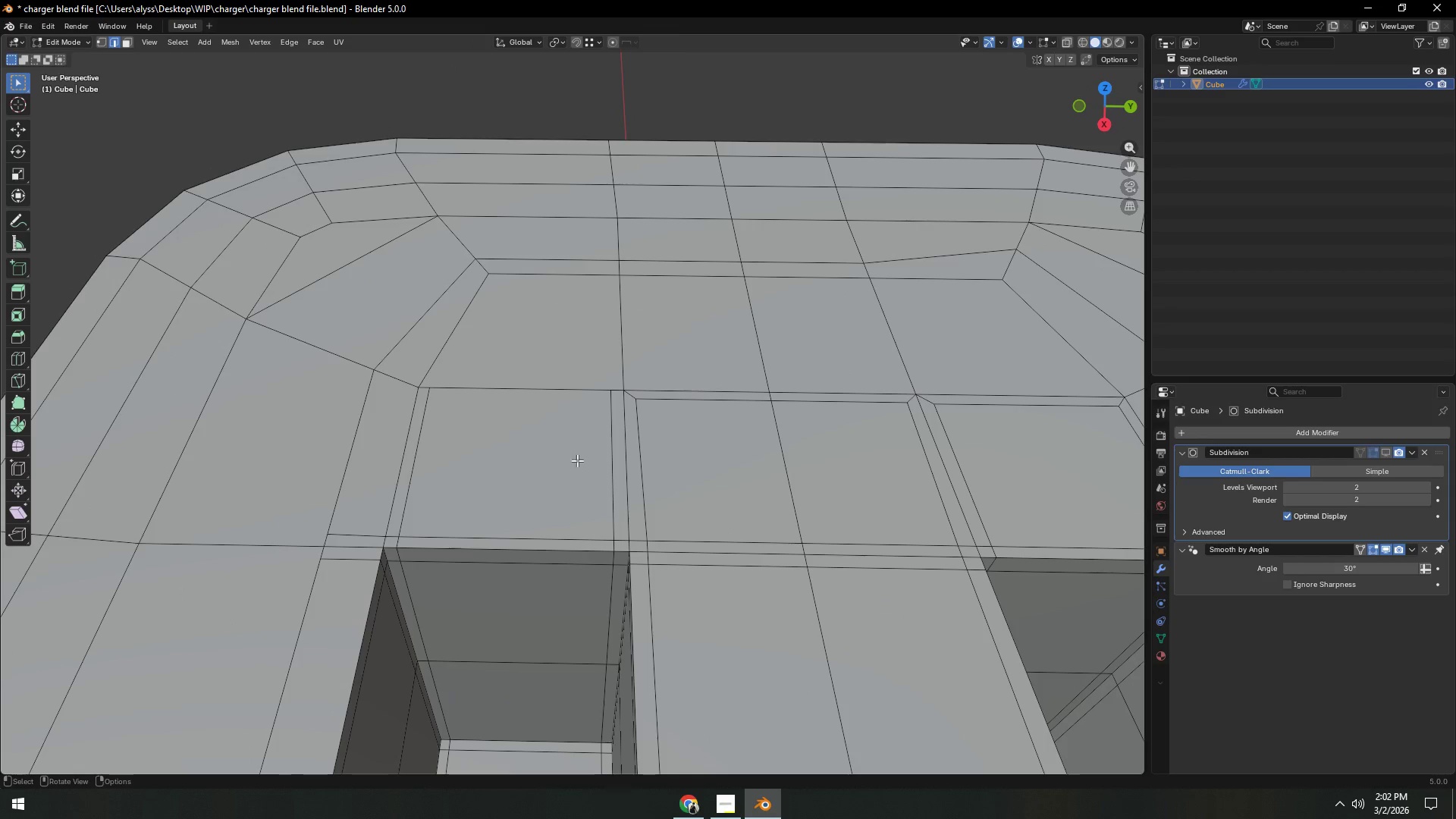 
double_click([605, 454])
 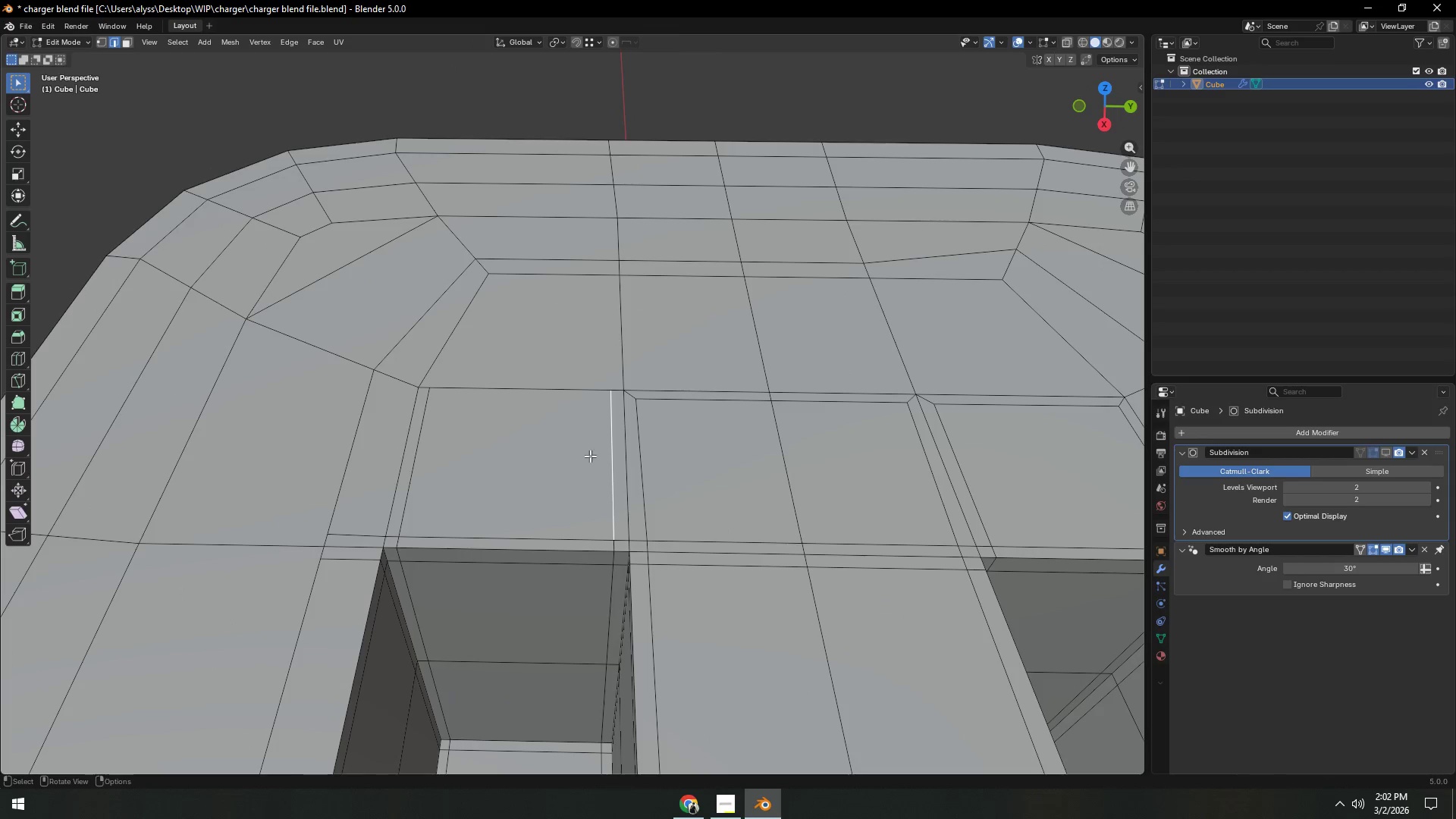 
hold_key(key=ShiftLeft, duration=0.39)
left_click([418, 463])
 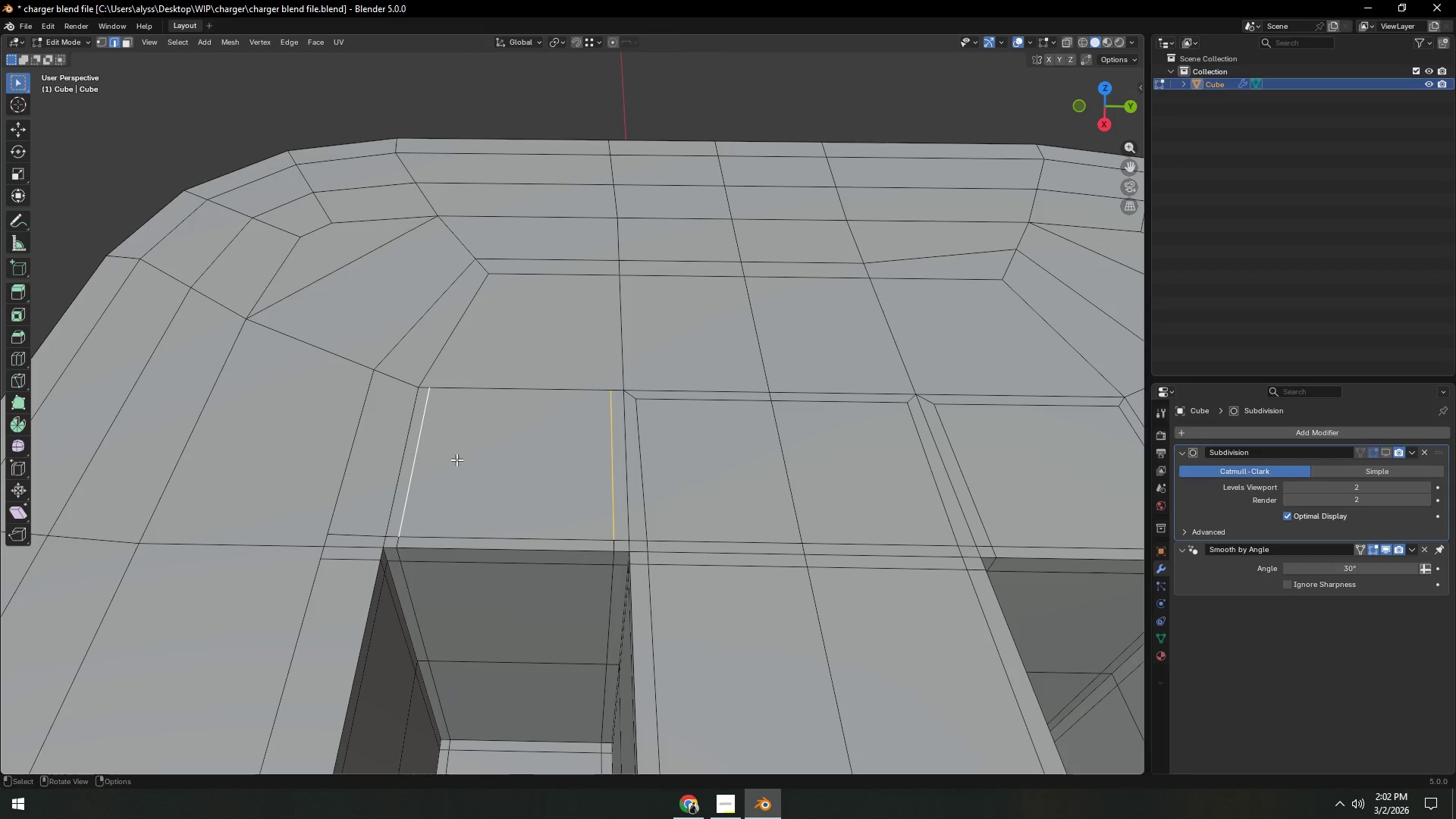 
key(X)
 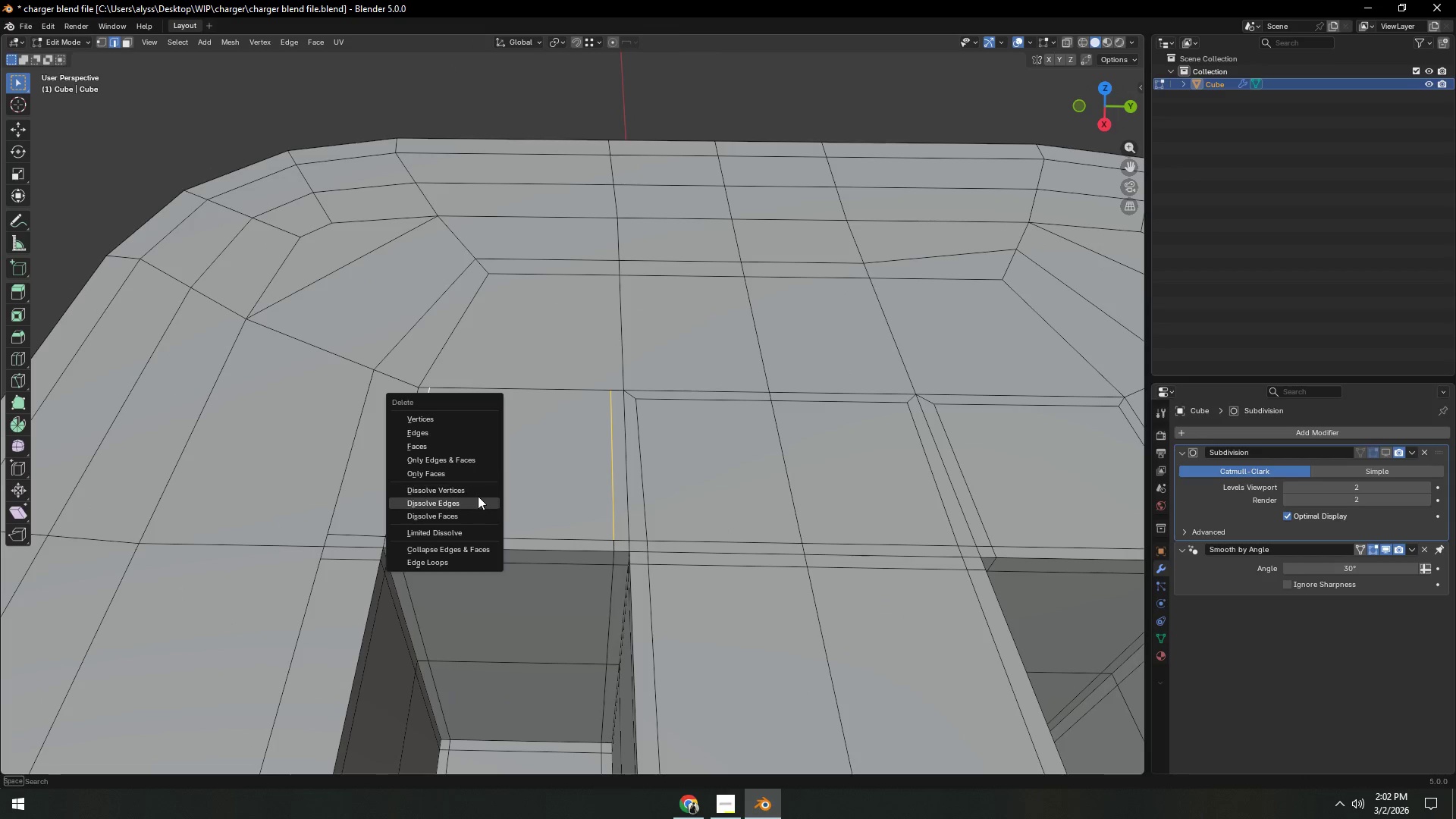 
left_click([475, 496])
 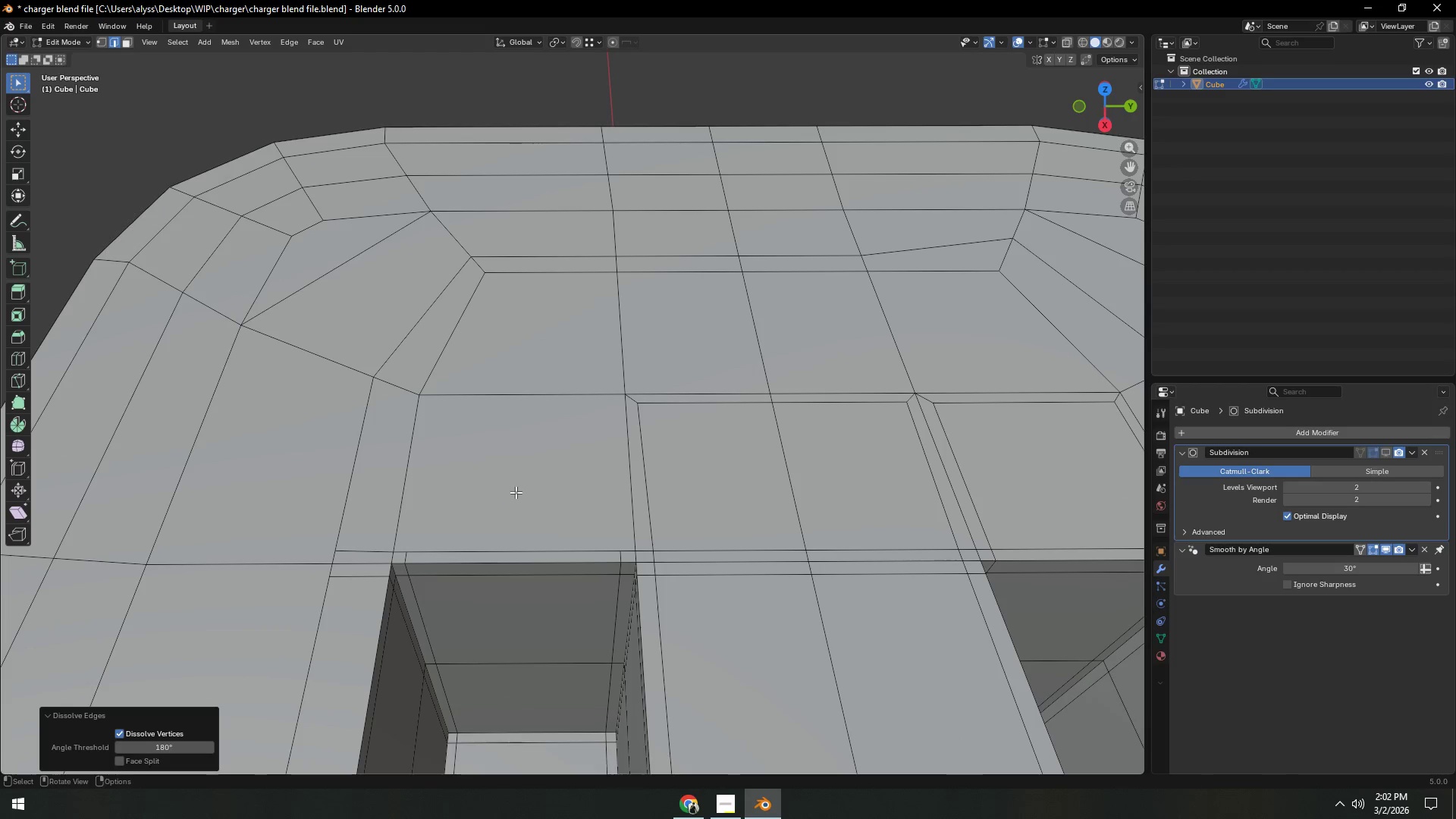 
key(3)
 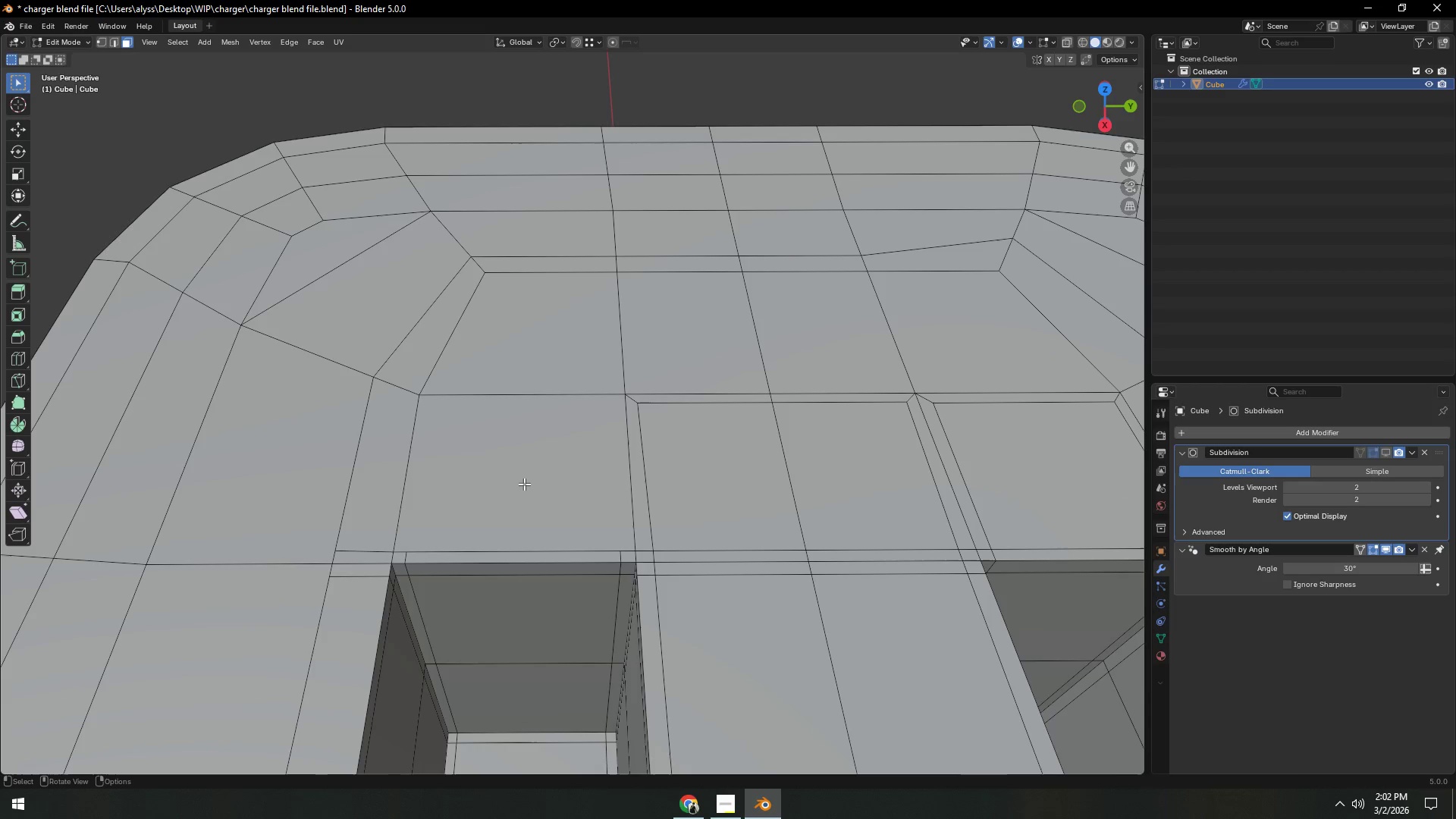 
left_click([524, 484])
 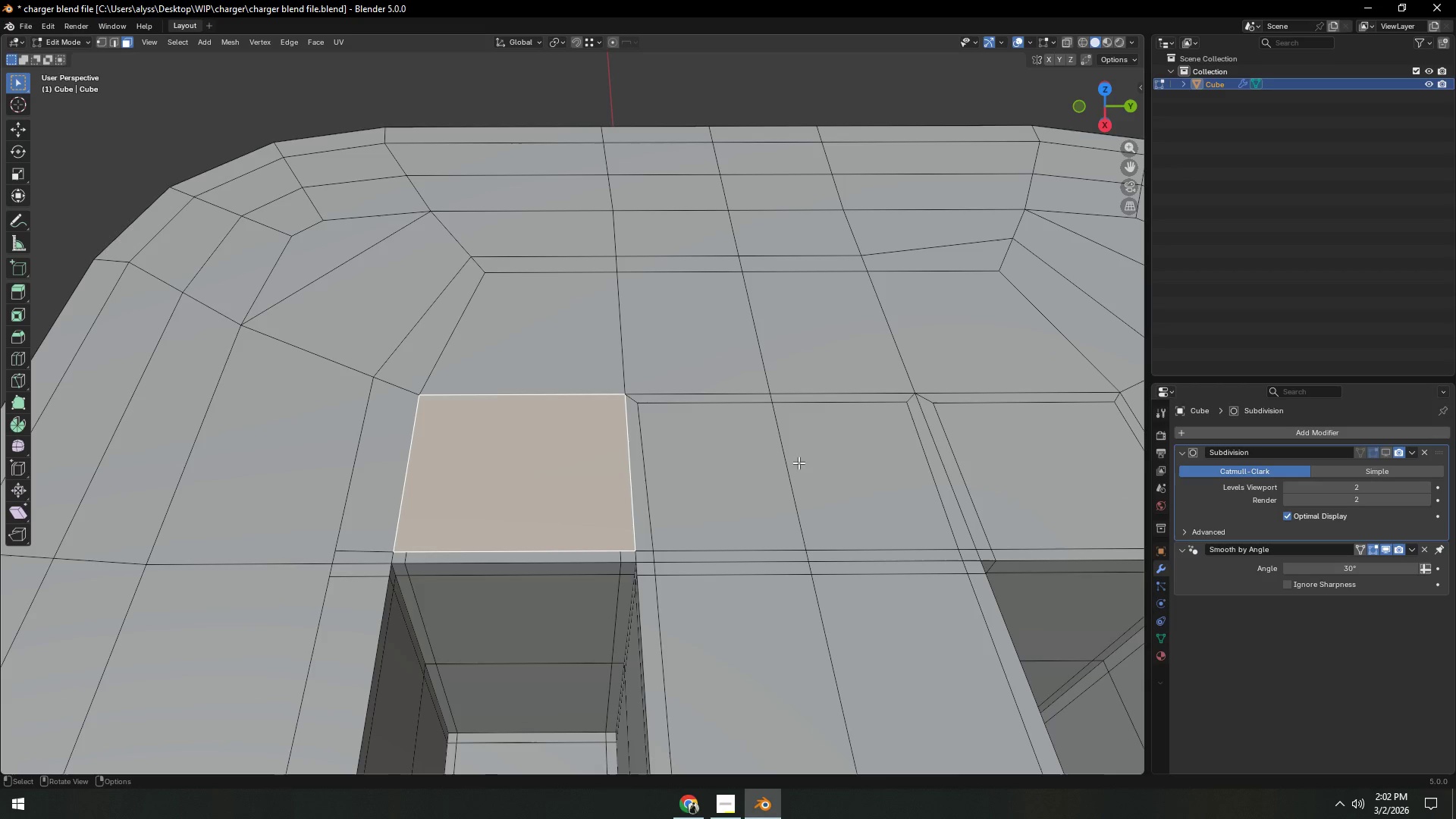 
key(I)
 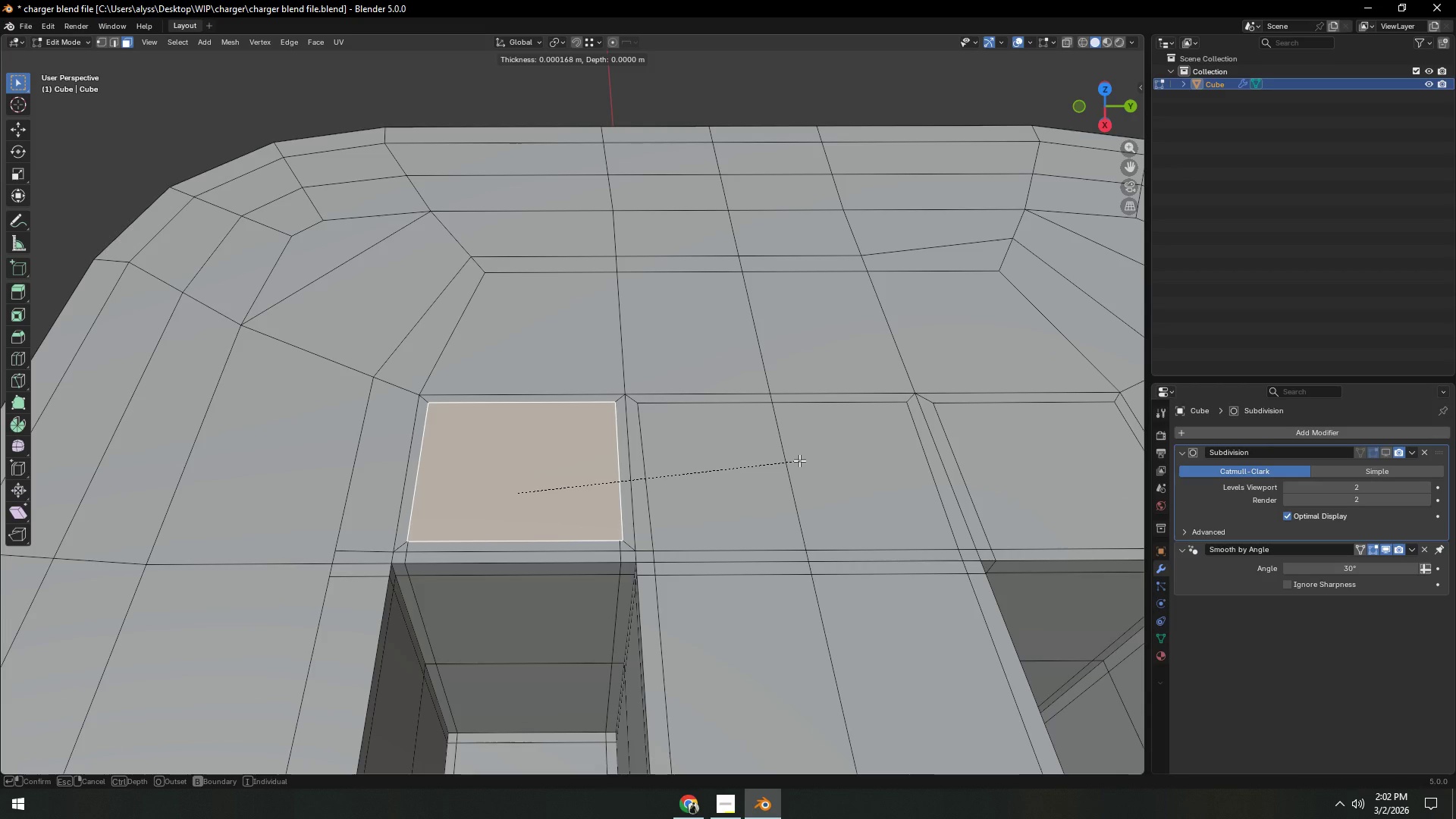 
left_click([800, 460])
 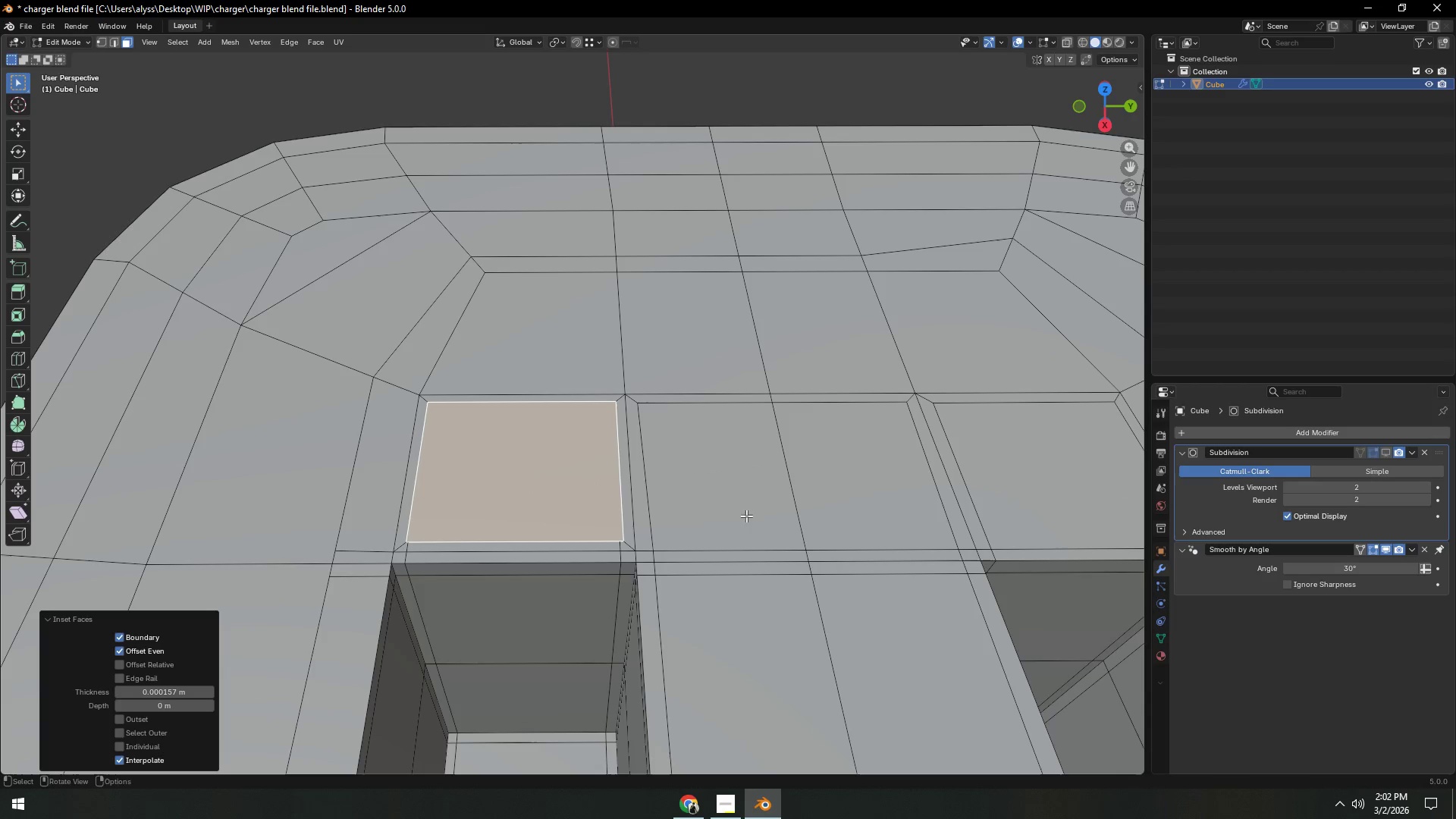 
hold_key(key=ShiftLeft, duration=0.31)
 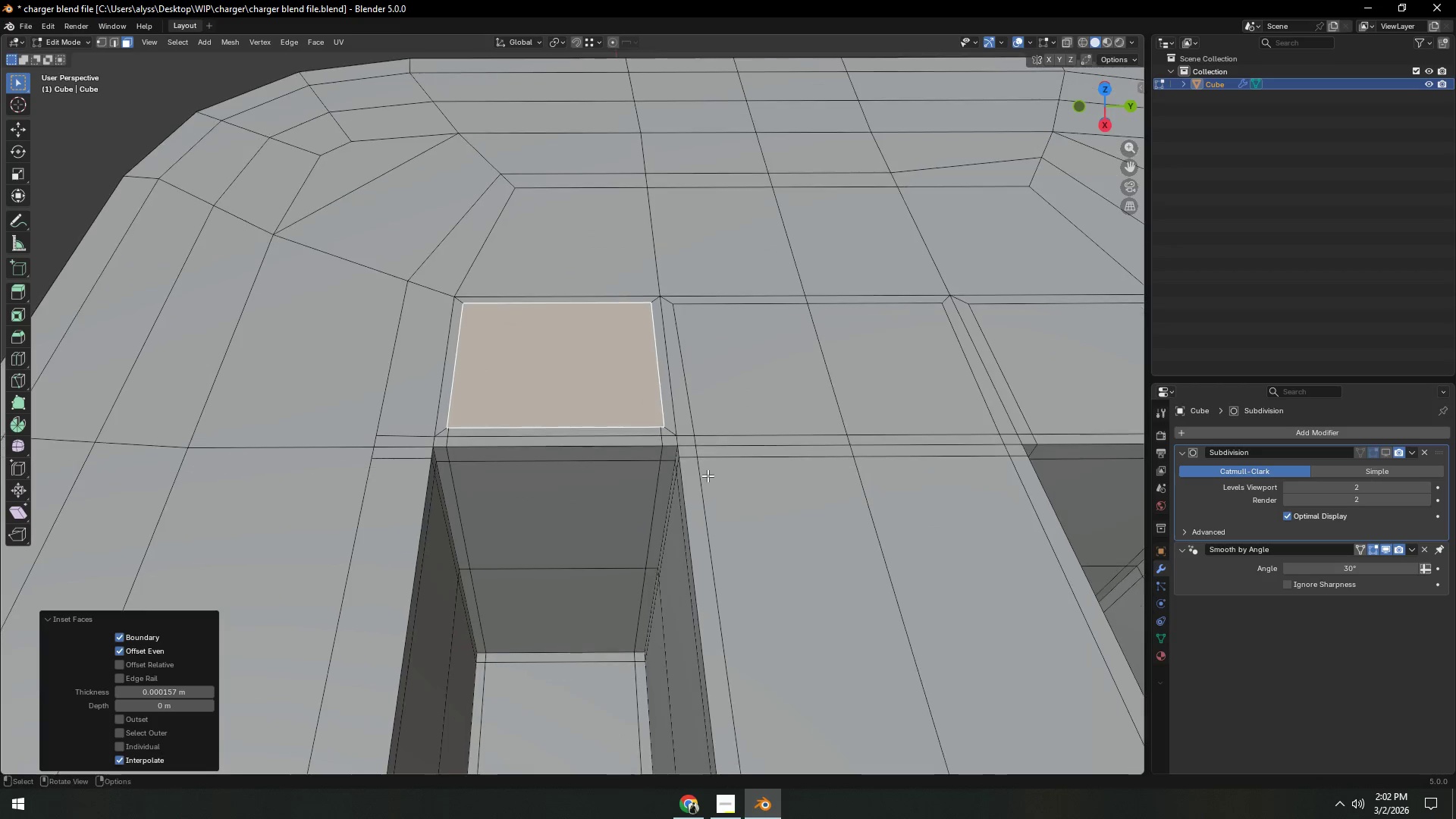 
key(1)
 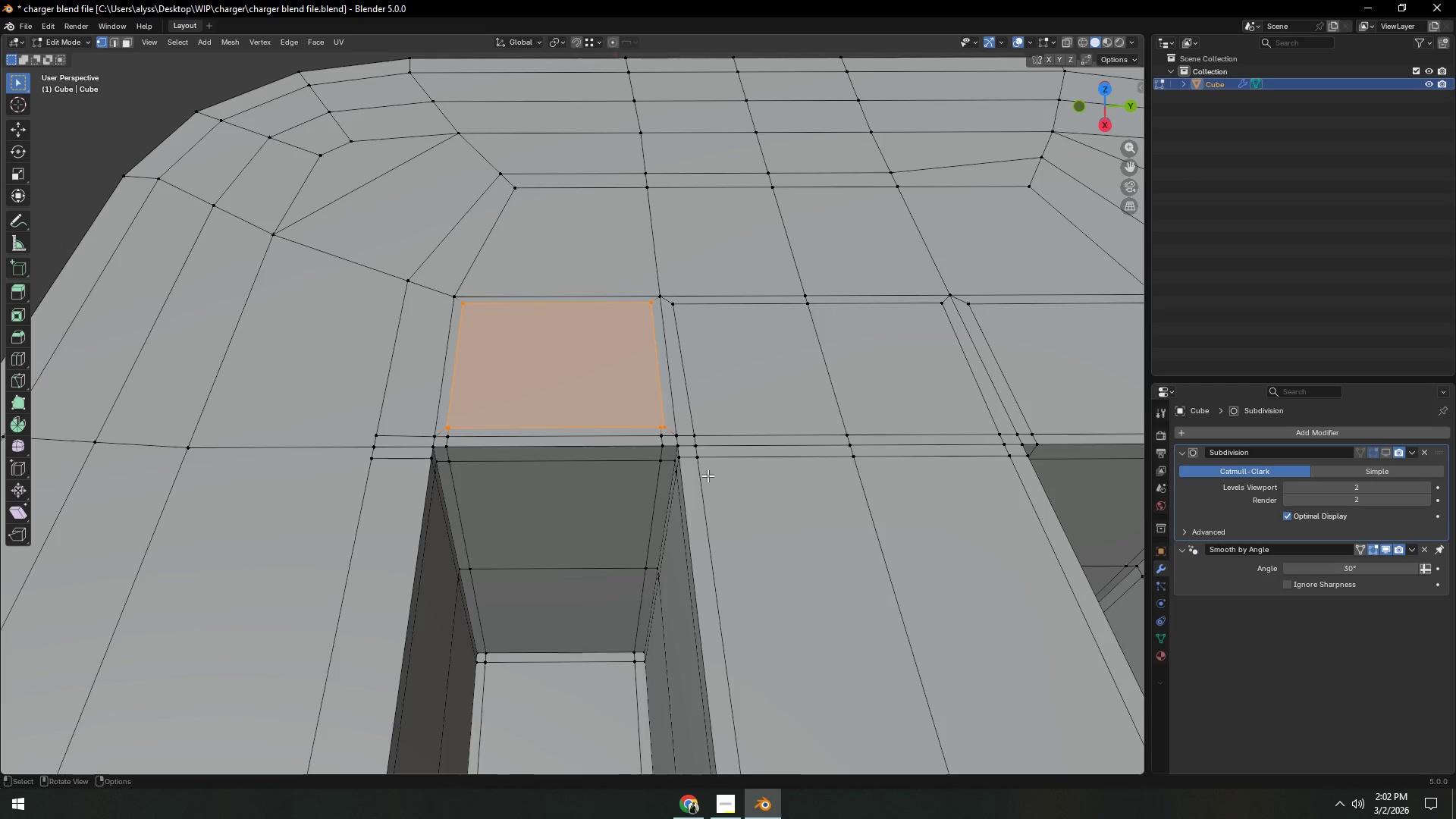 
scroll: coordinate [708, 475], scroll_direction: up, amount: 4.0
 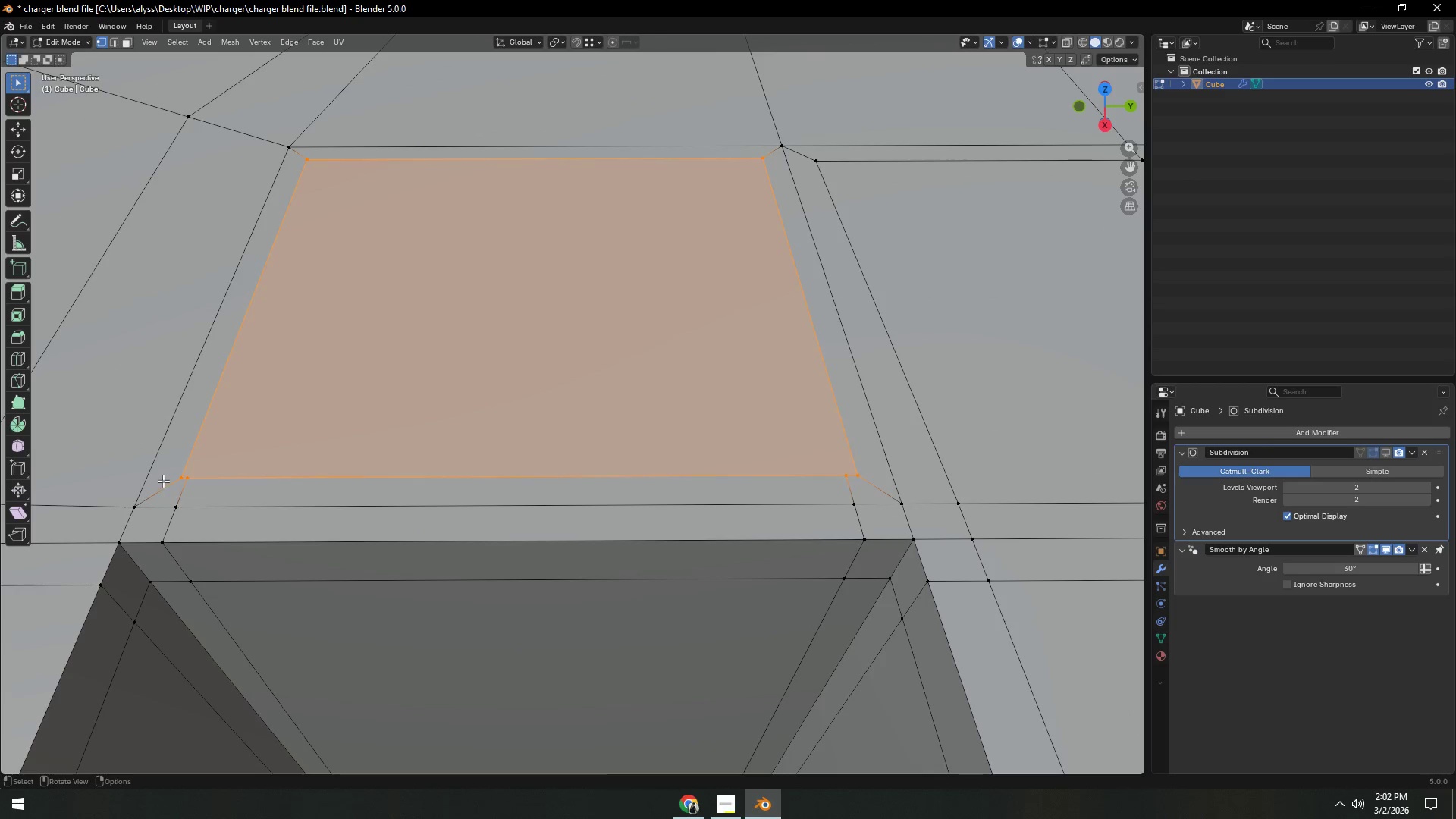 
hold_key(key=ShiftLeft, duration=0.31)
double_click([199, 479])
 